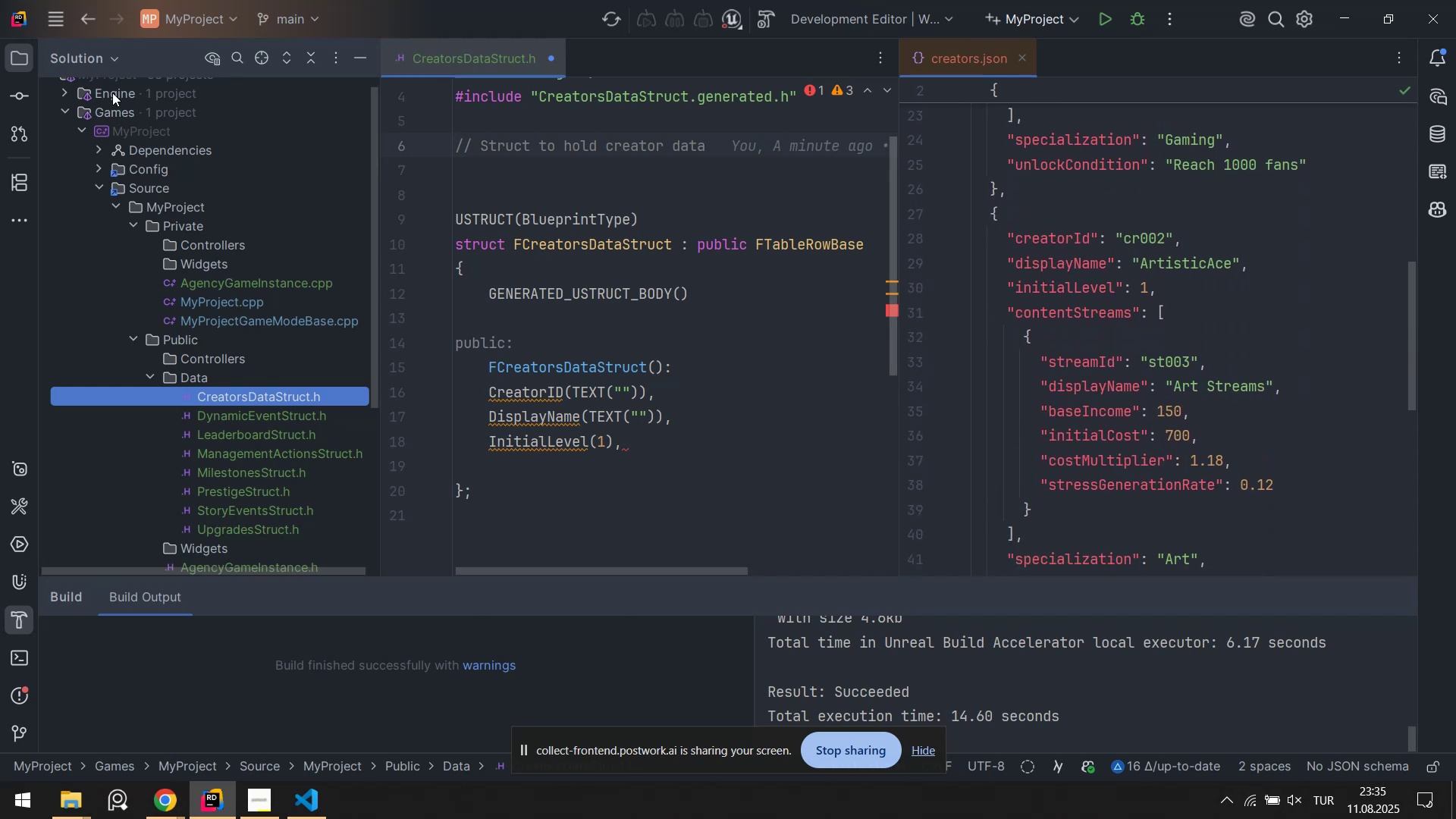 
left_click([11, 47])
 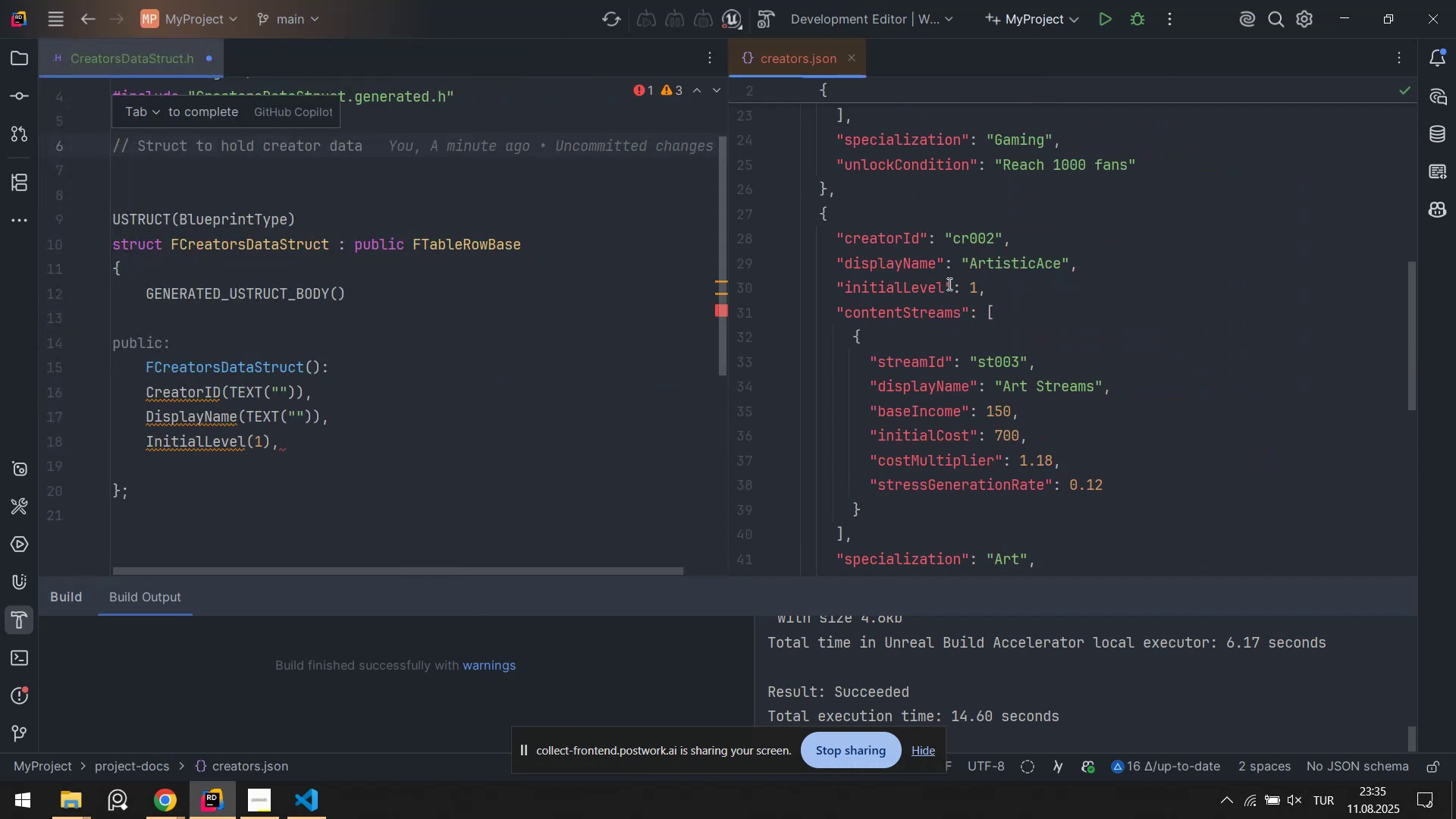 
scroll: coordinate [407, 228], scroll_direction: up, amount: 3.0
 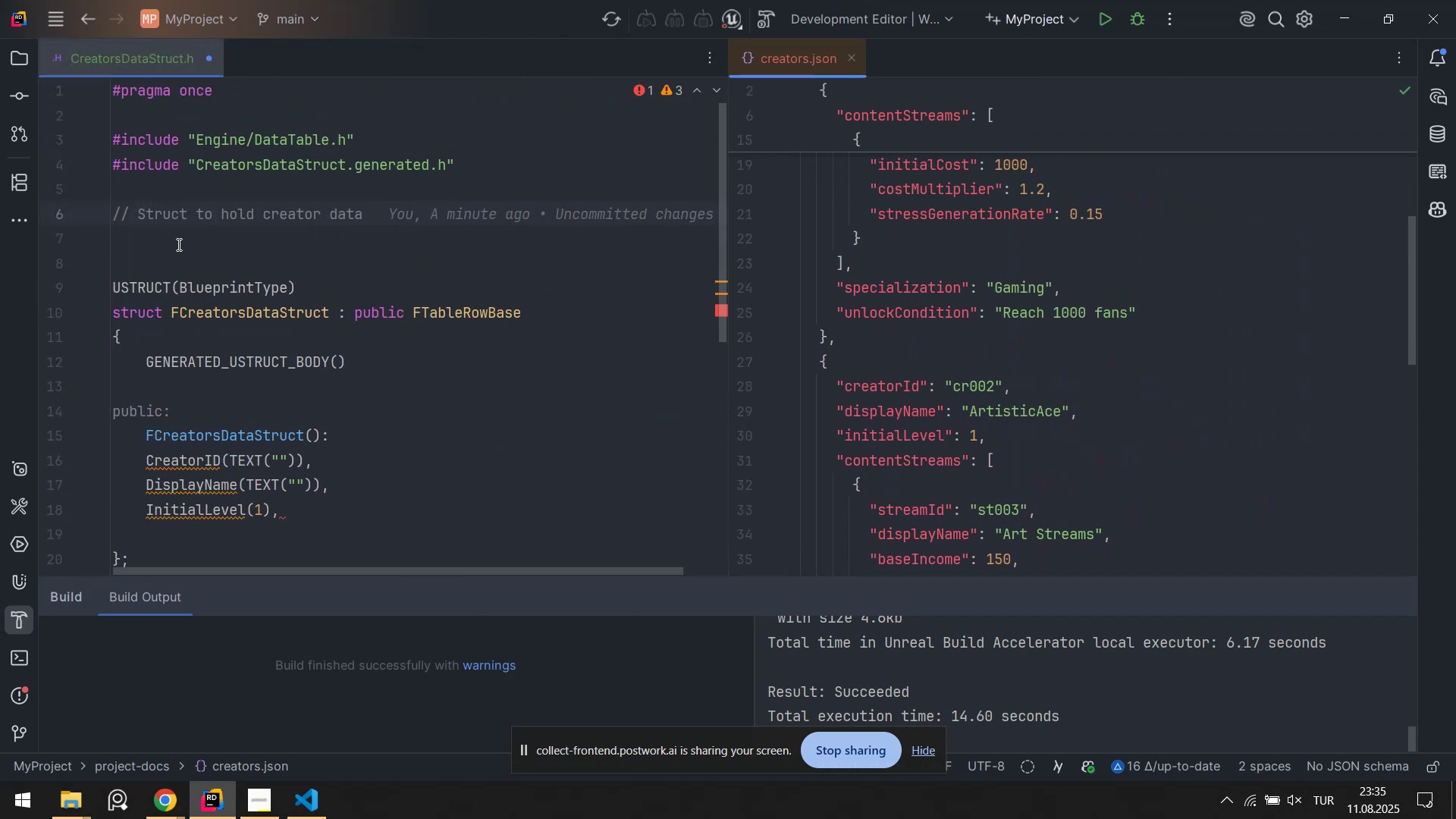 
left_click([152, 230])
 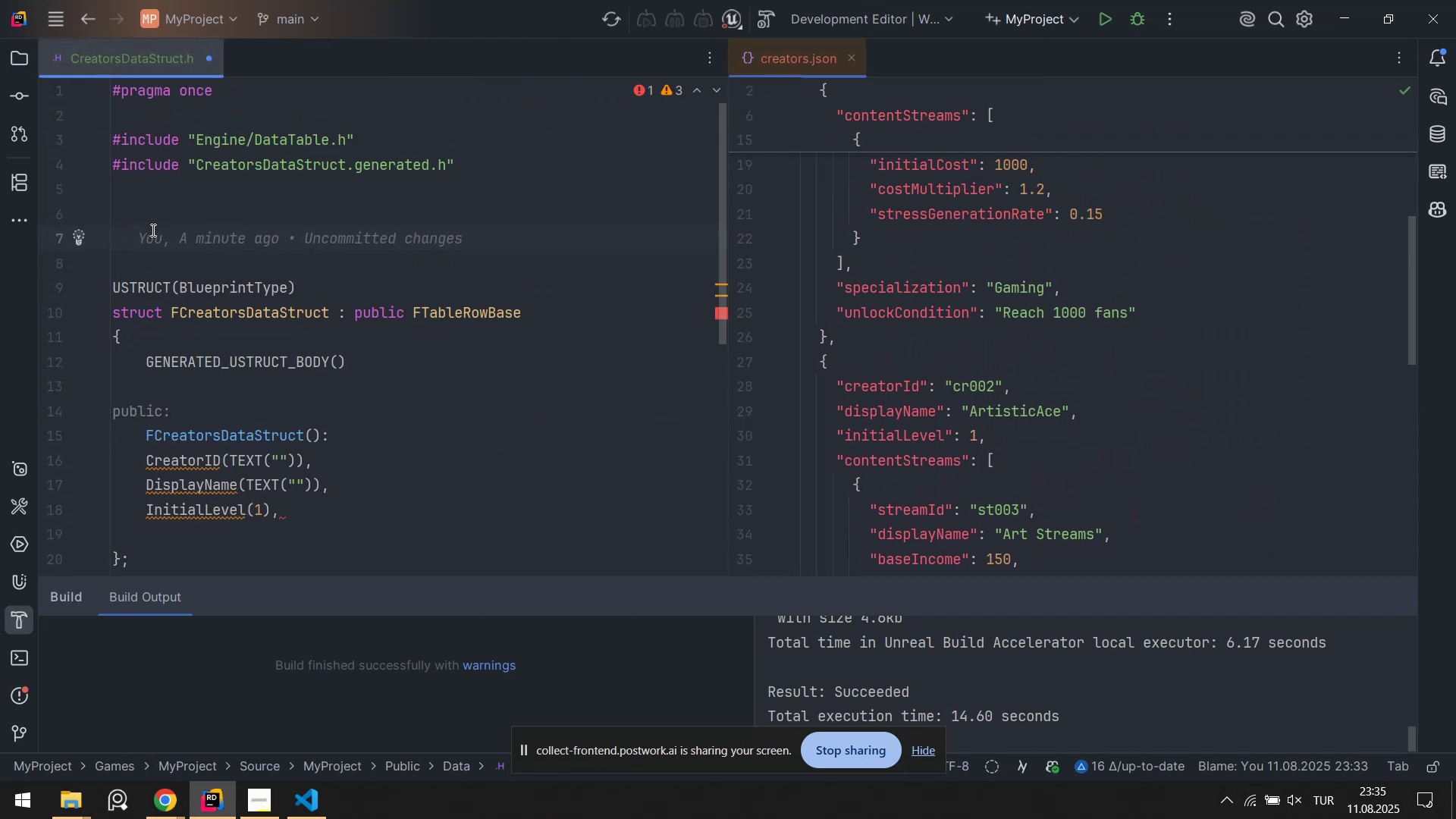 
scroll: coordinate [985, 412], scroll_direction: up, amount: 6.0
 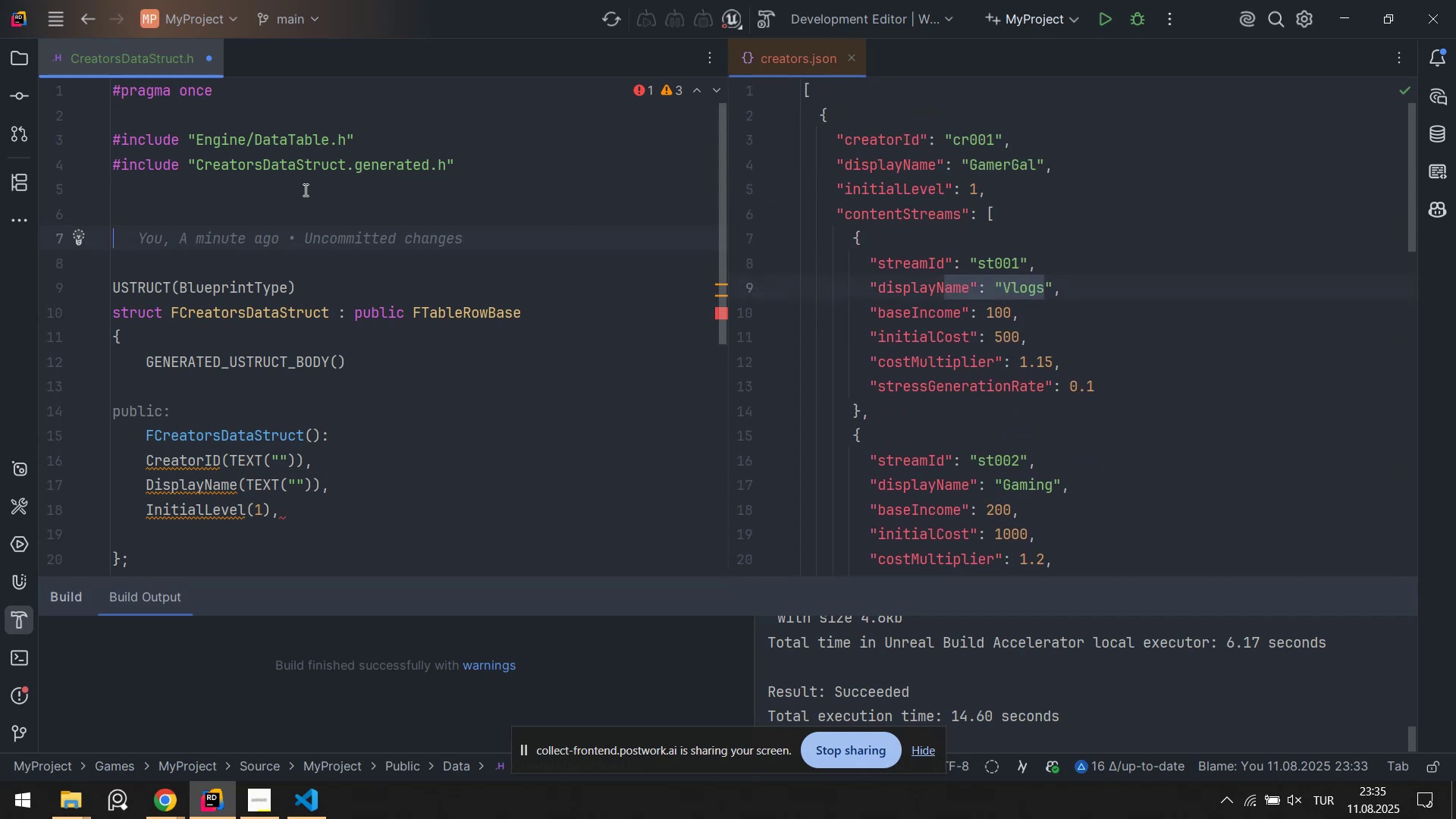 
left_click([262, 214])
 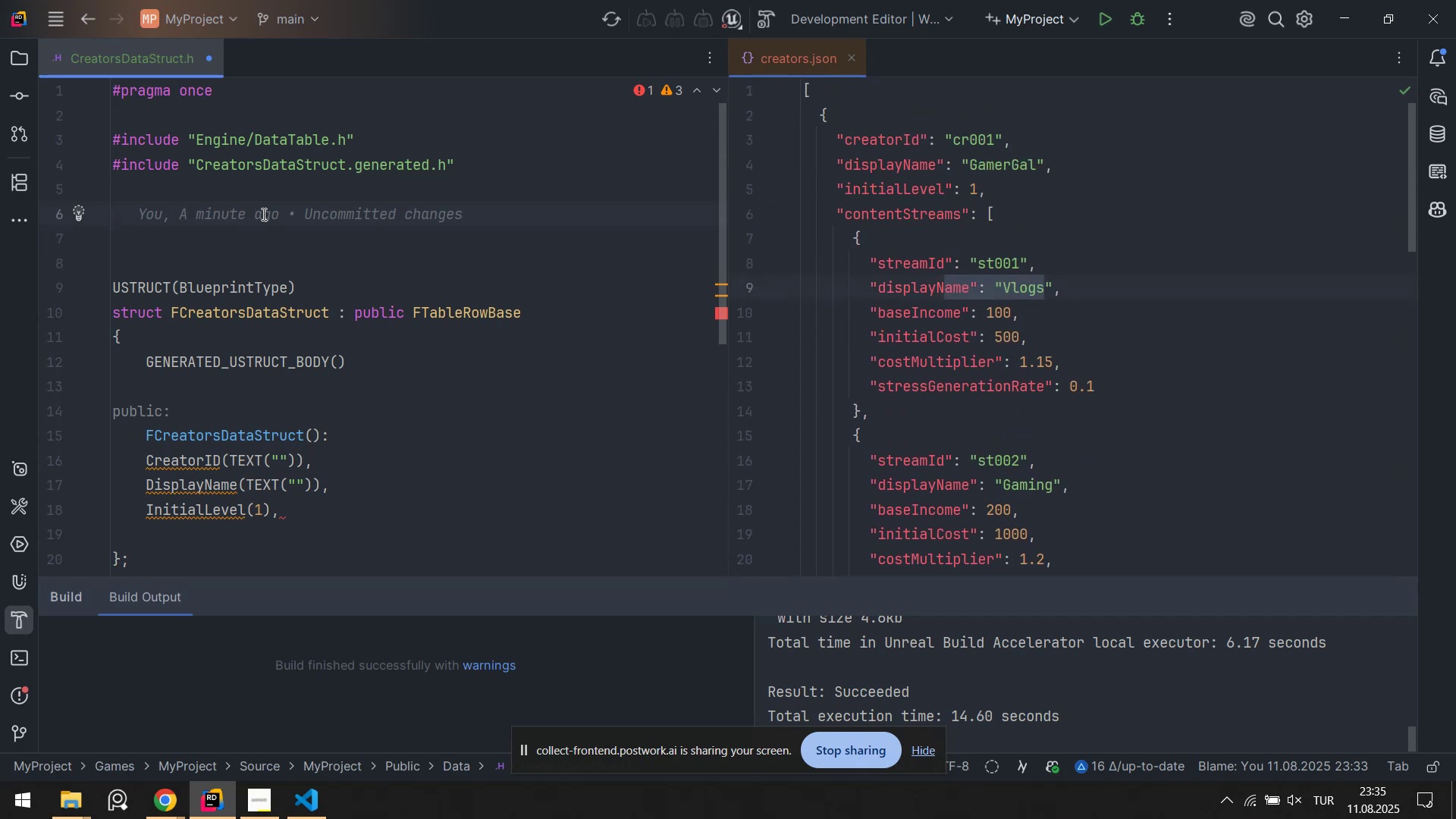 
type(&& Cre)
key(Backspace)
key(Backspace)
type(ontent Streams Struct)
 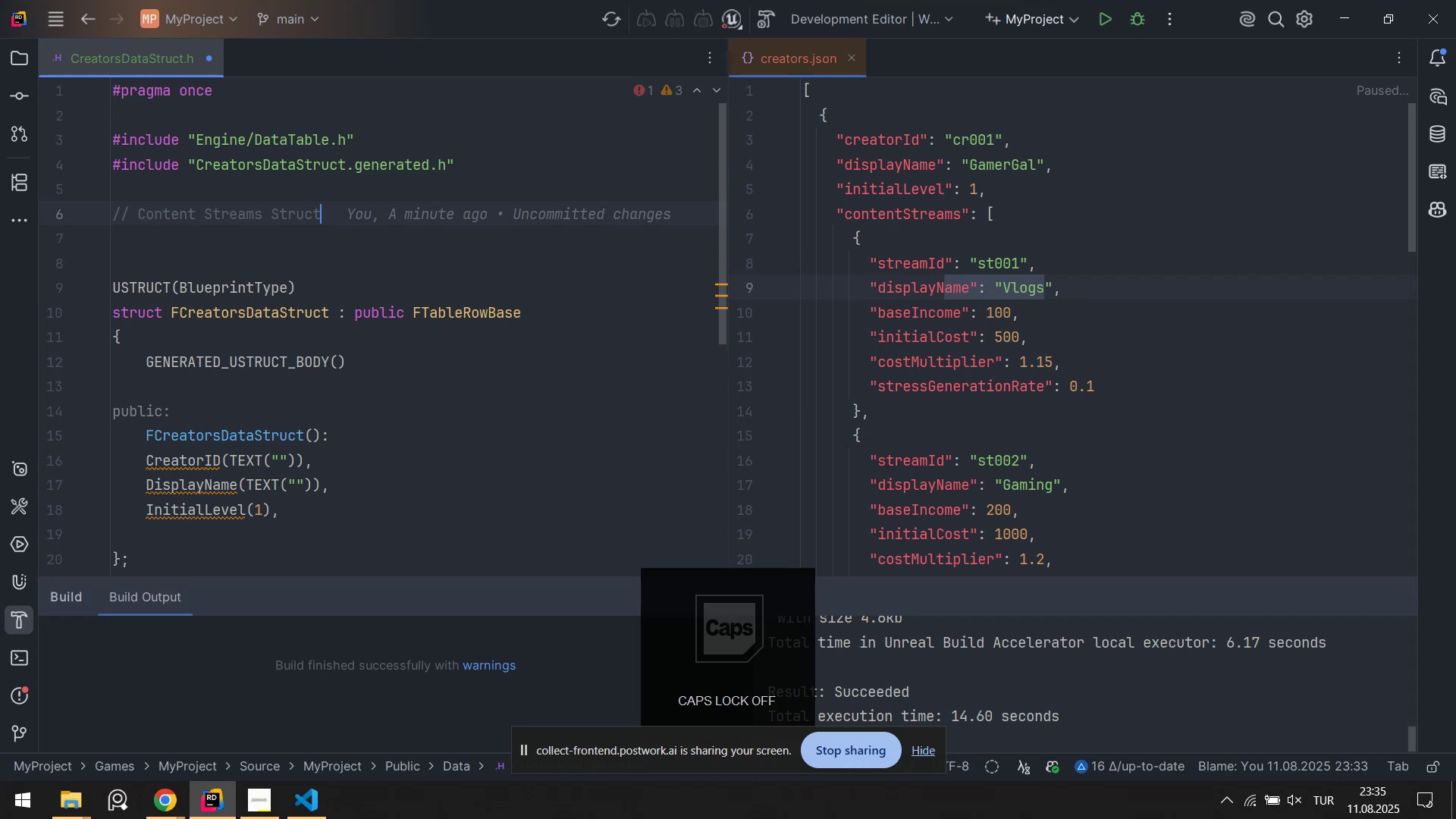 
key(Enter)
 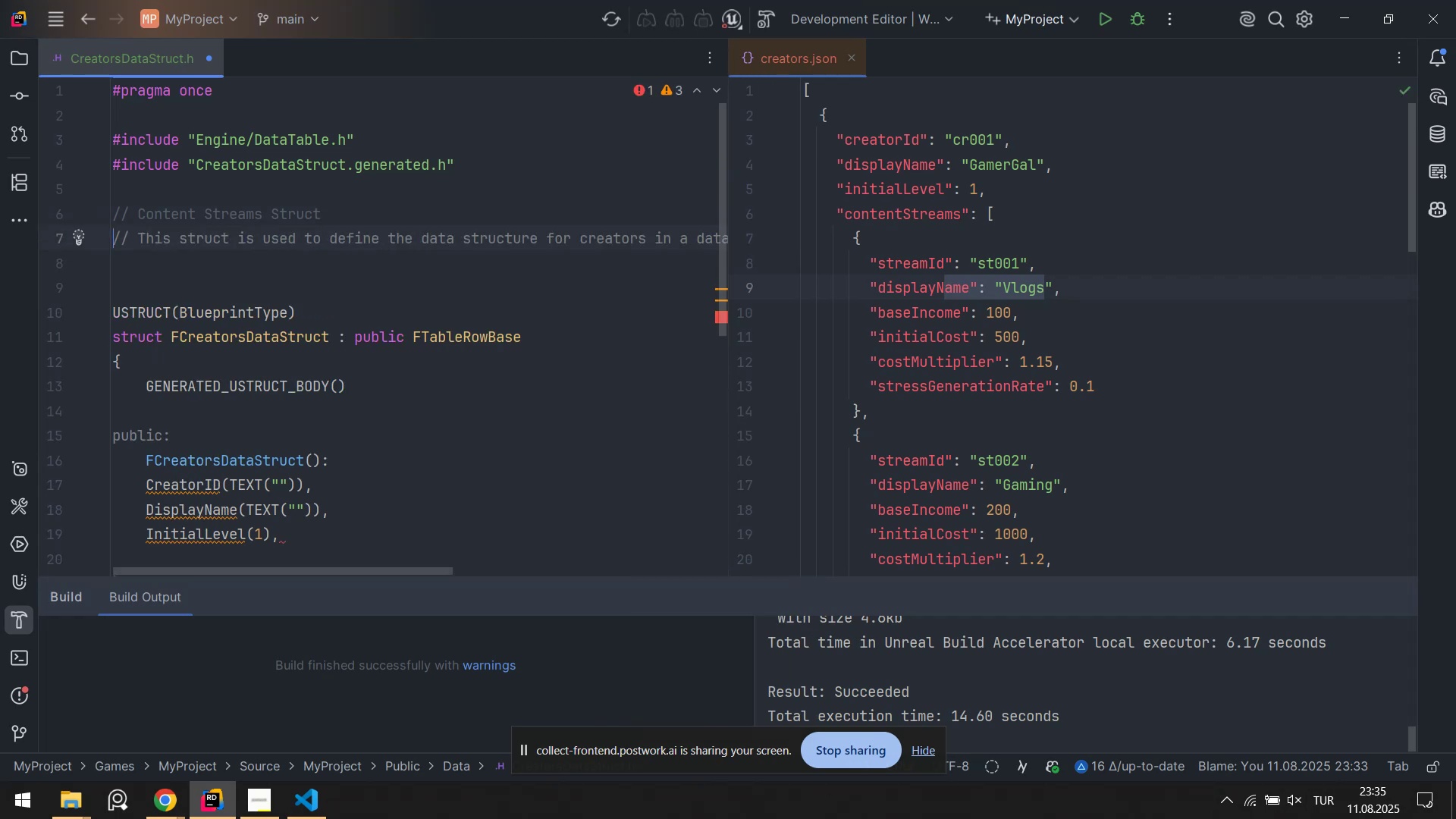 
key(Enter)
 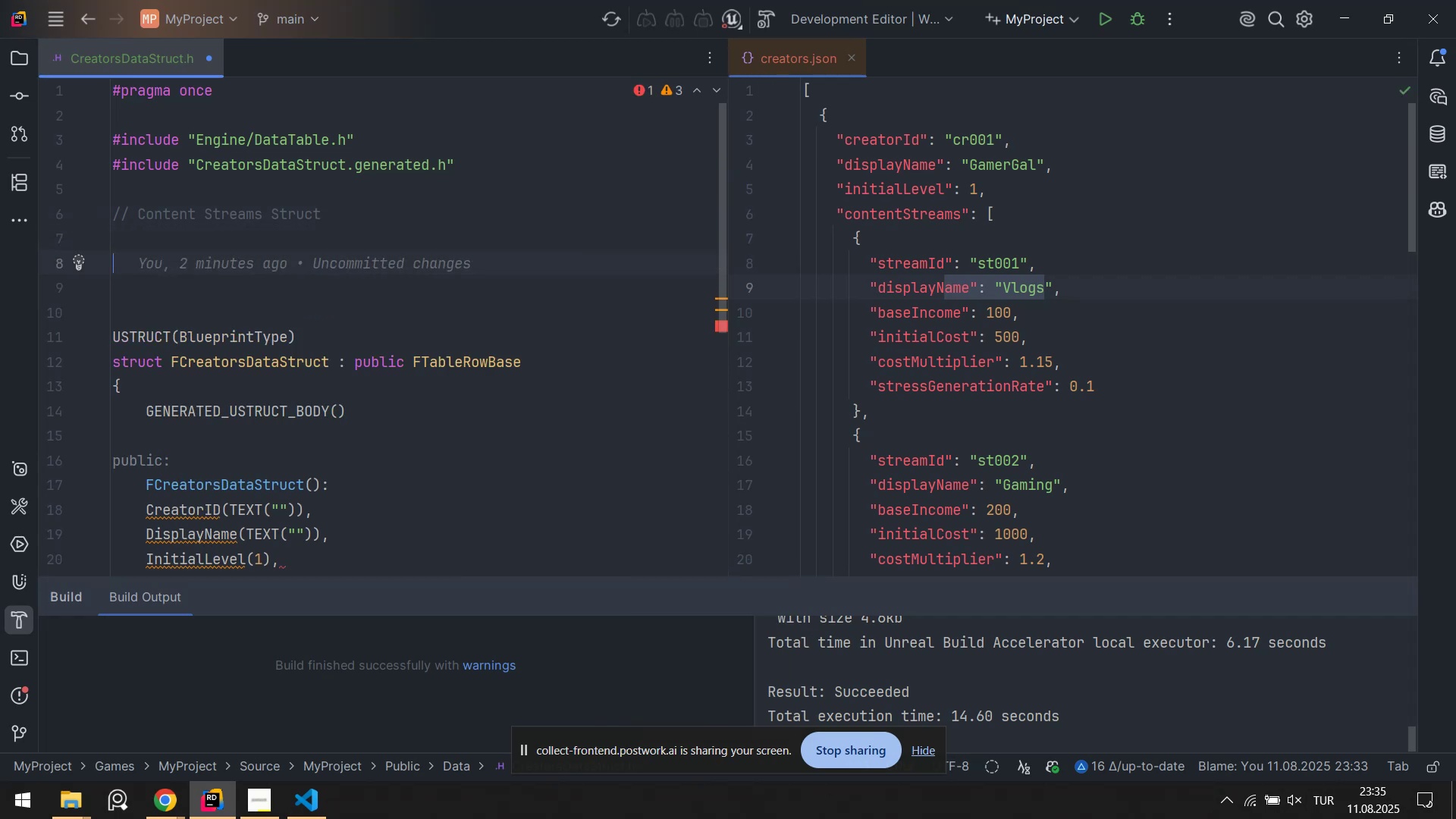 
type(struct )
key(Tab)
 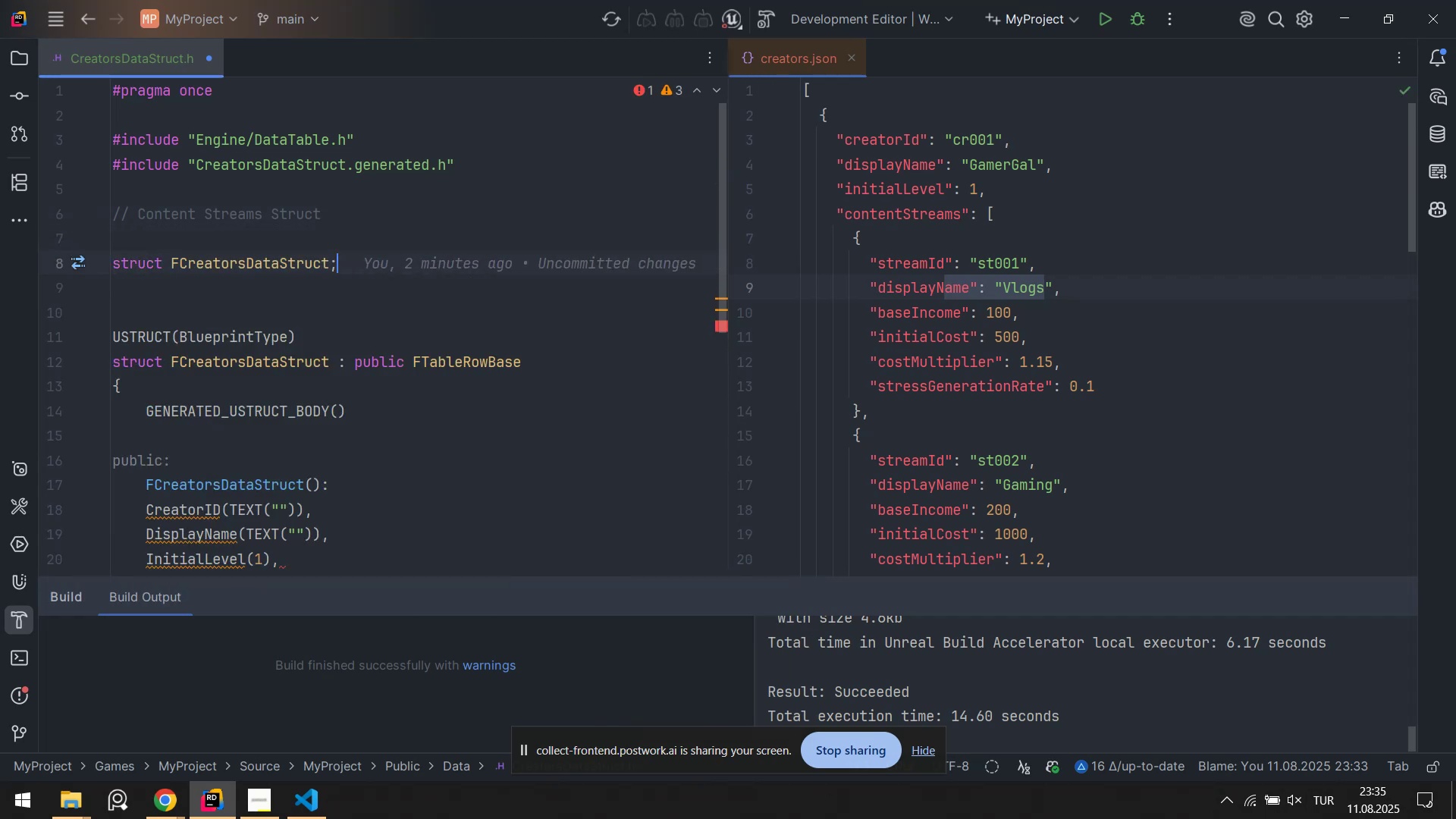 
hold_key(key=Backspace, duration=1.09)
 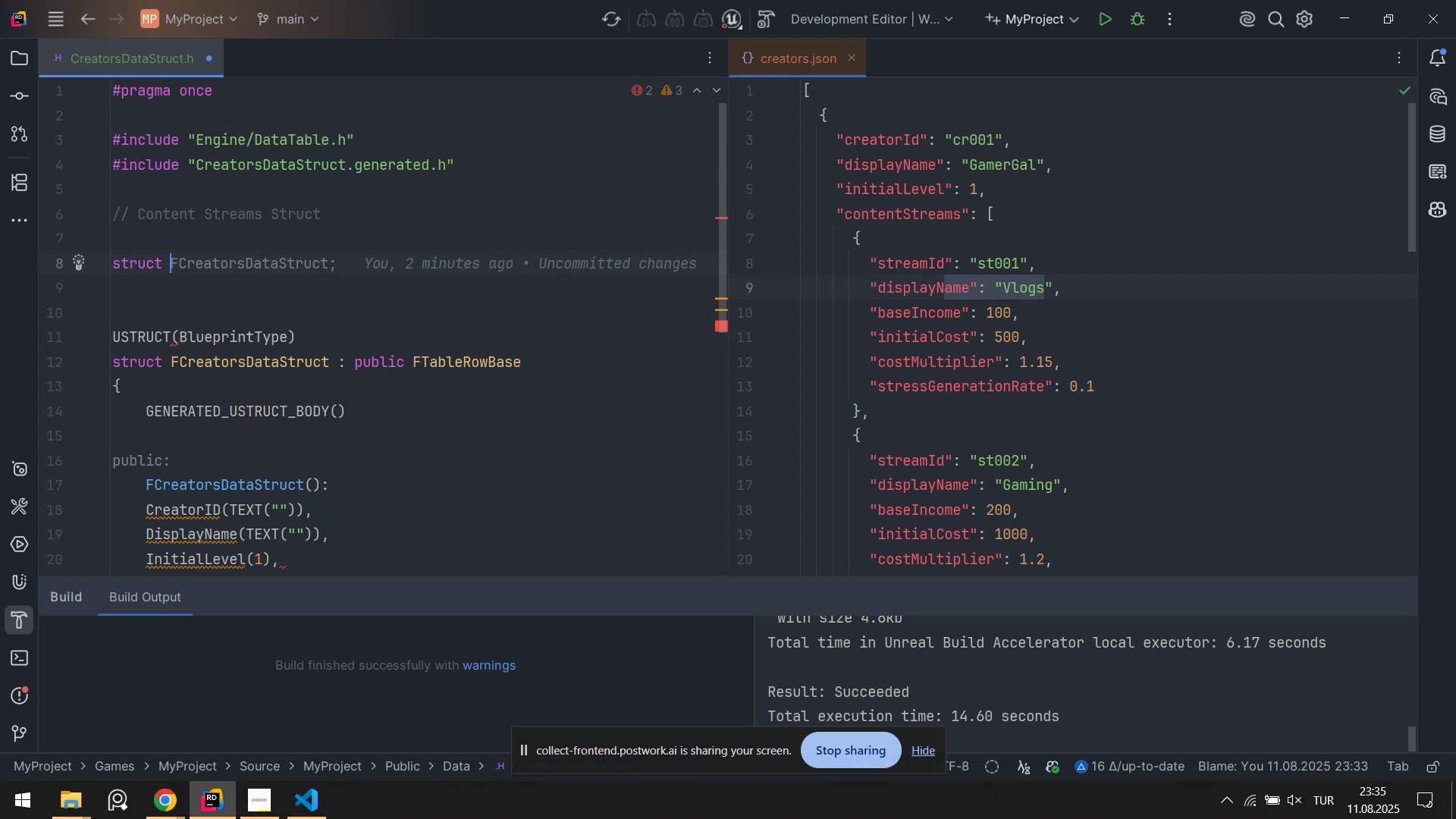 
hold_key(key=Backspace, duration=0.59)
 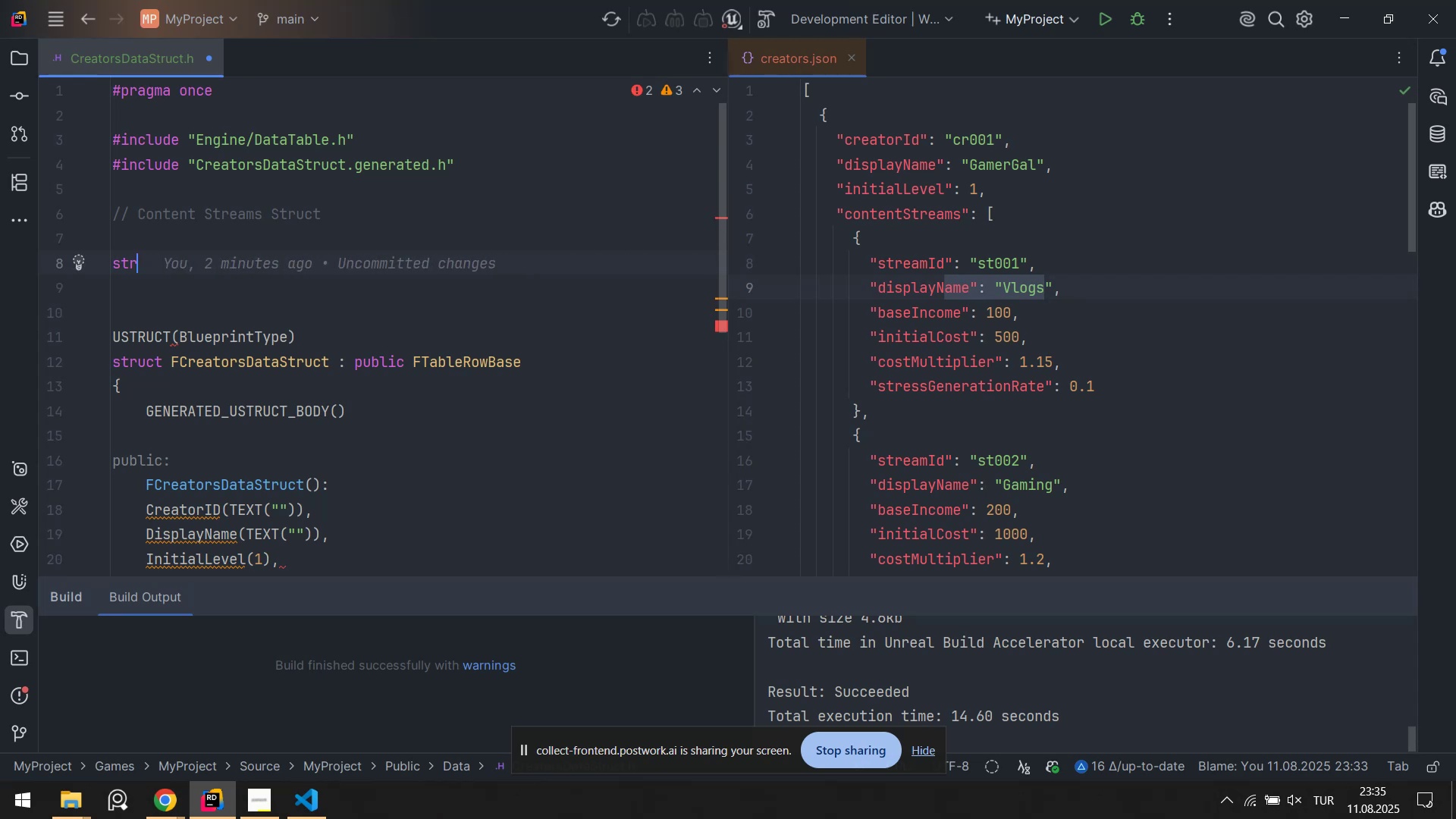 
key(Backspace)
 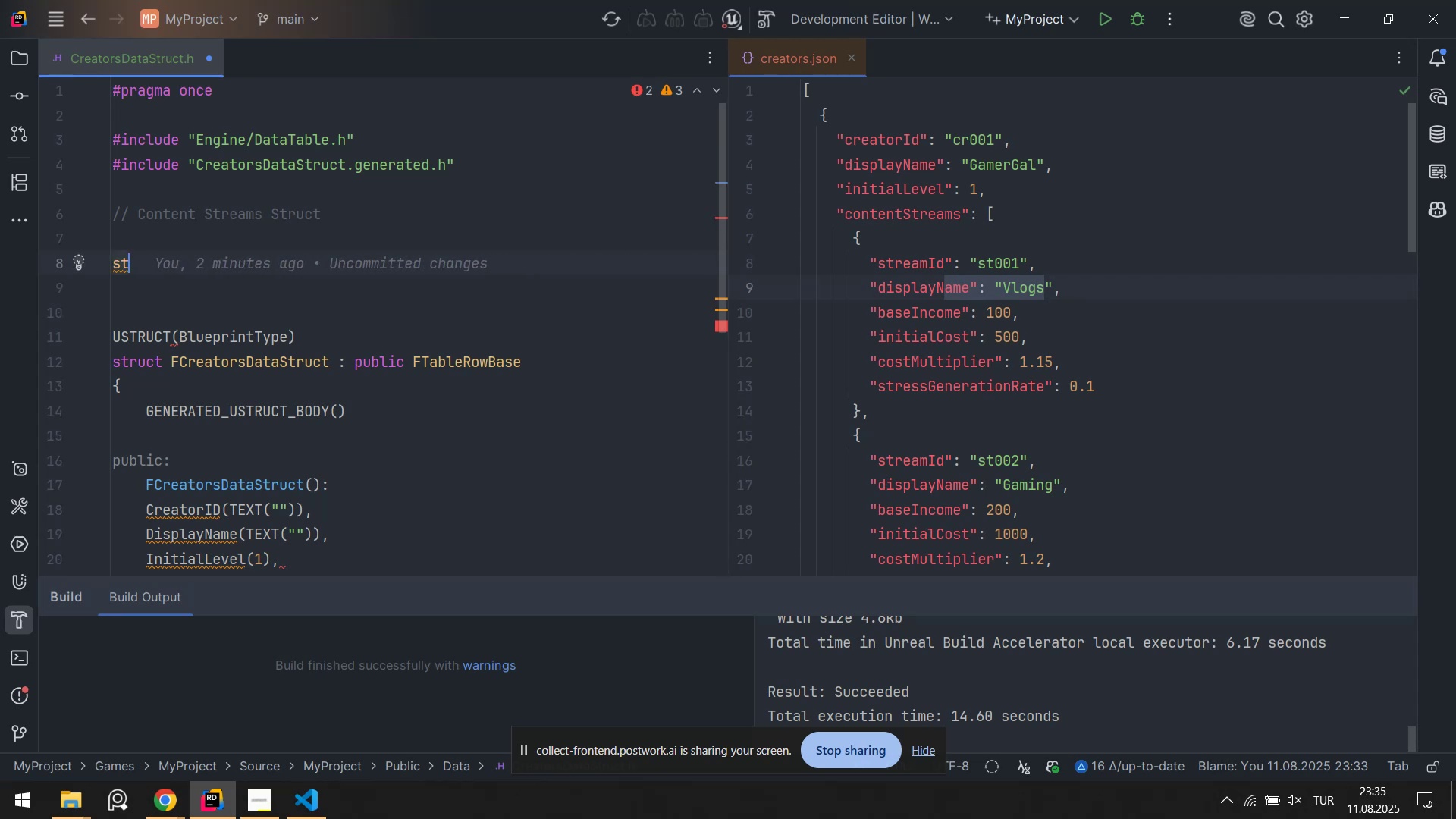 
key(Backspace)
 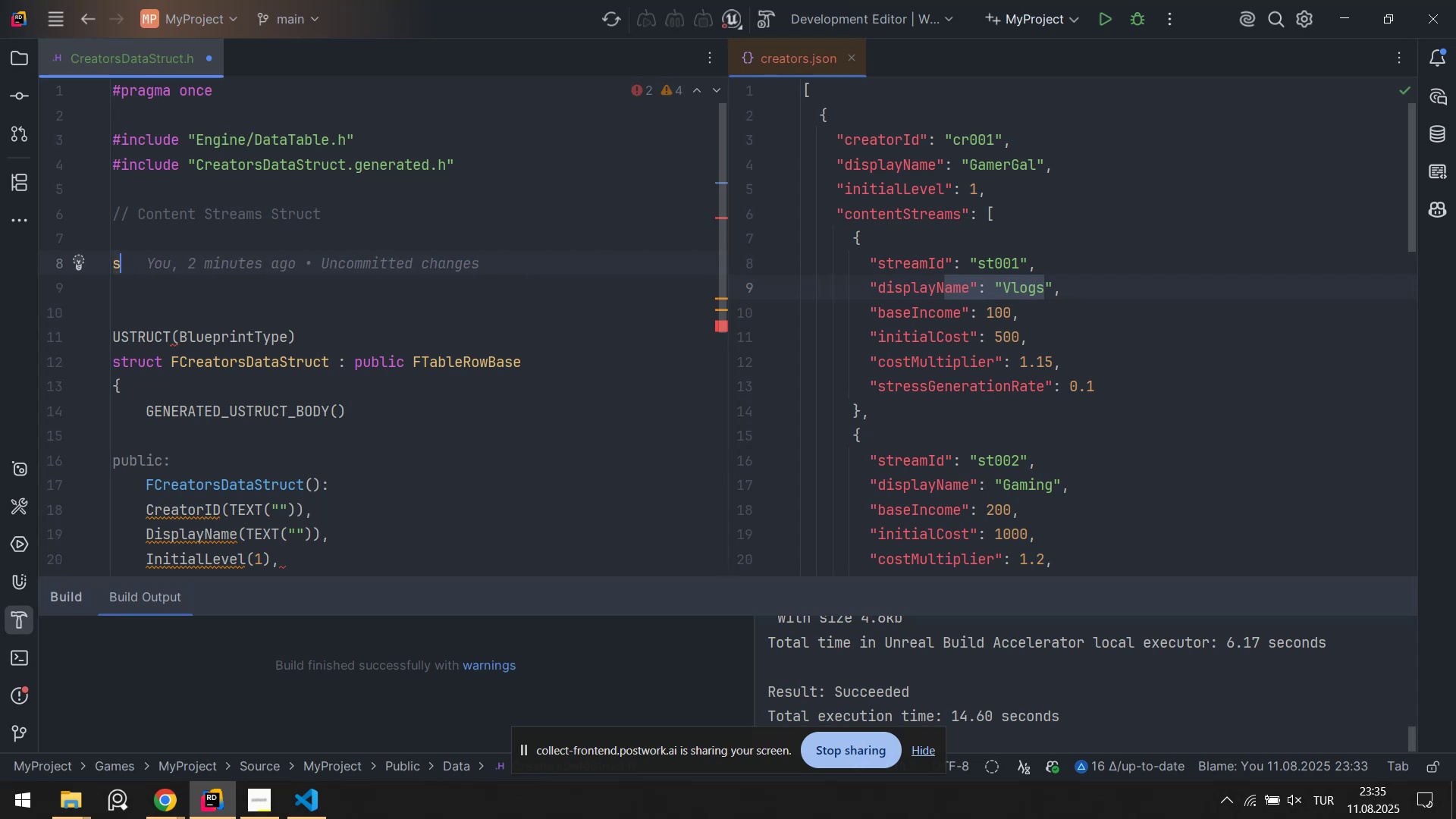 
key(Backspace)
 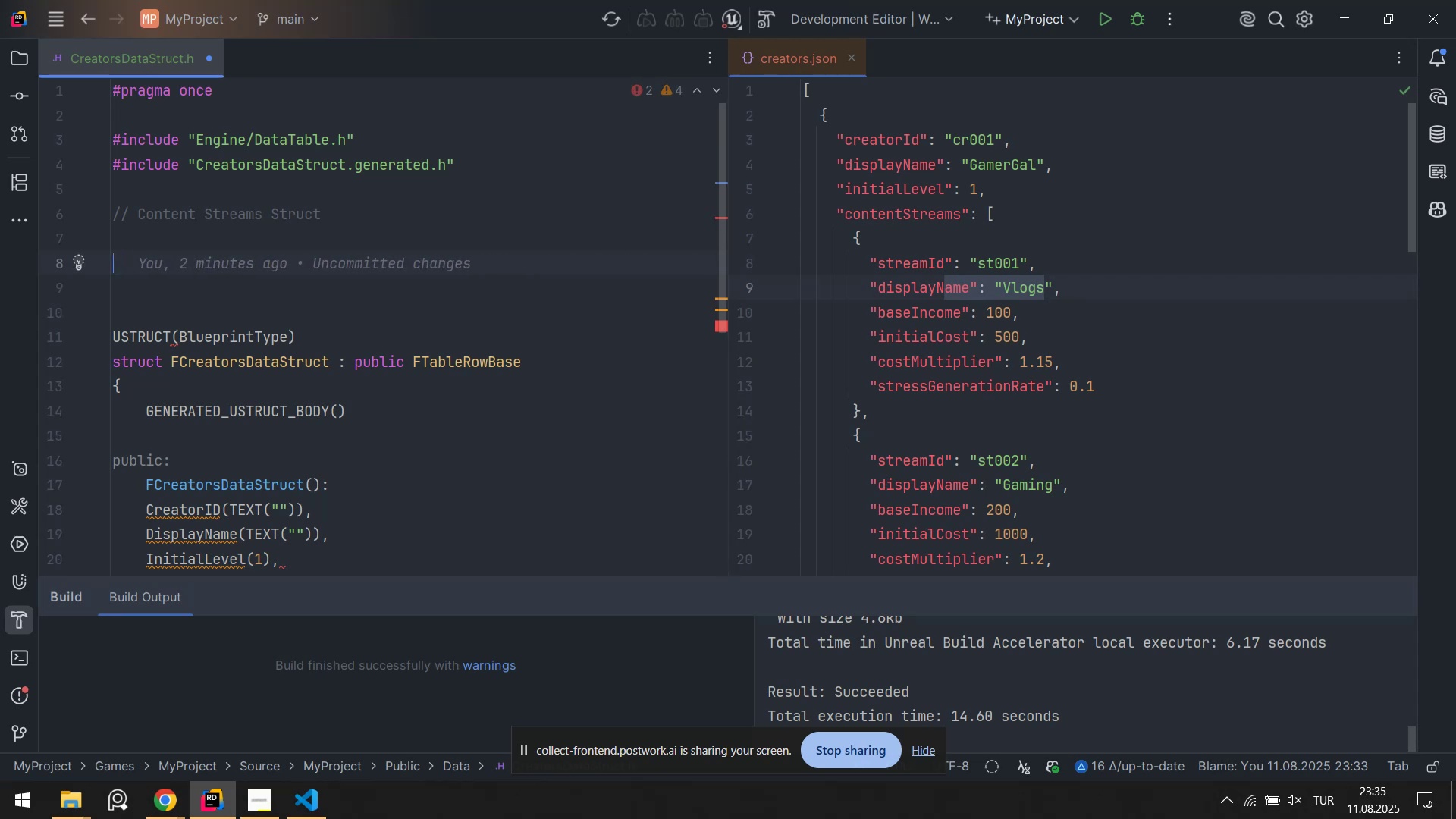 
key(CapsLock)
 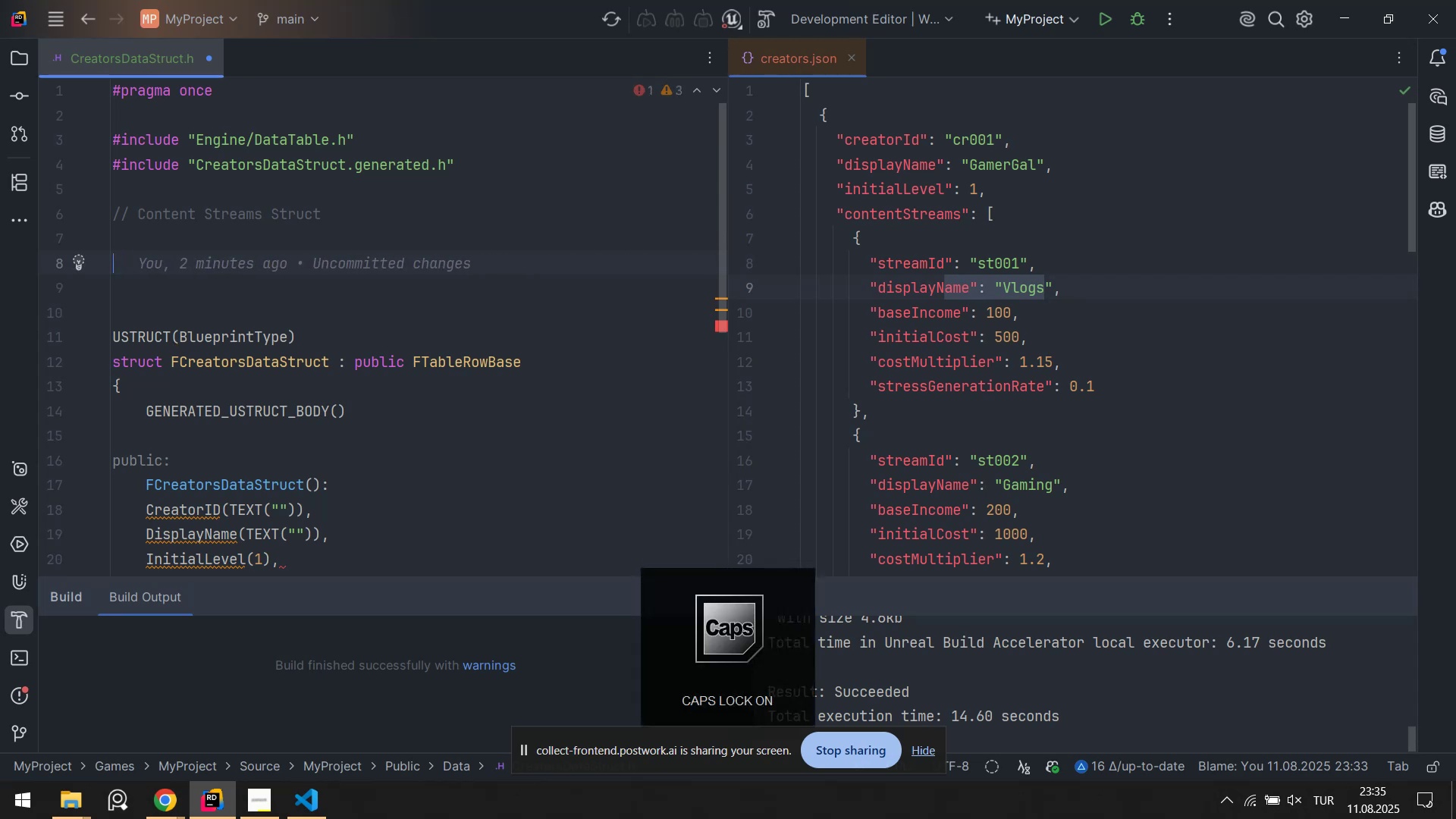 
key(U)
 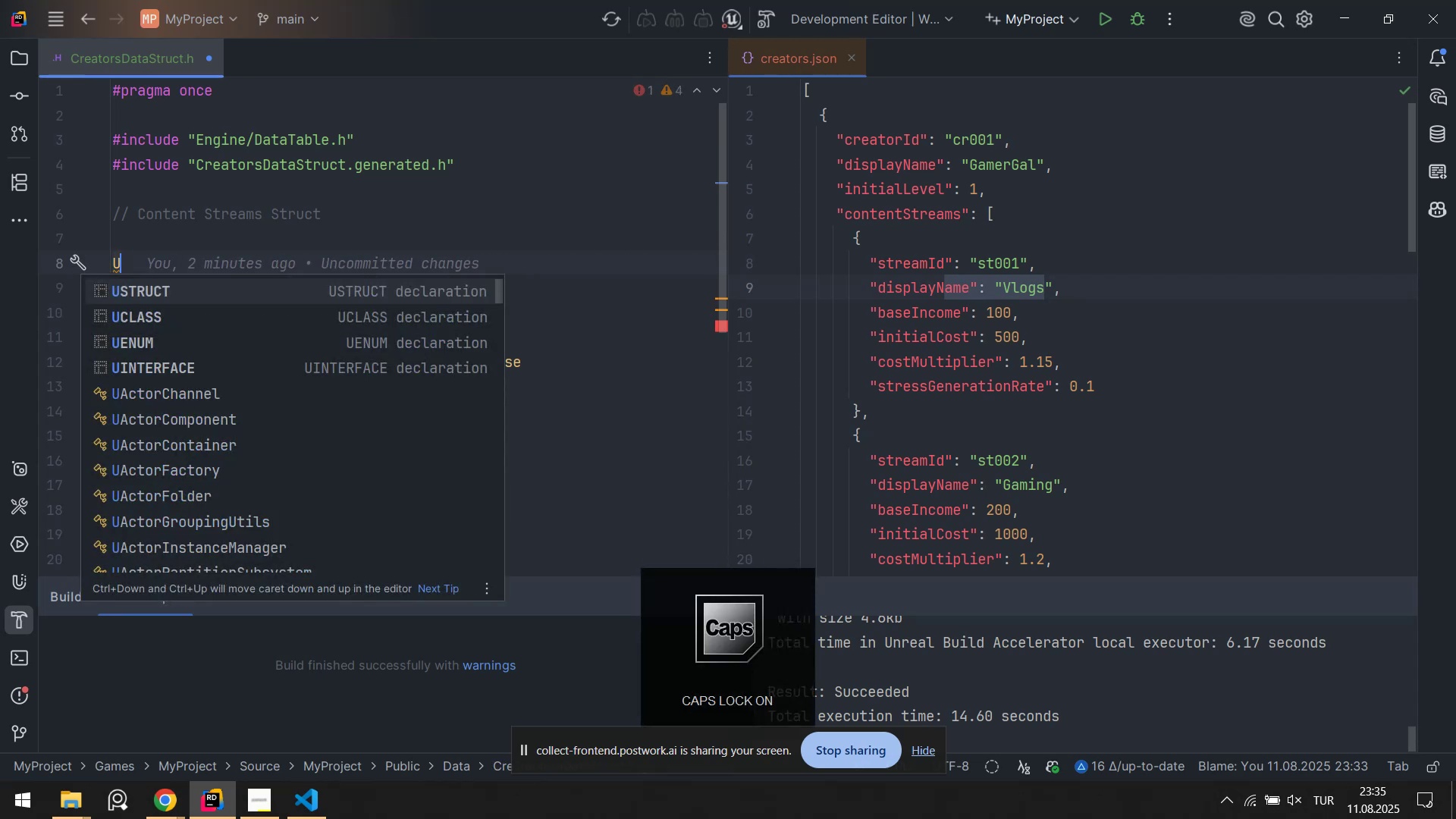 
key(CapsLock)
 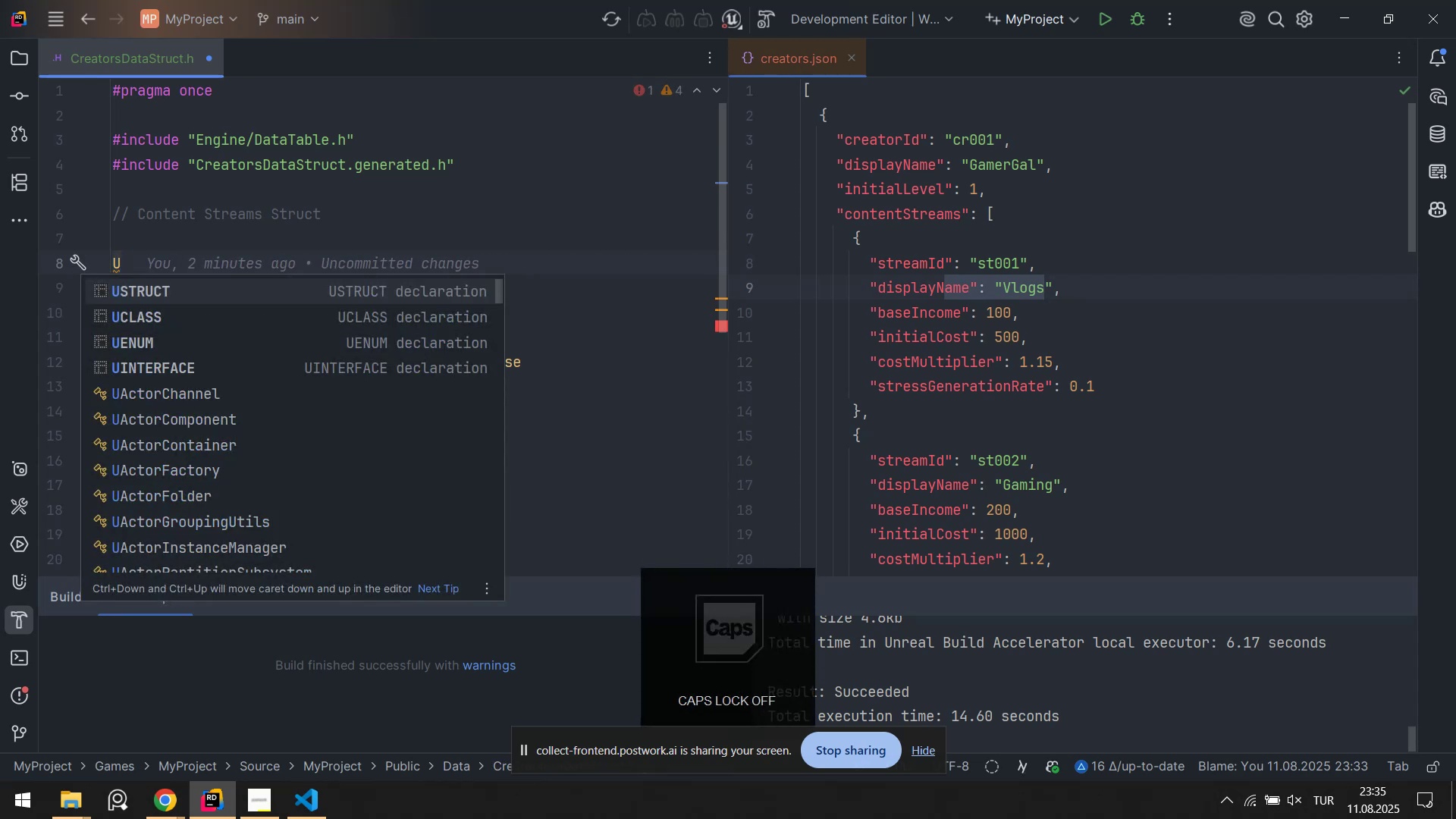 
key(Tab)
 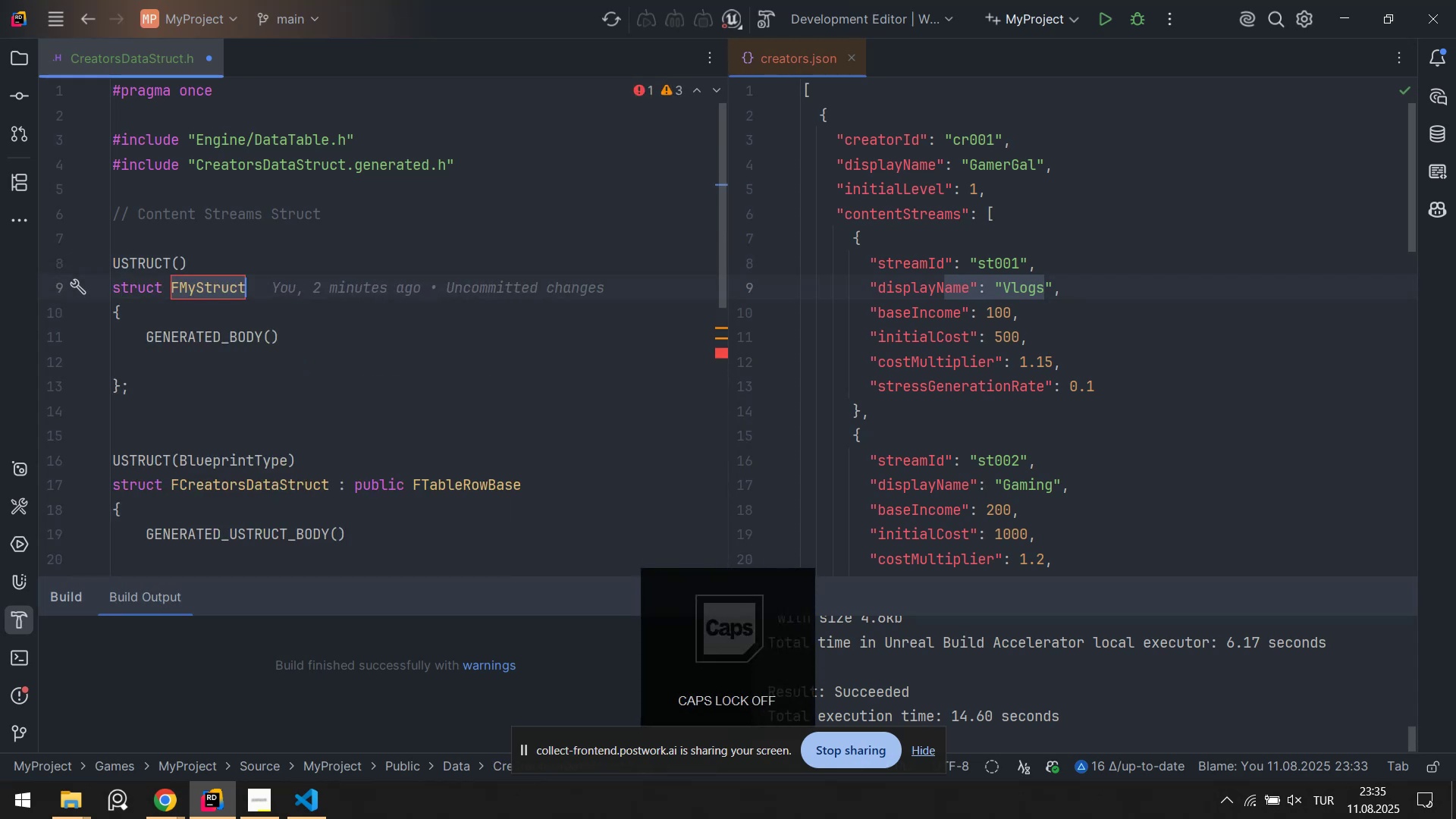 
key(ArrowDown)
 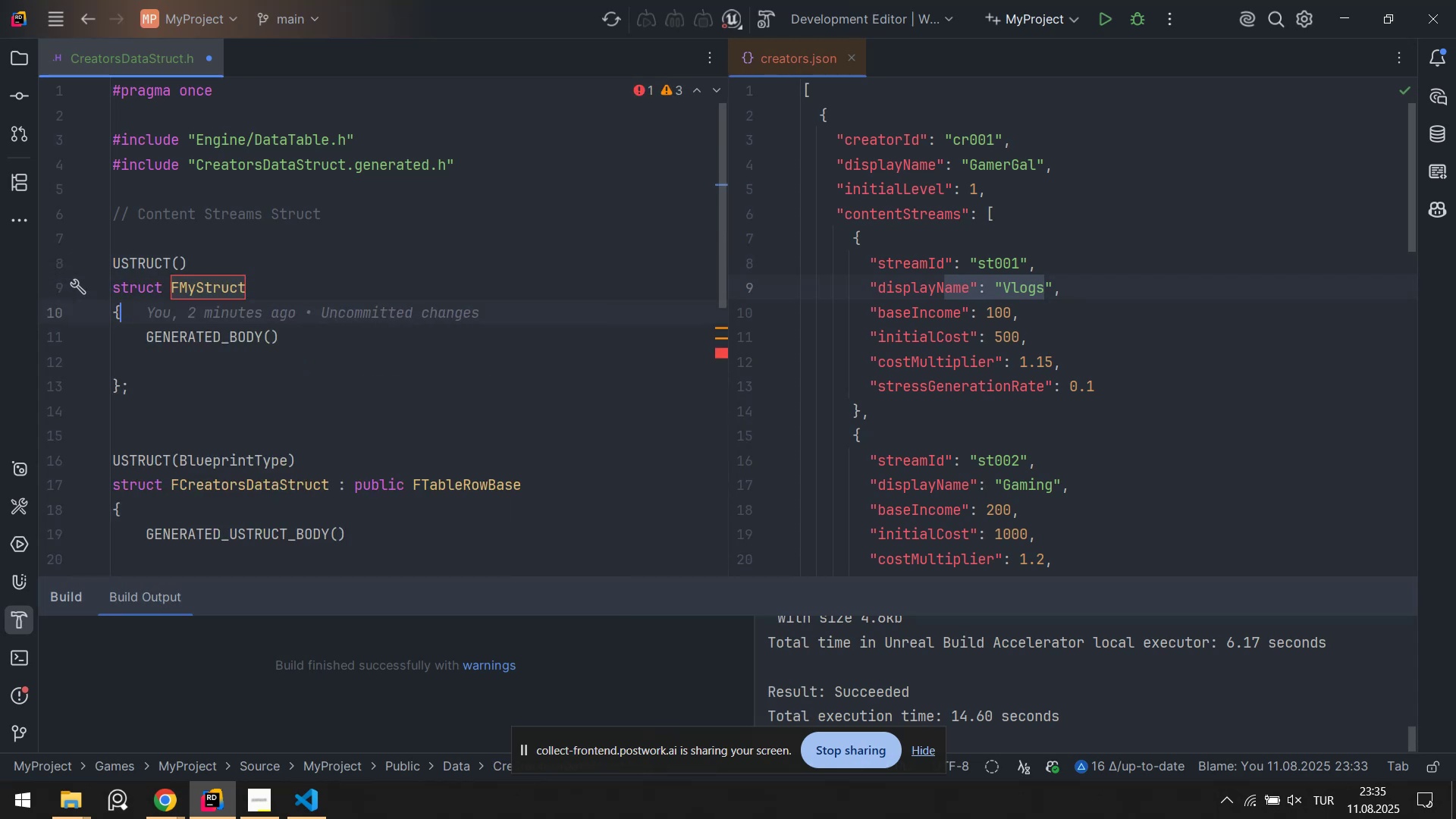 
key(ArrowDown)
 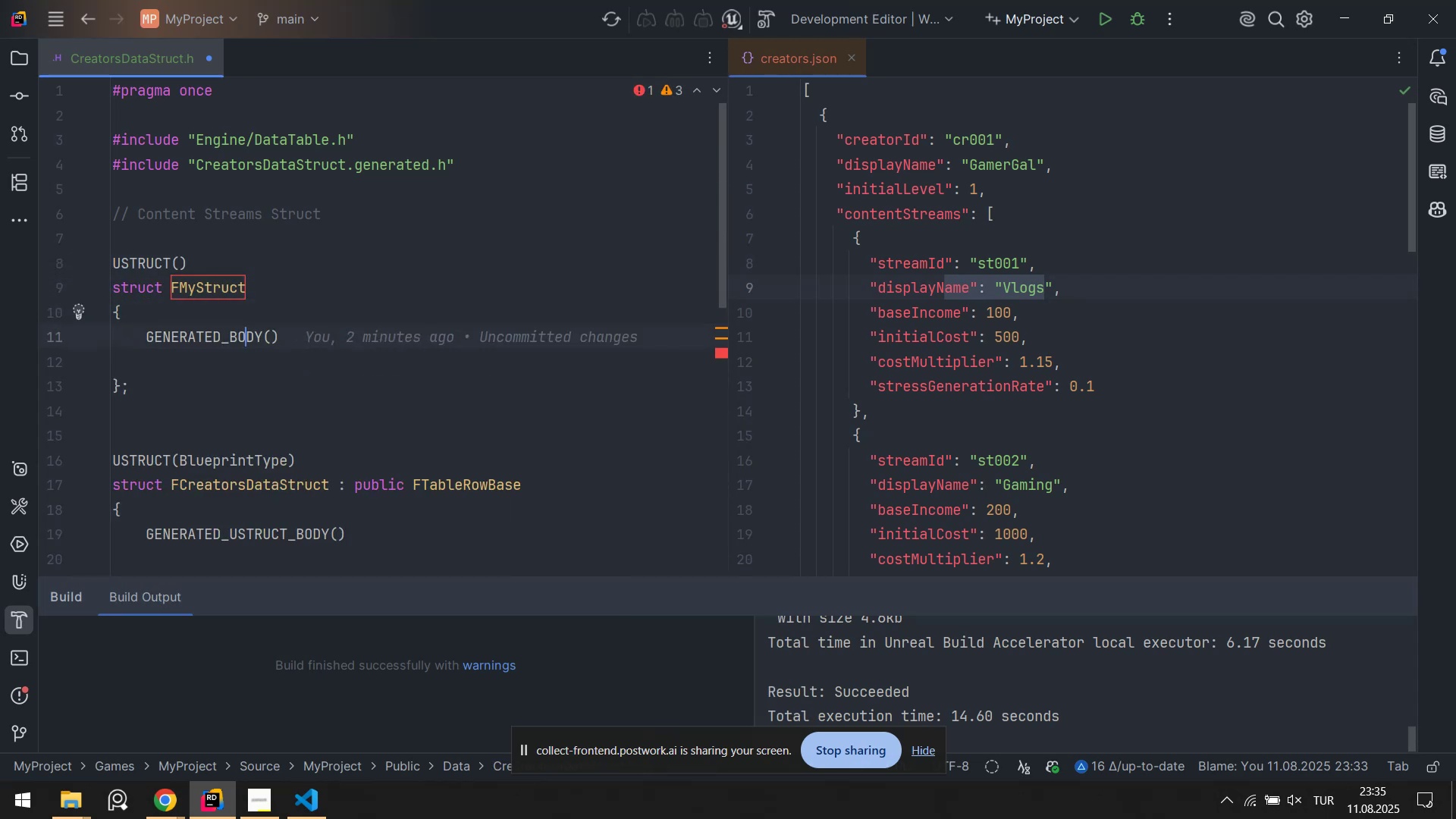 
key(ArrowDown)
 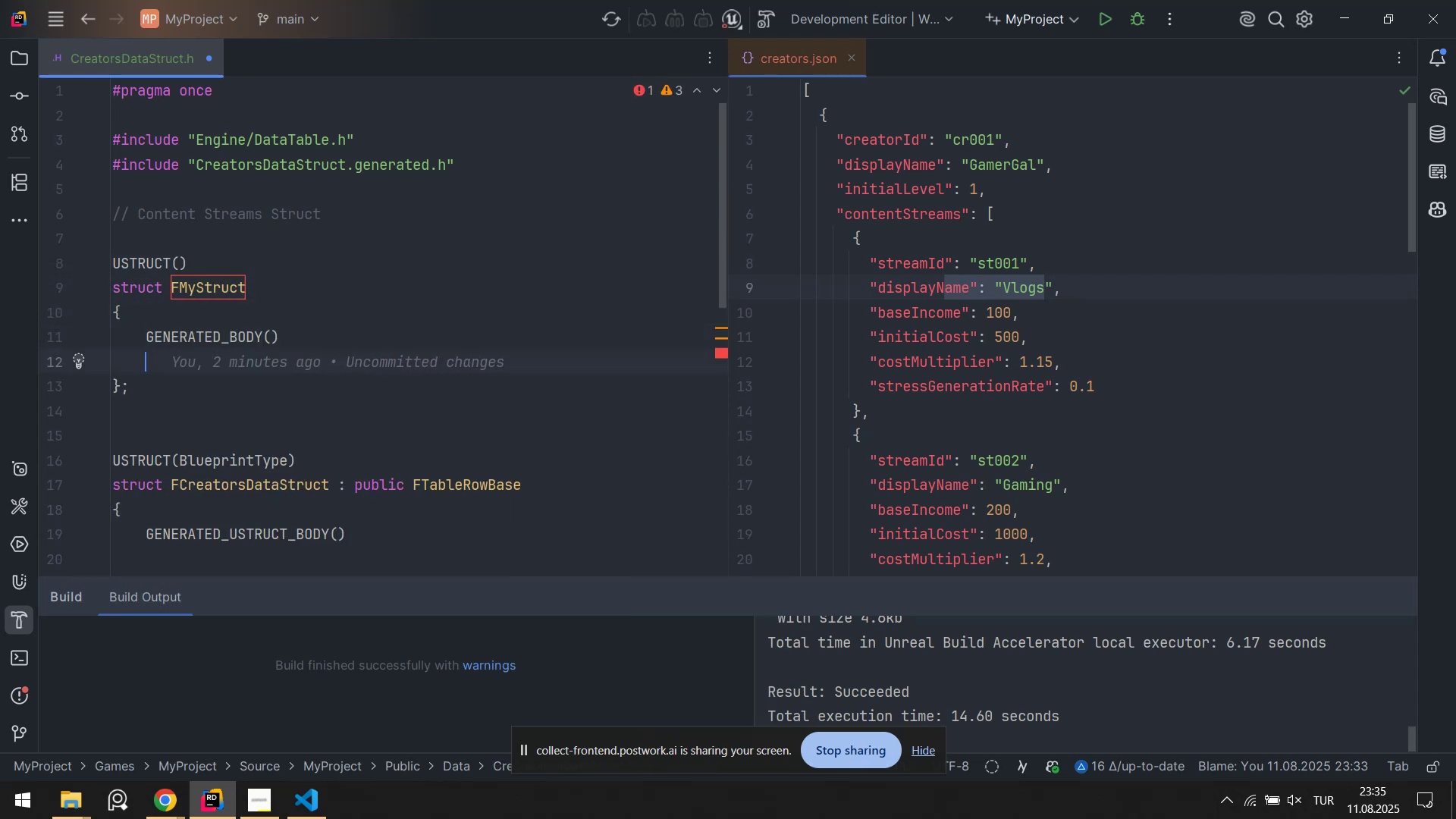 
key(Enter)
 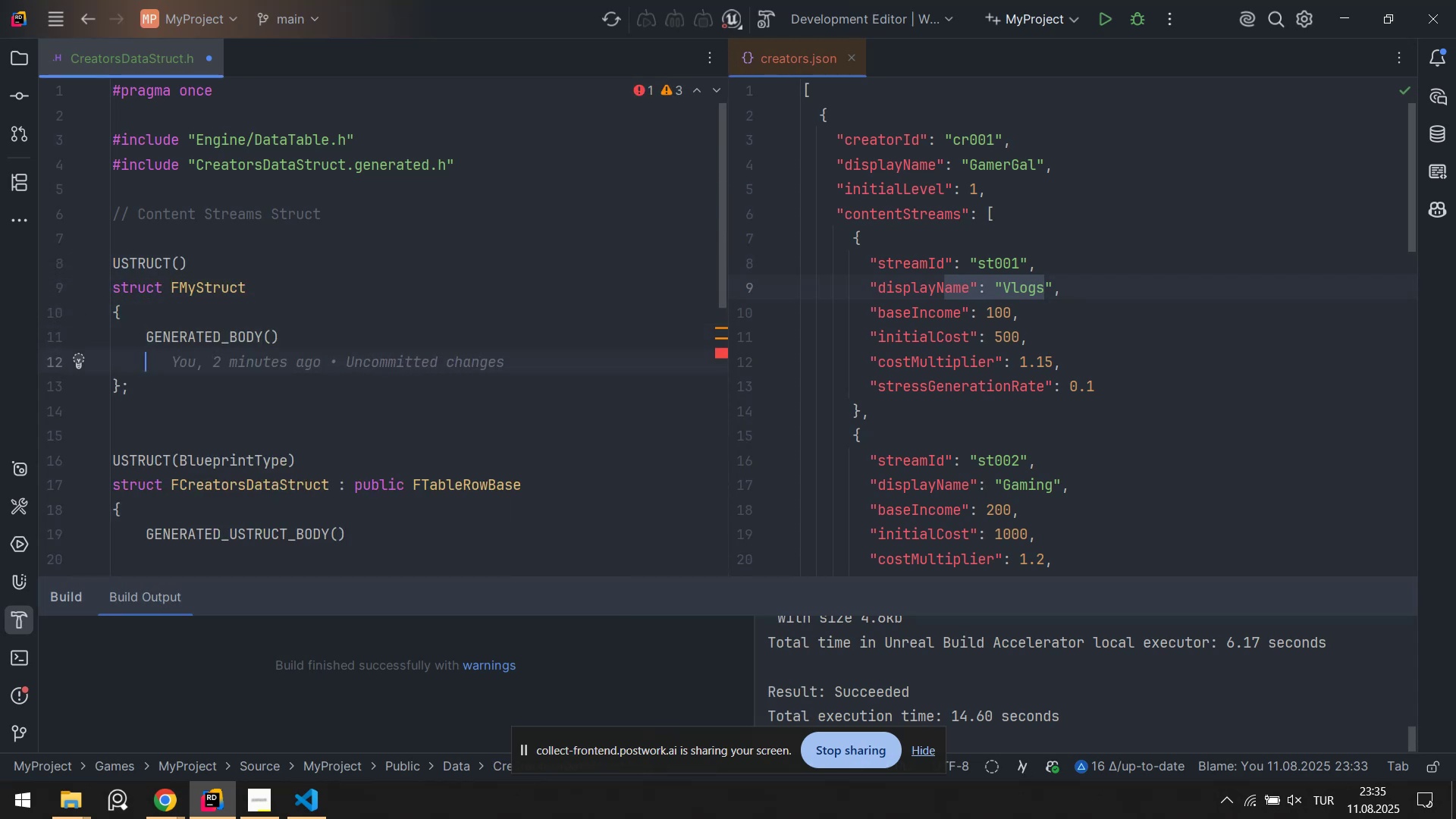 
key(Enter)
 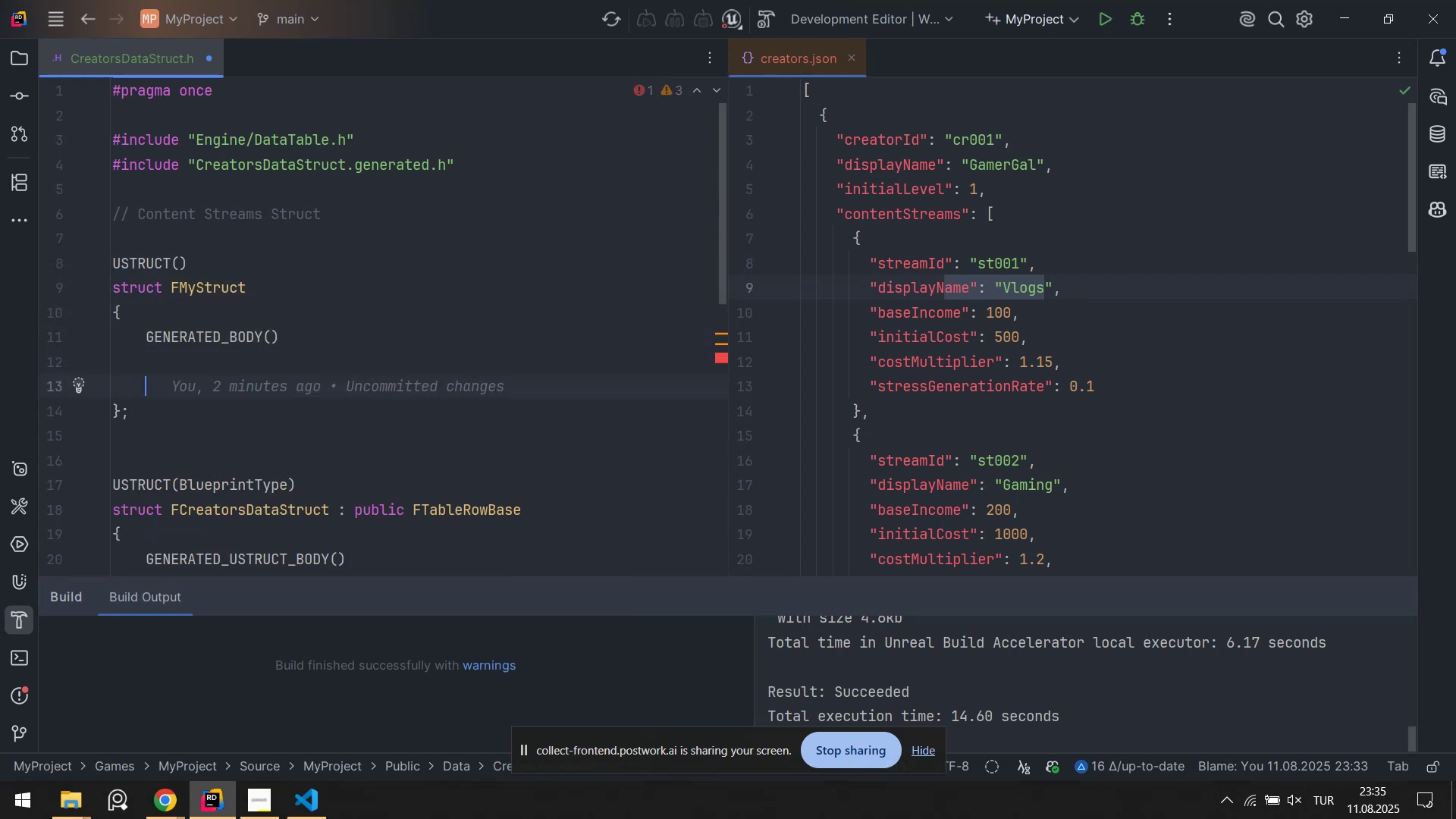 
key(ArrowUp)
 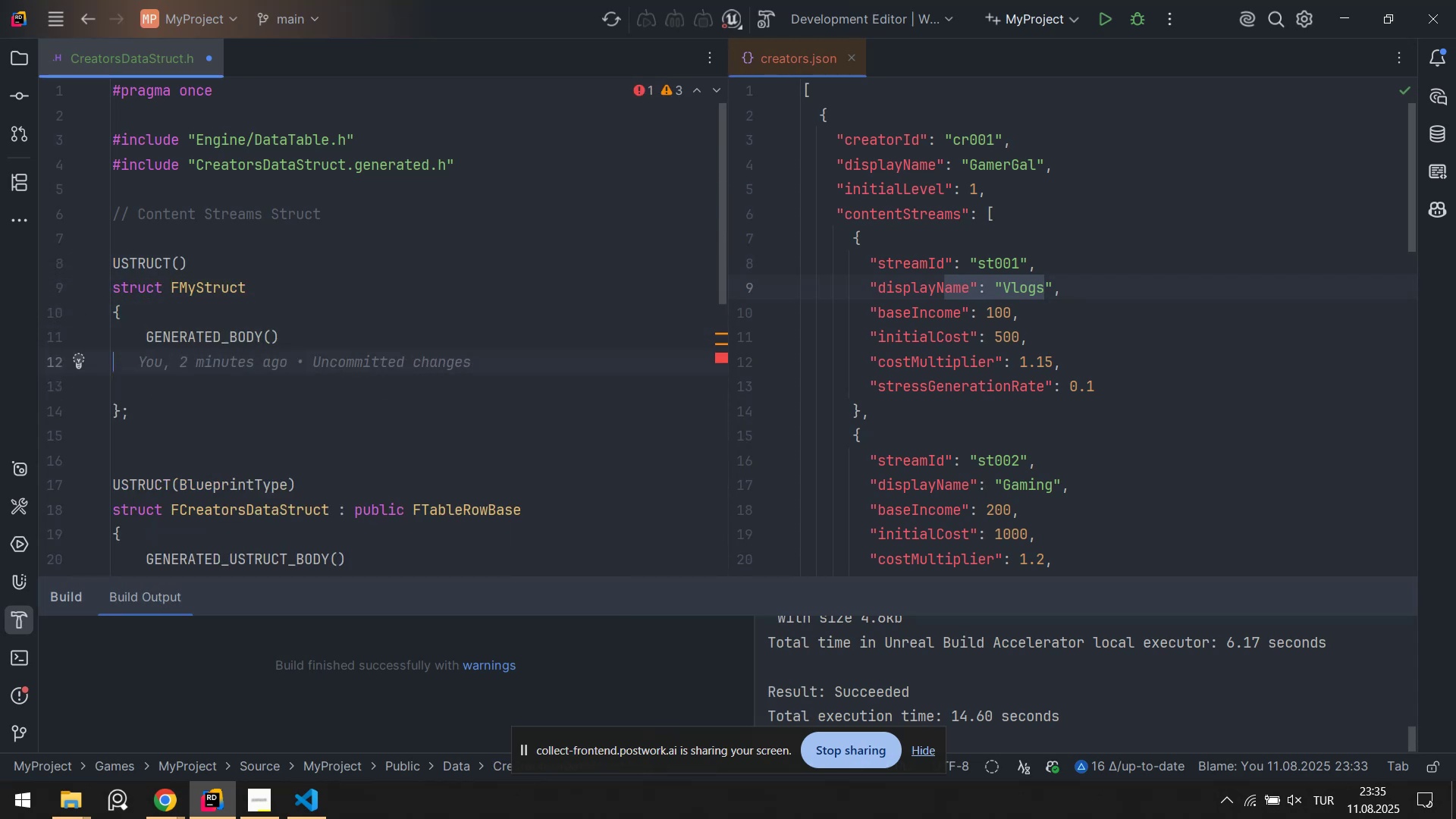 
key(ArrowRight)
 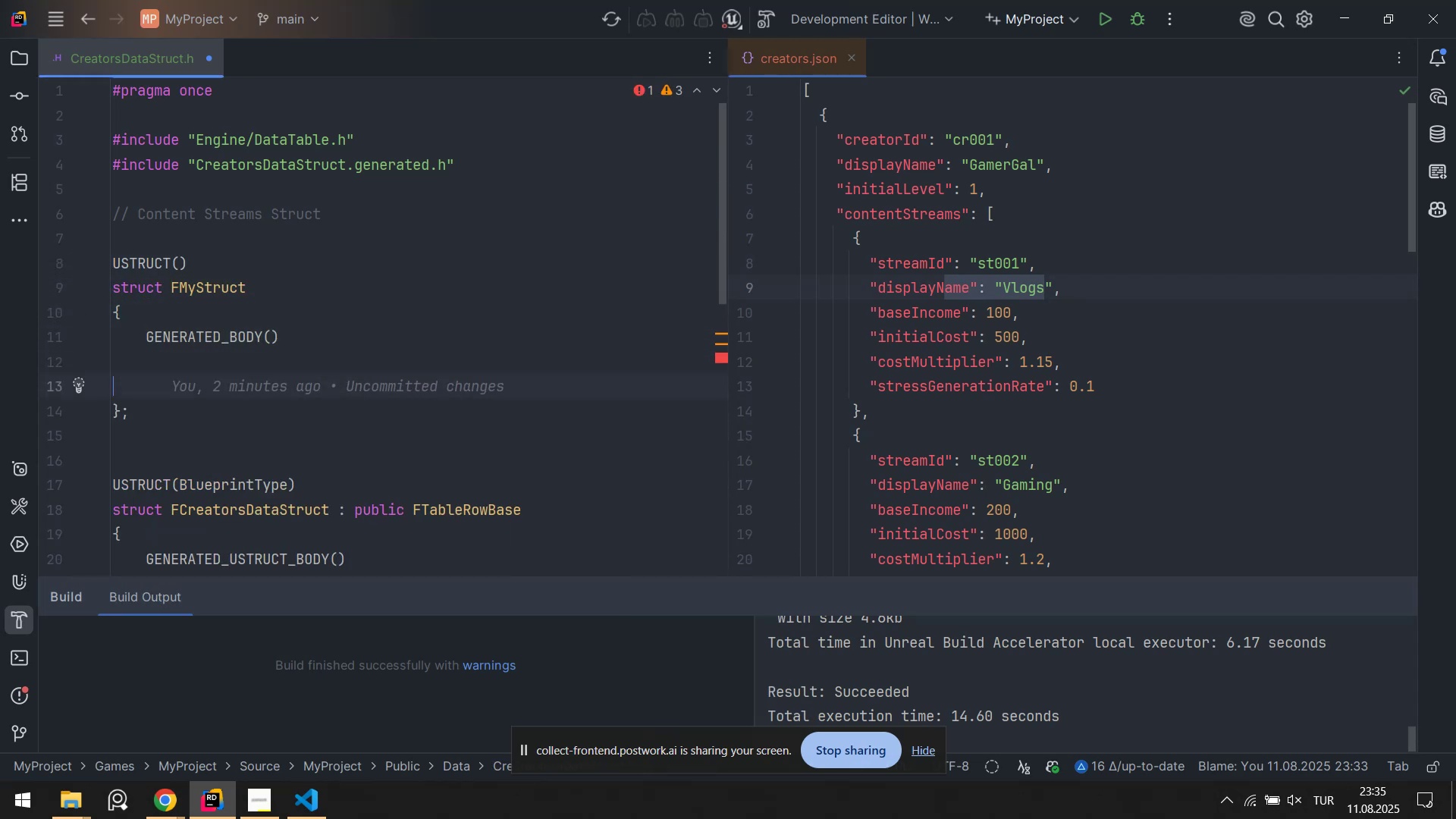 
key(ArrowUp)
 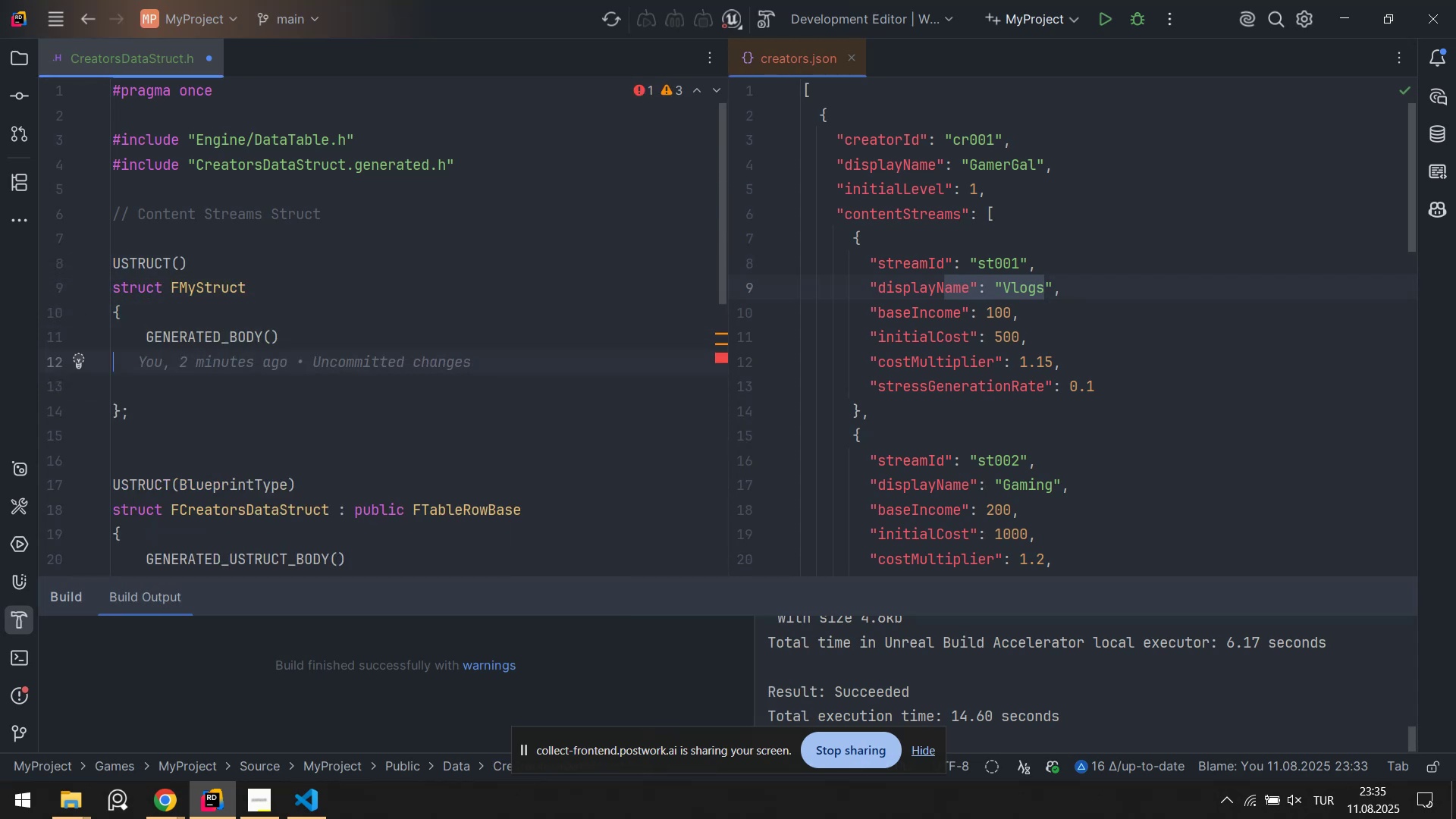 
key(ArrowUp)
 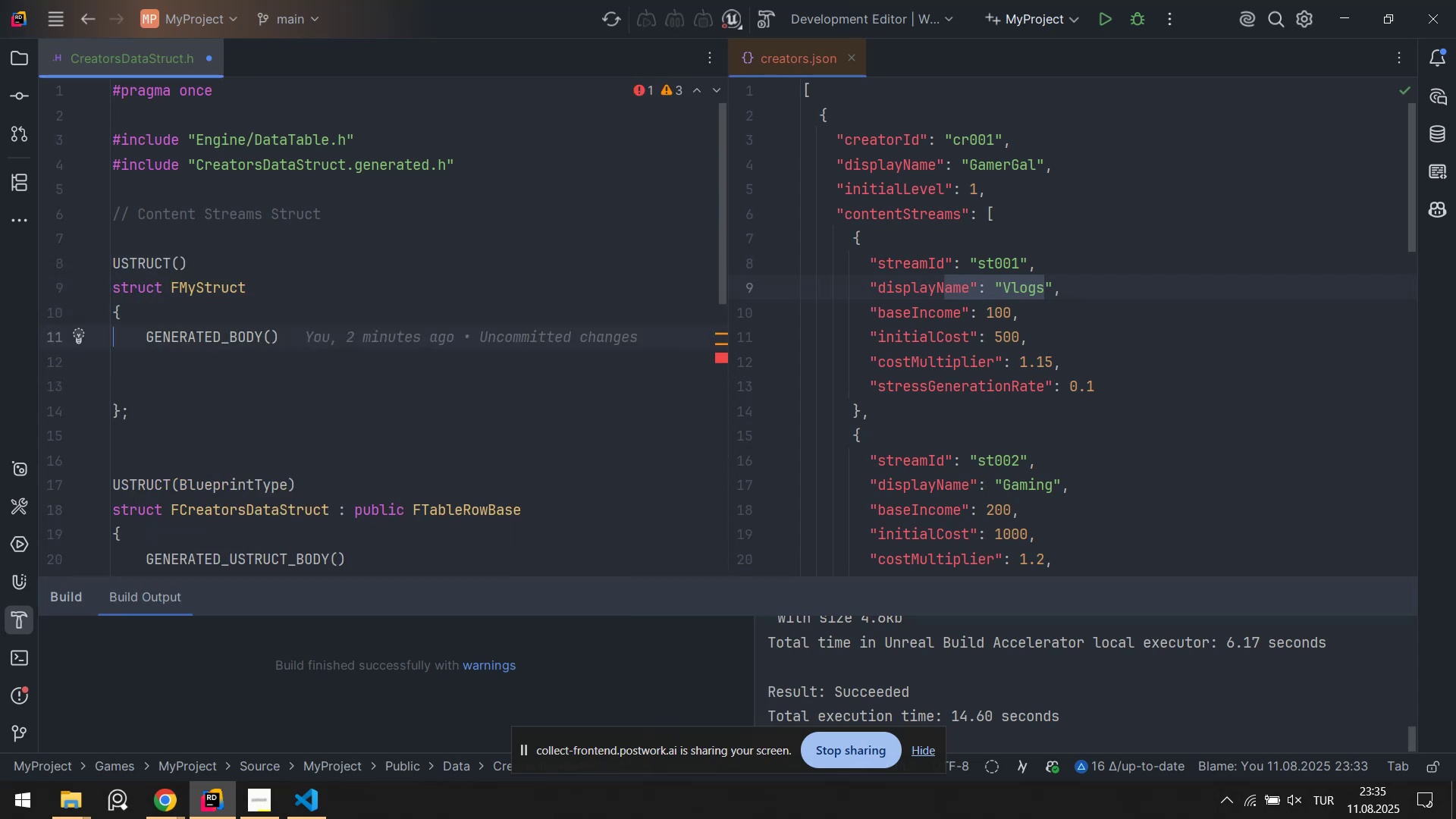 
hold_key(key=ArrowRight, duration=0.76)
 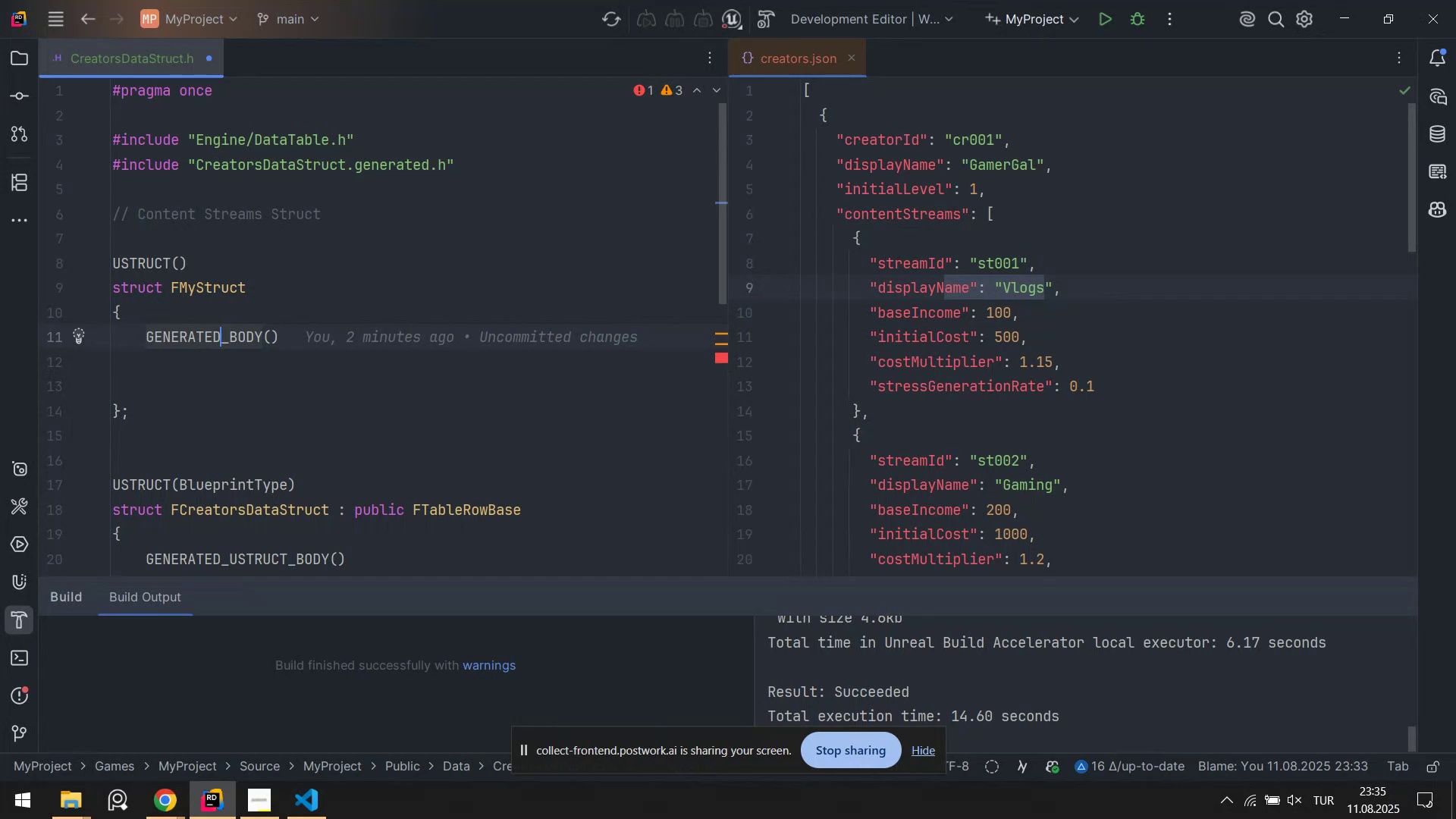 
key(Shift+IntlYen)
 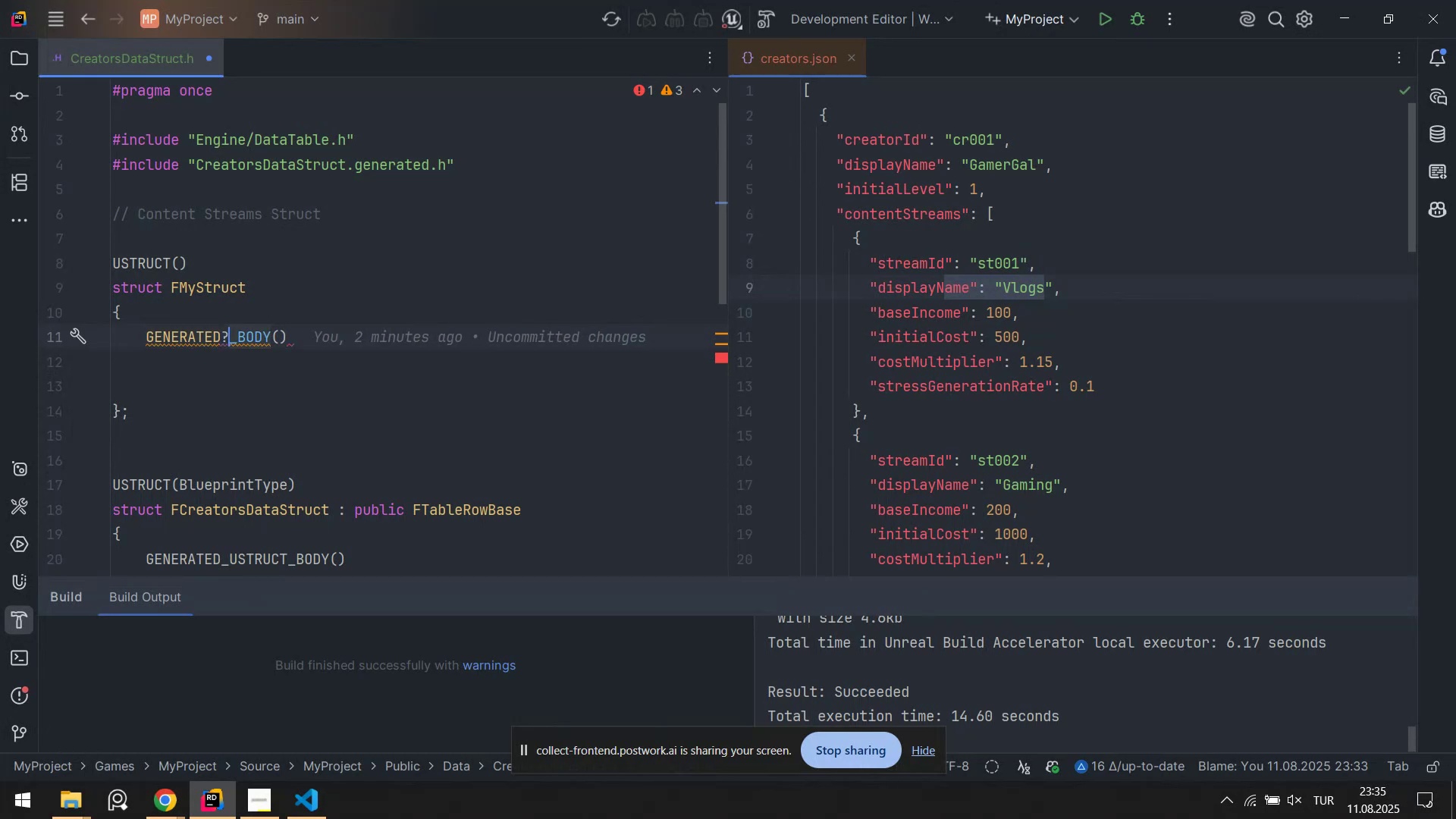 
key(Backspace)
 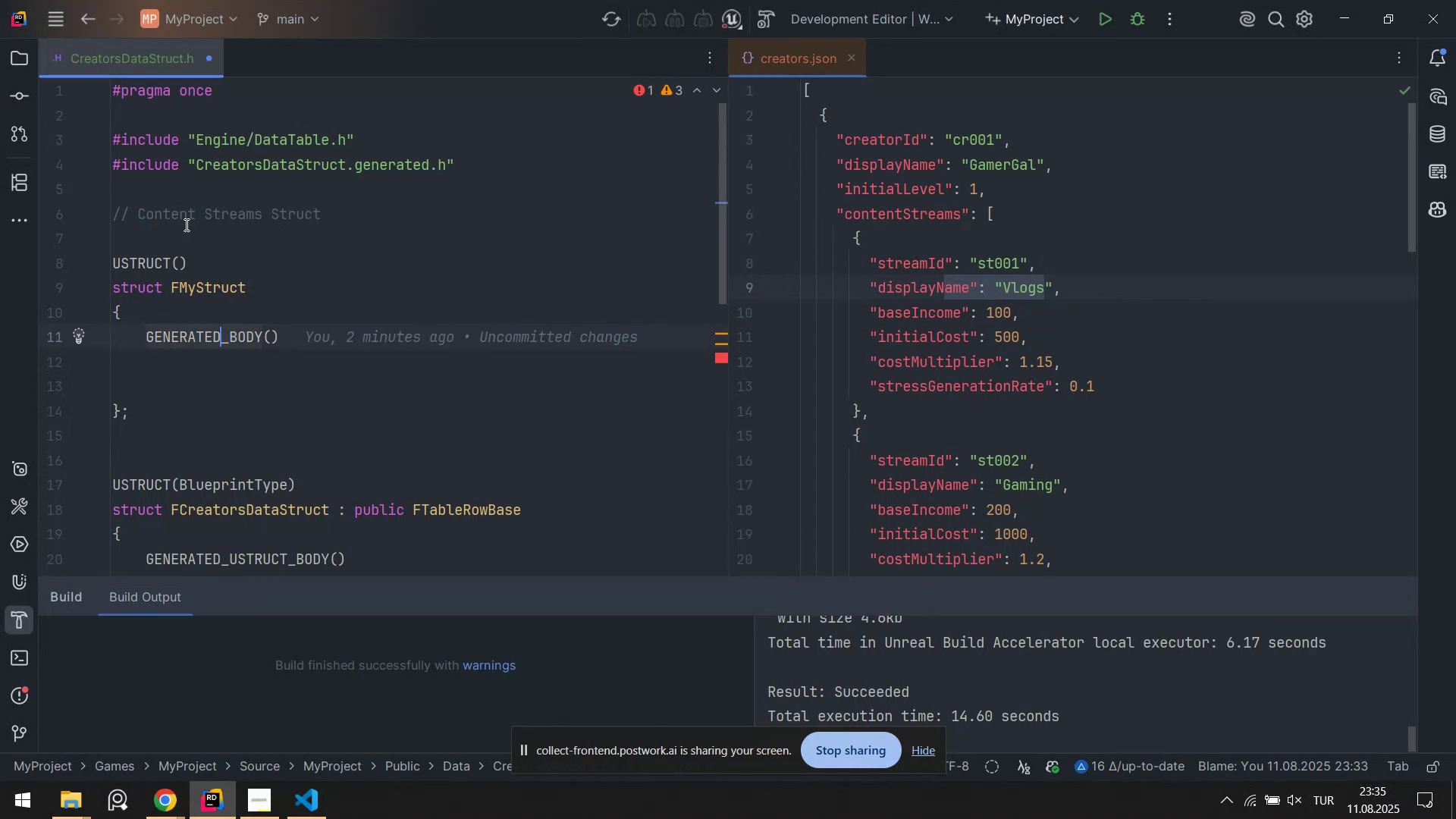 
left_click_drag(start_coordinate=[177, 392], to_coordinate=[105, 333])
 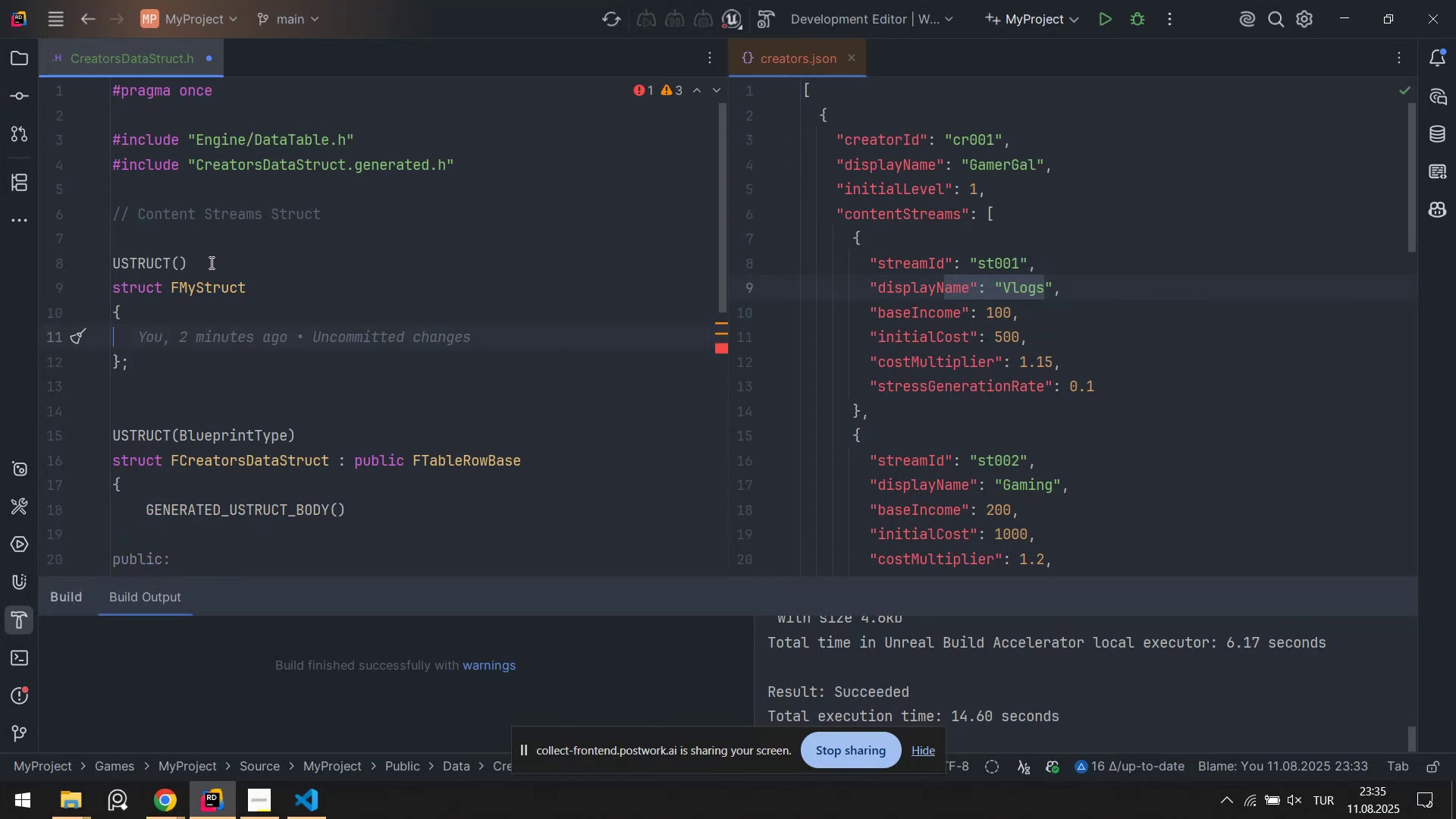 
key(Control+ControlLeft)
 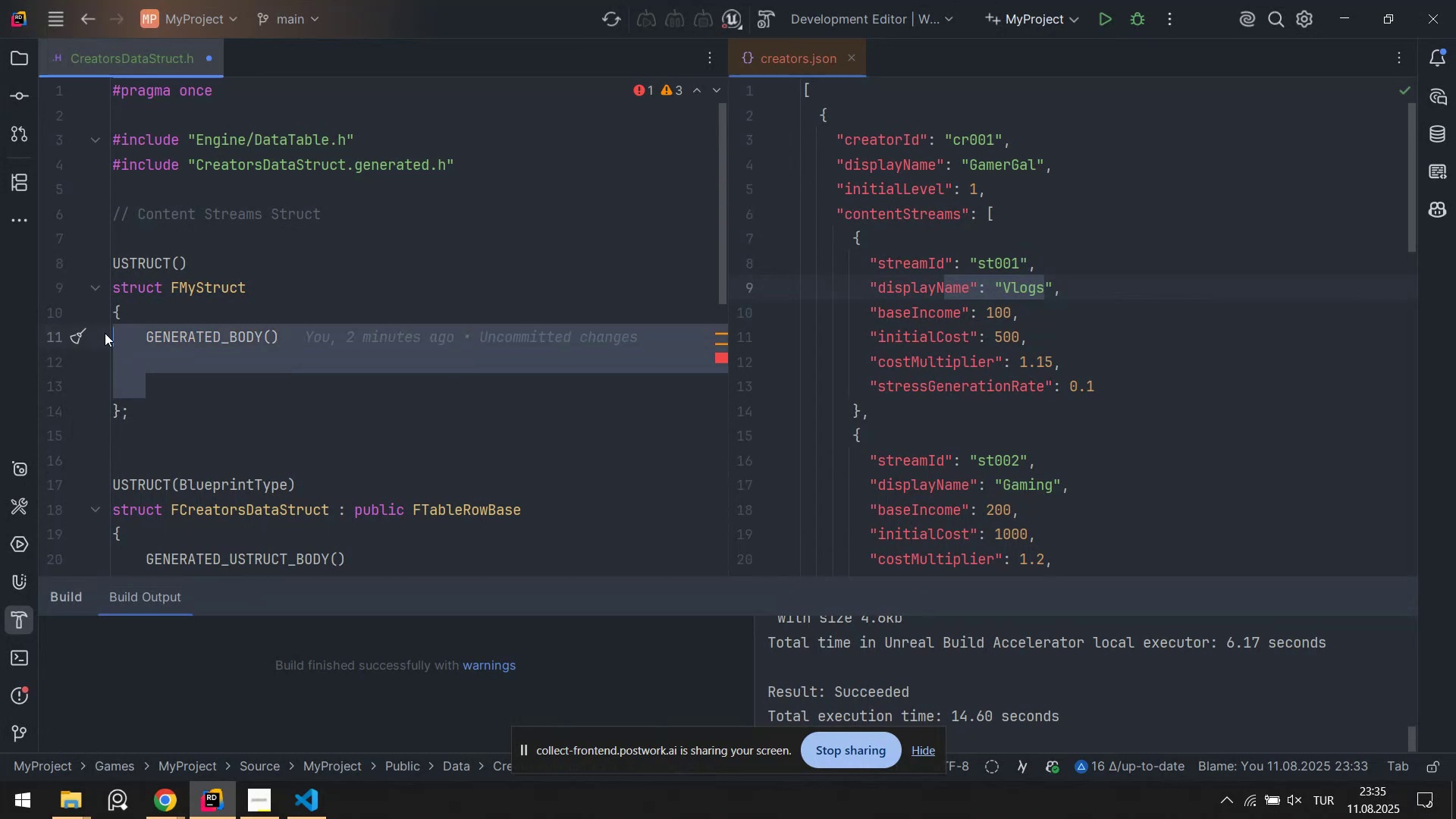 
key(Control+X)
 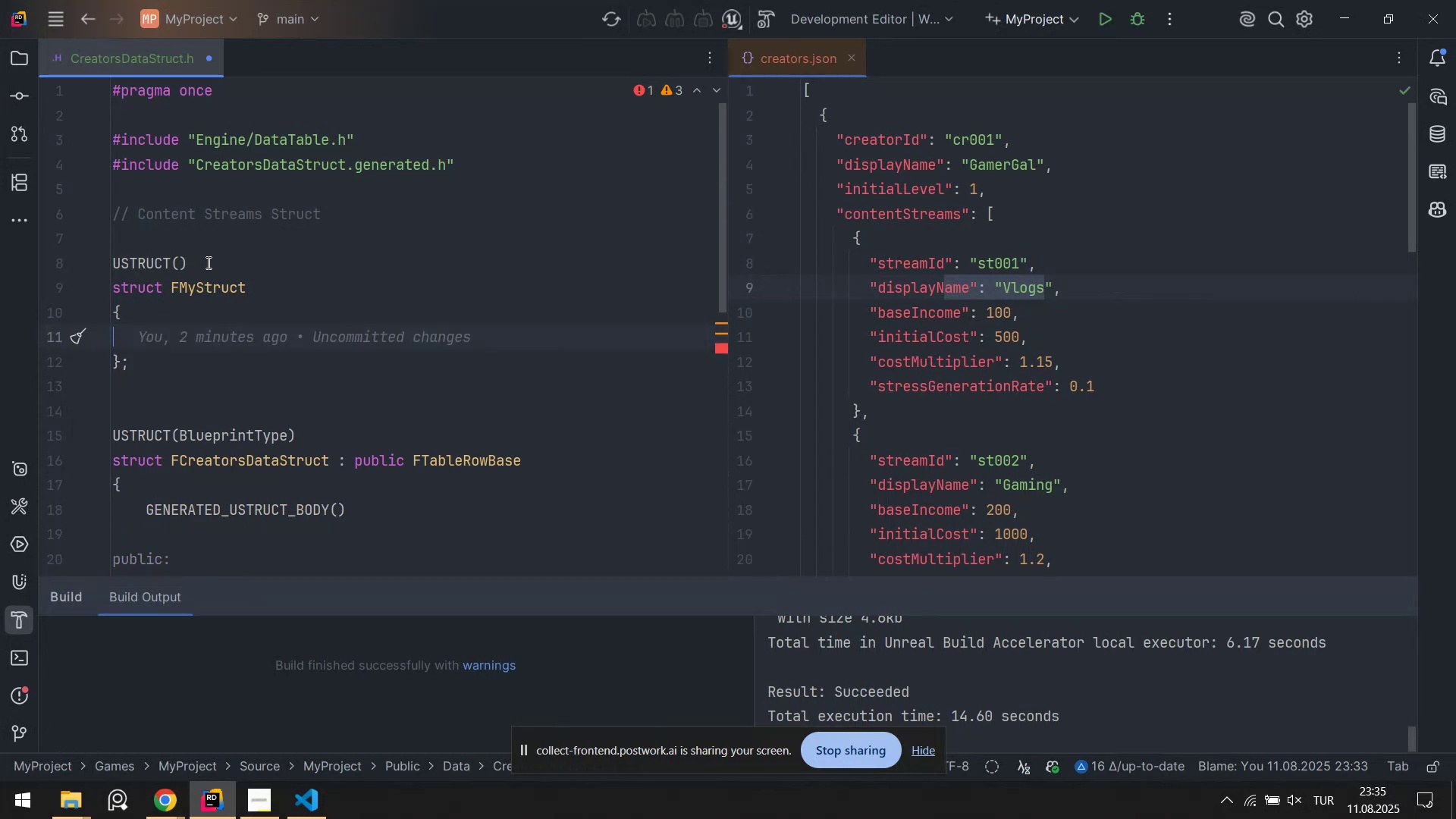 
left_click_drag(start_coordinate=[210, 262], to_coordinate=[93, 231])
 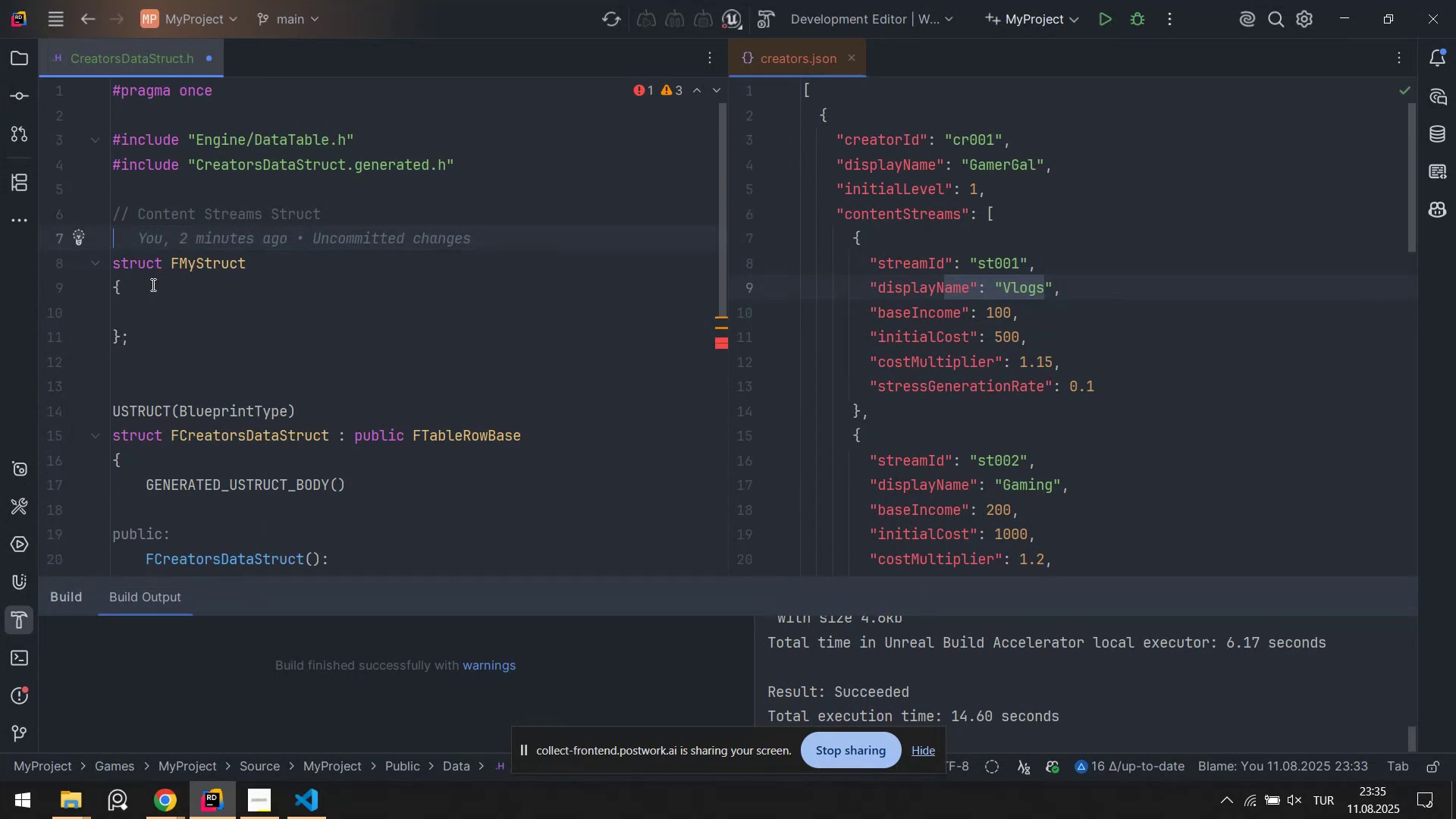 
key(Control+ControlLeft)
 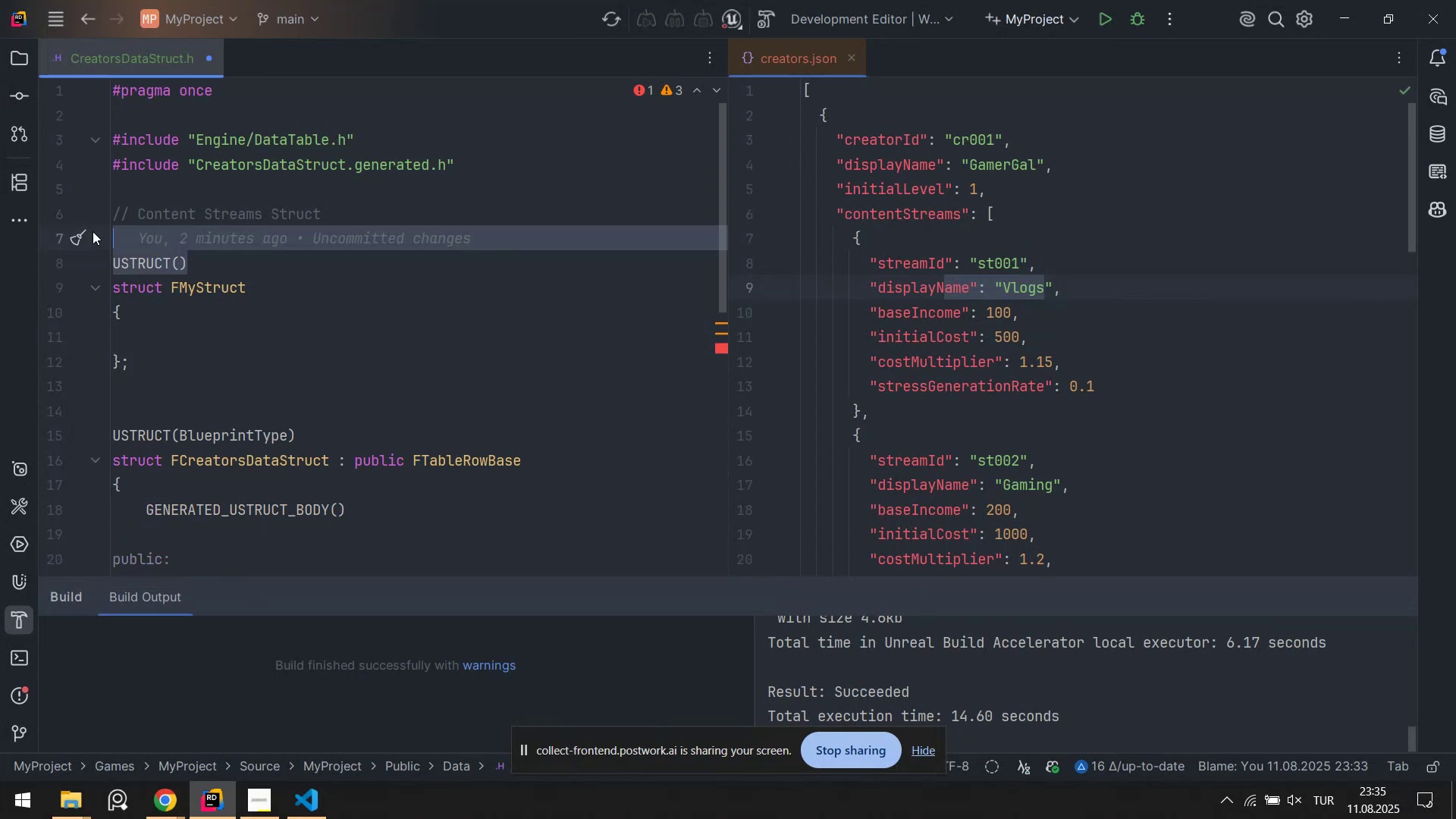 
key(Control+X)
 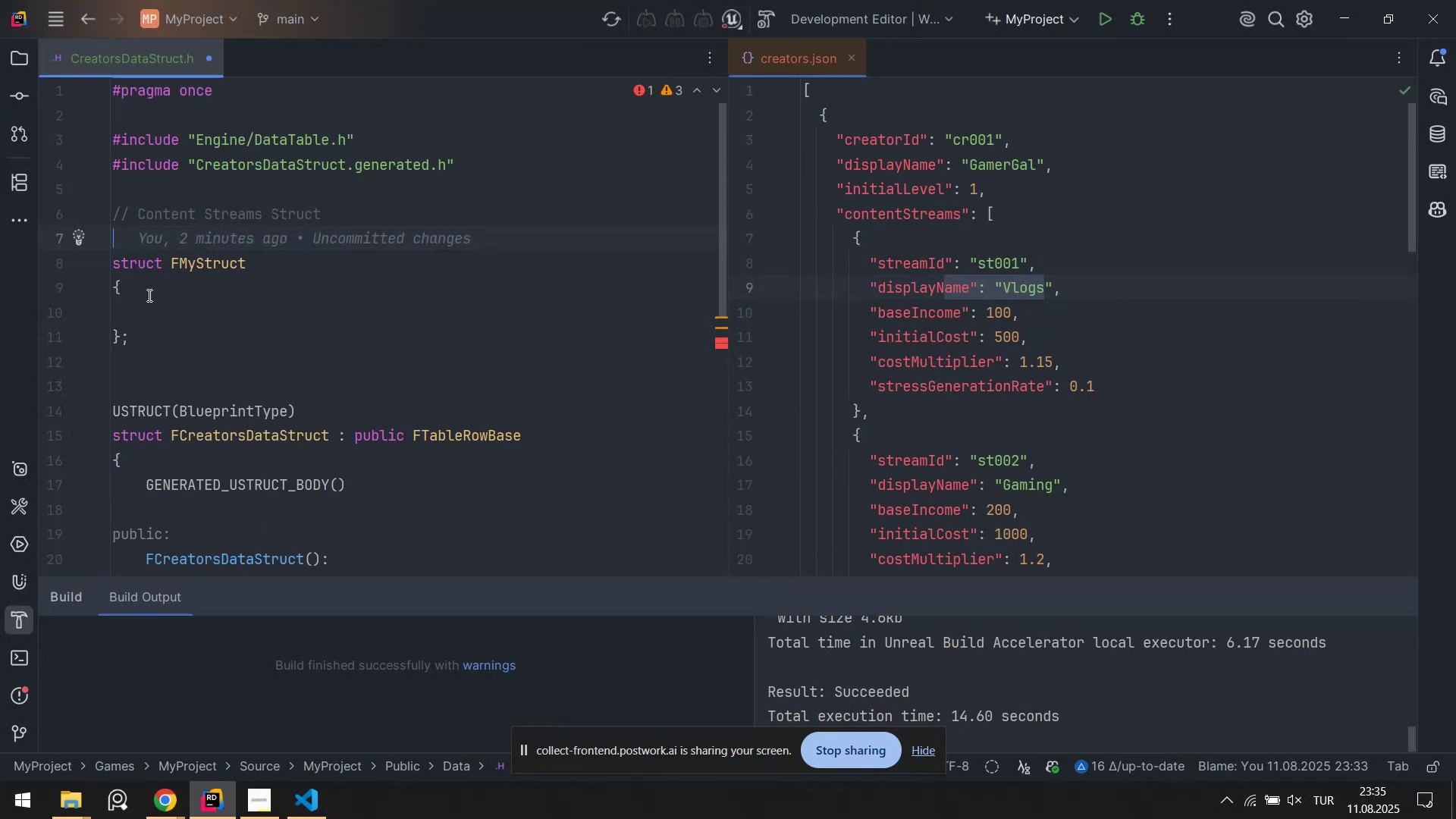 
left_click([148, 297])
 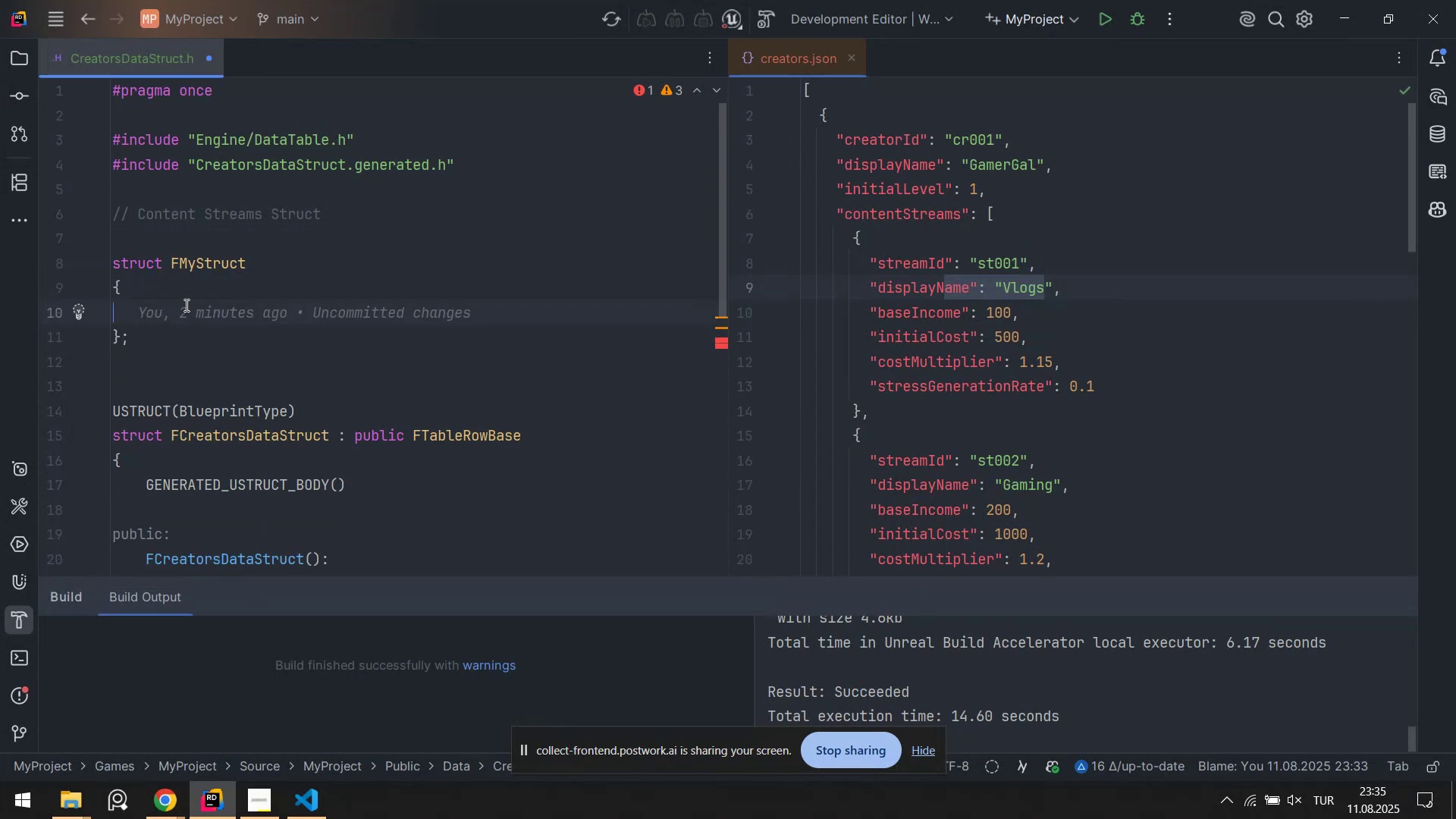 
scroll: coordinate [187, 305], scroll_direction: down, amount: 3.0
 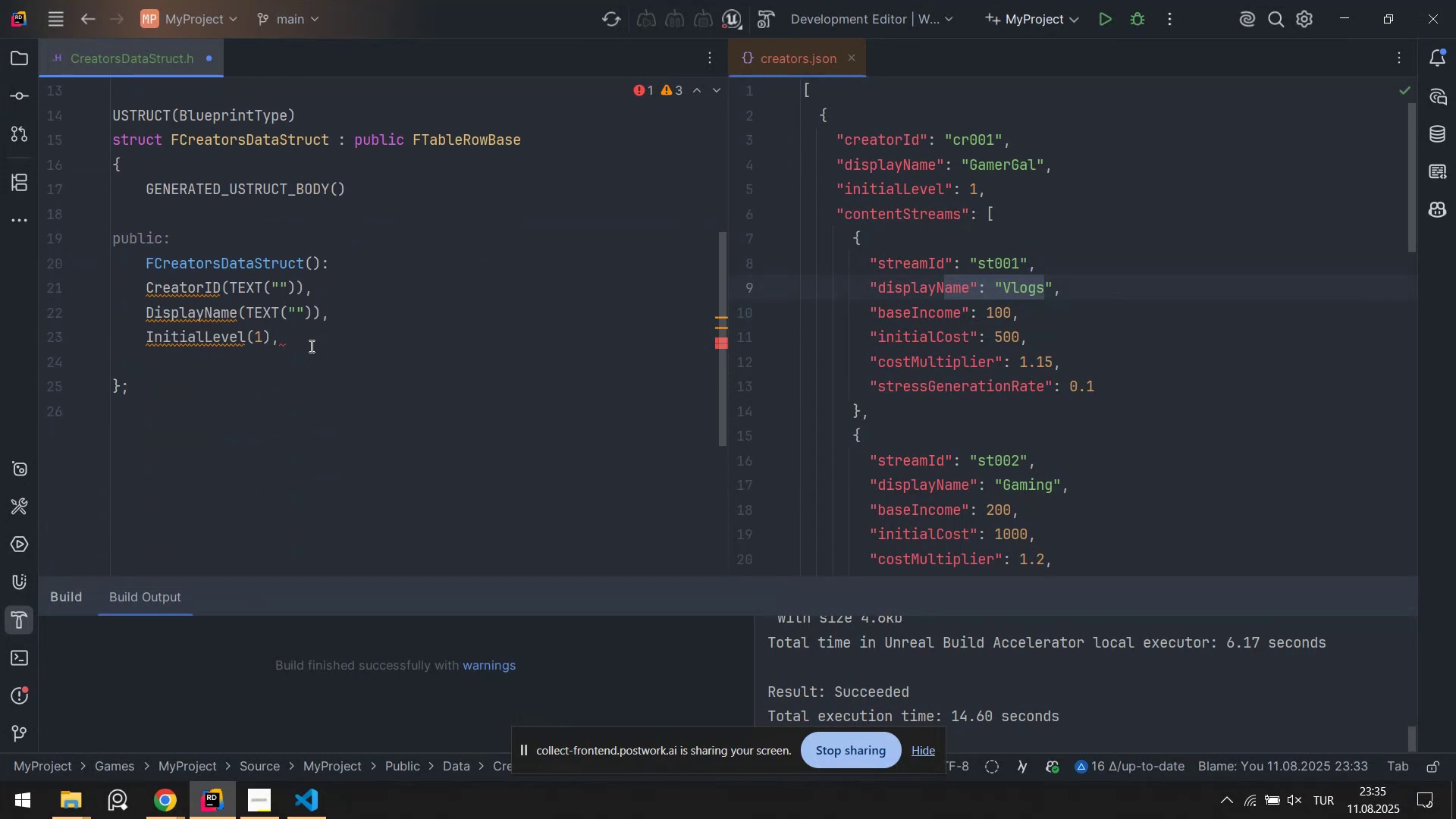 
left_click([311, 345])
 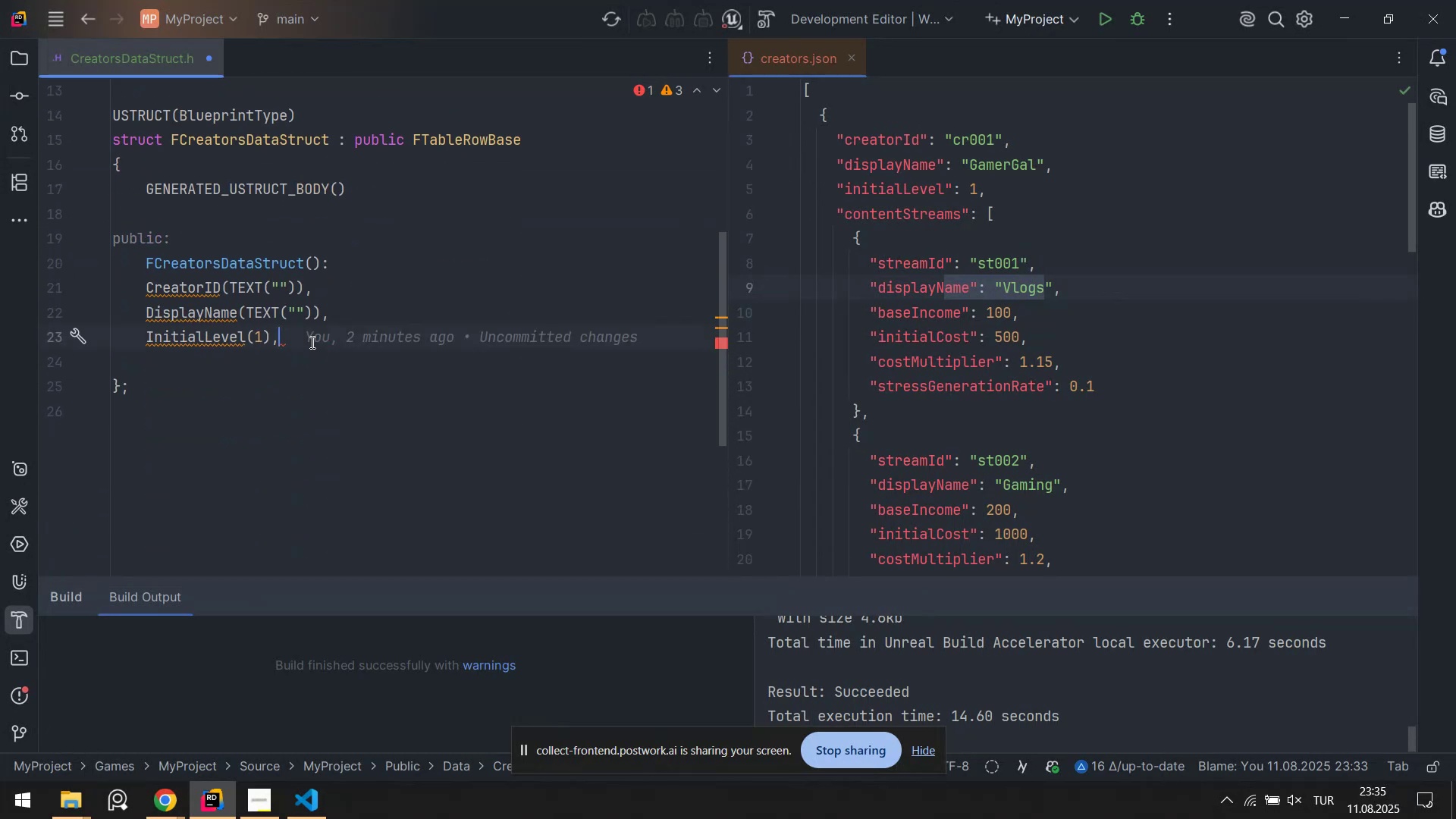 
scroll: coordinate [320, 334], scroll_direction: up, amount: 2.0
 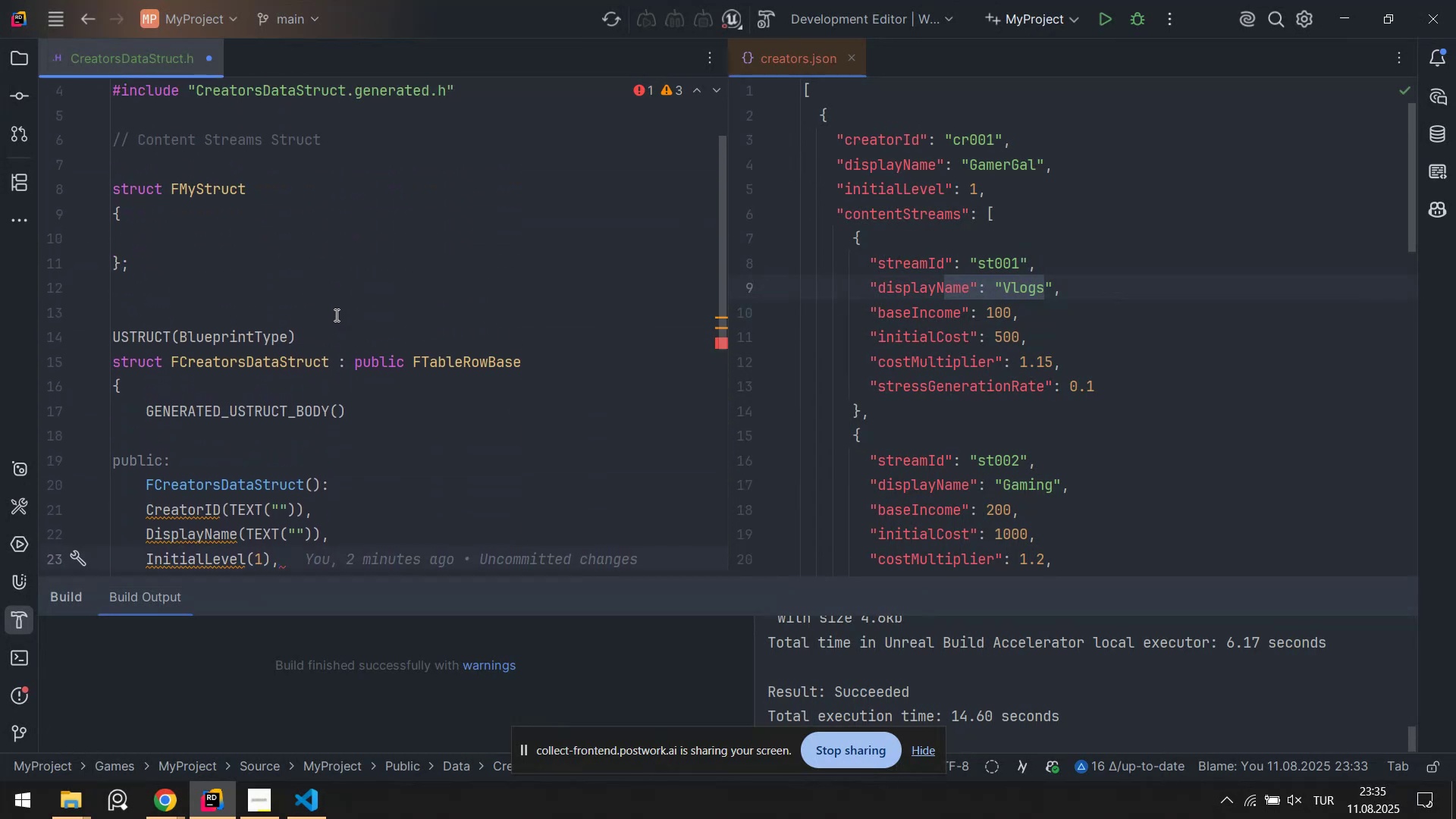 
scroll: coordinate [339, 312], scroll_direction: down, amount: 1.0
 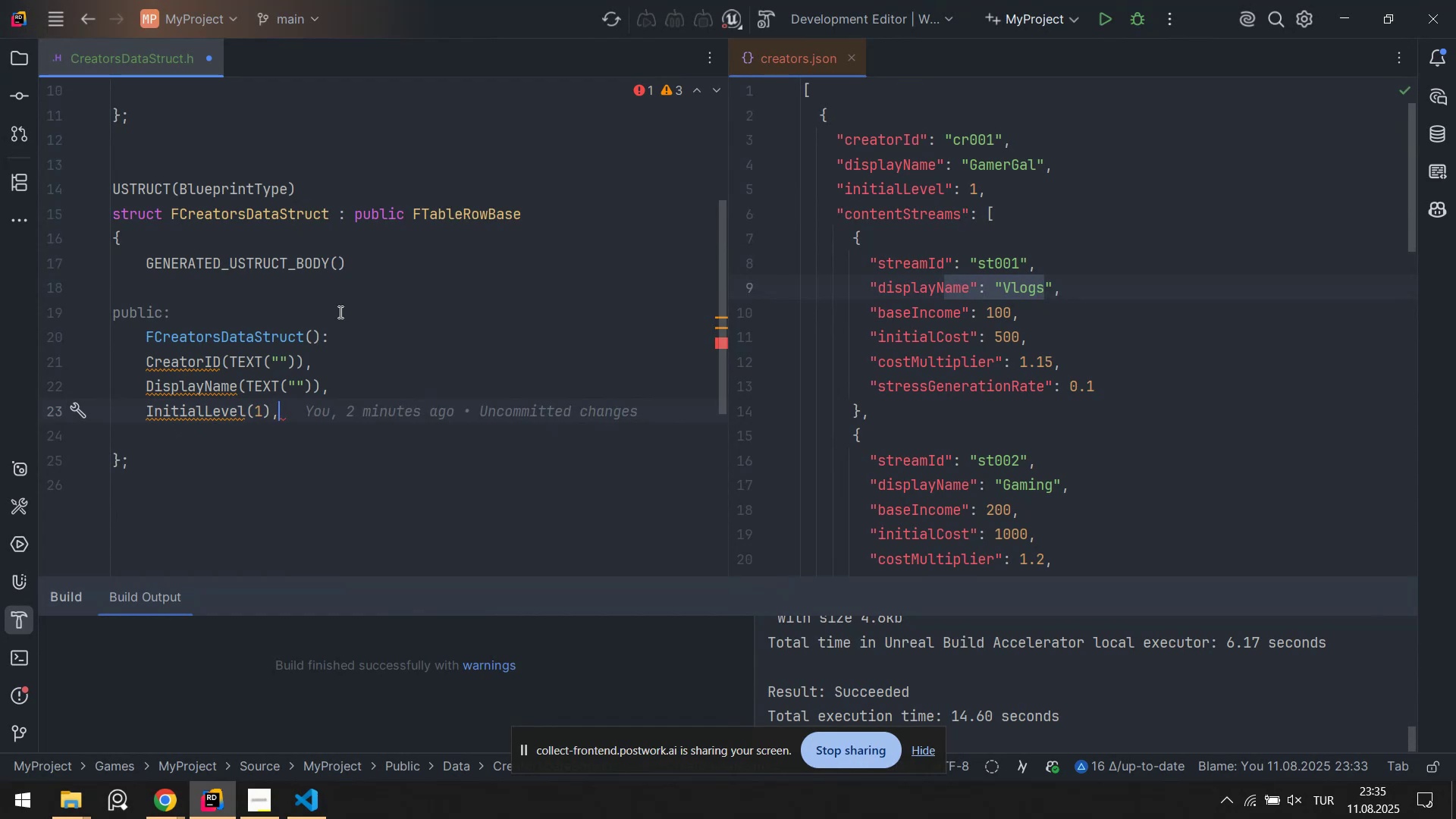 
key(Enter)
 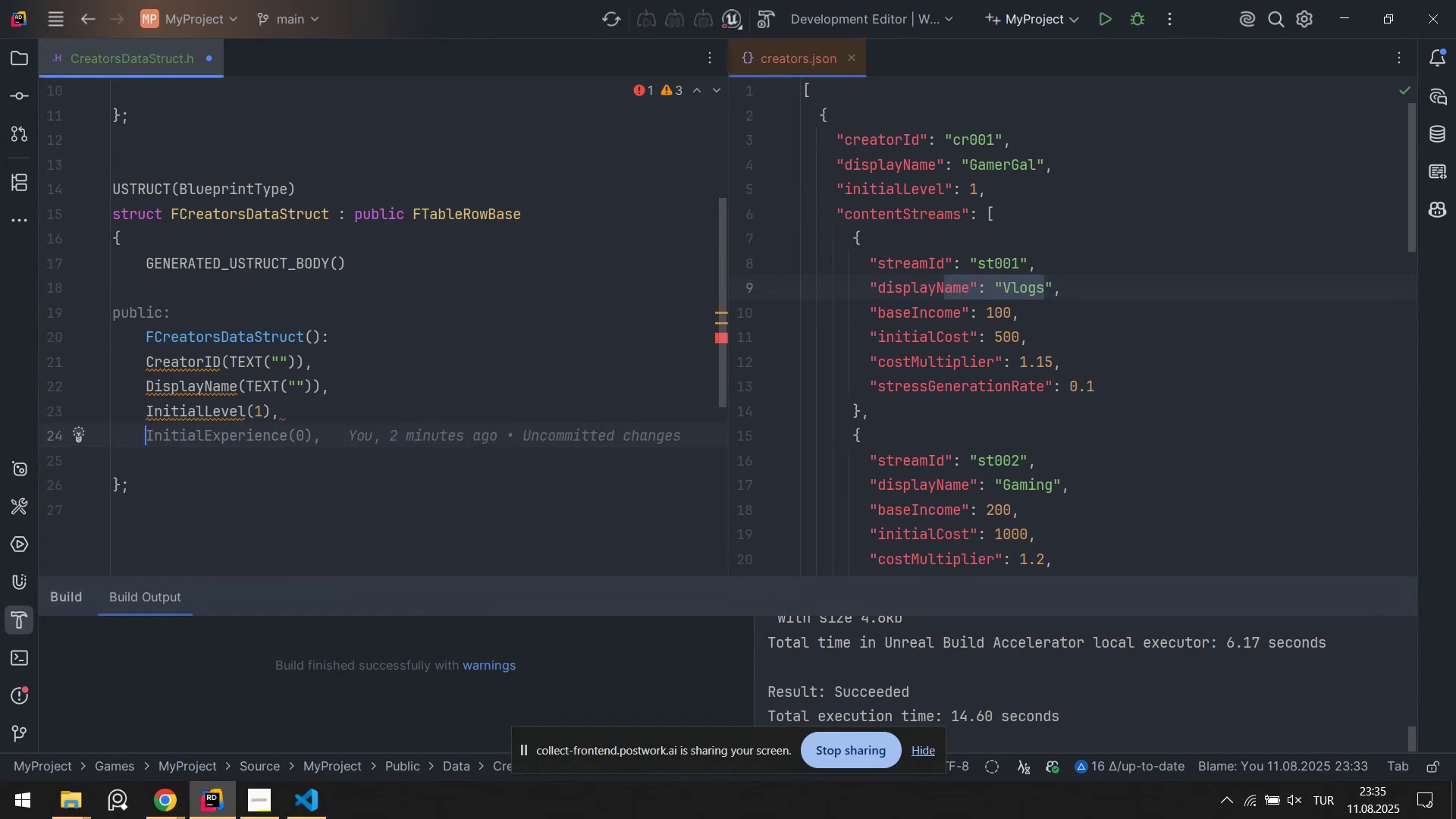 
type(C)
key(Backspace)
type(c)
key(Backspace)
type(ContentStreams*)
 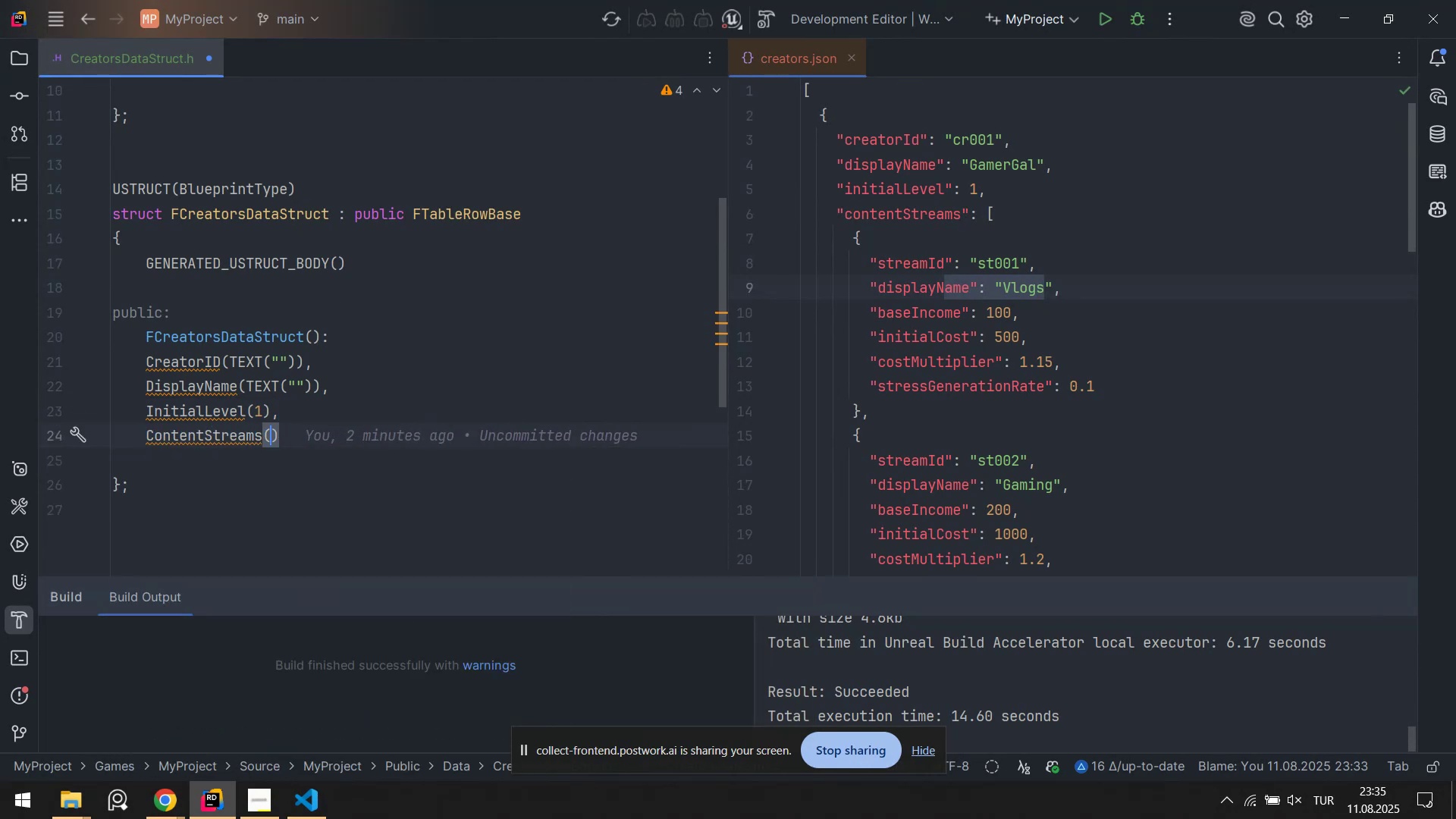 
key(ArrowRight)
 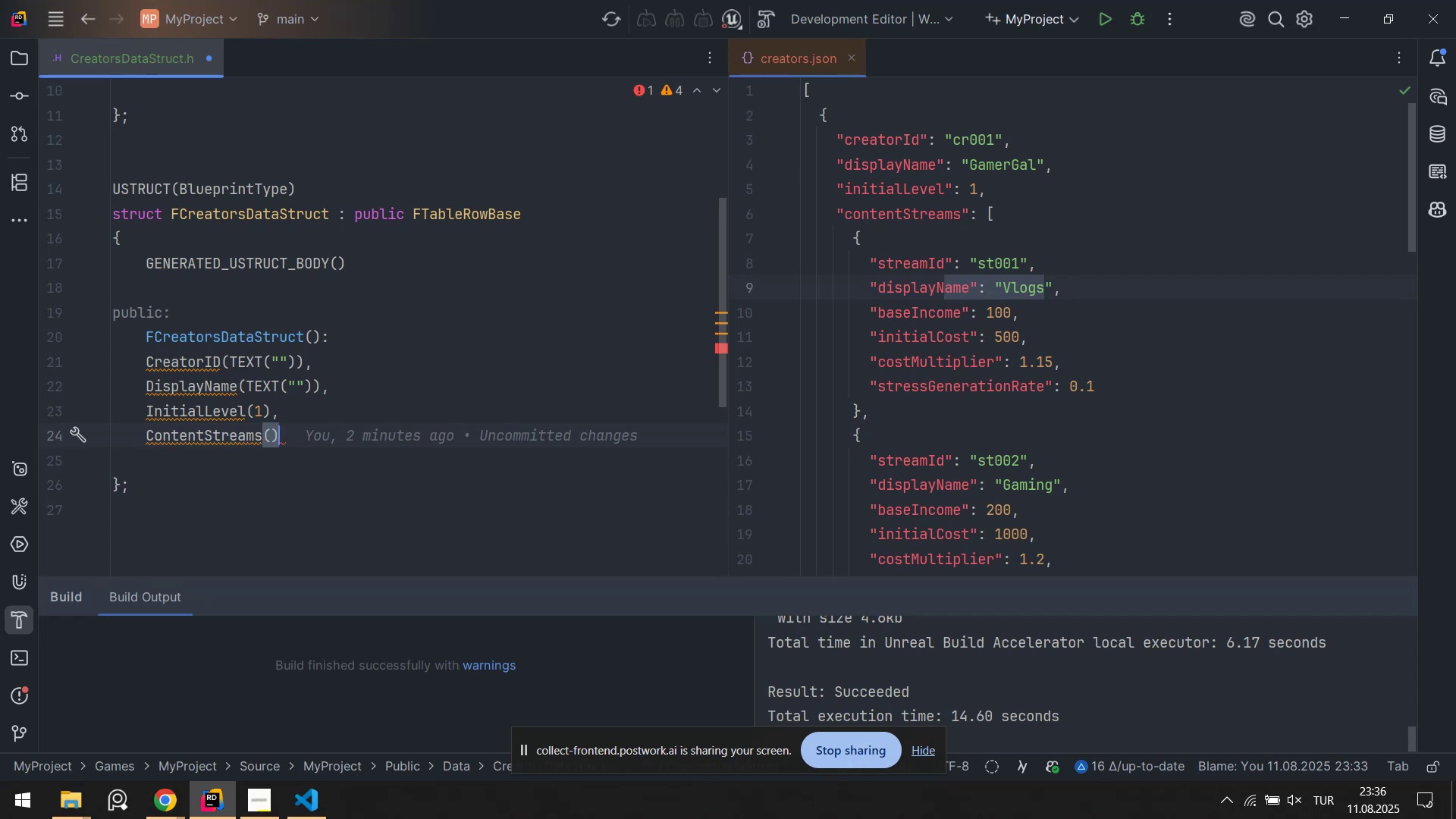 
wait(9.57)
 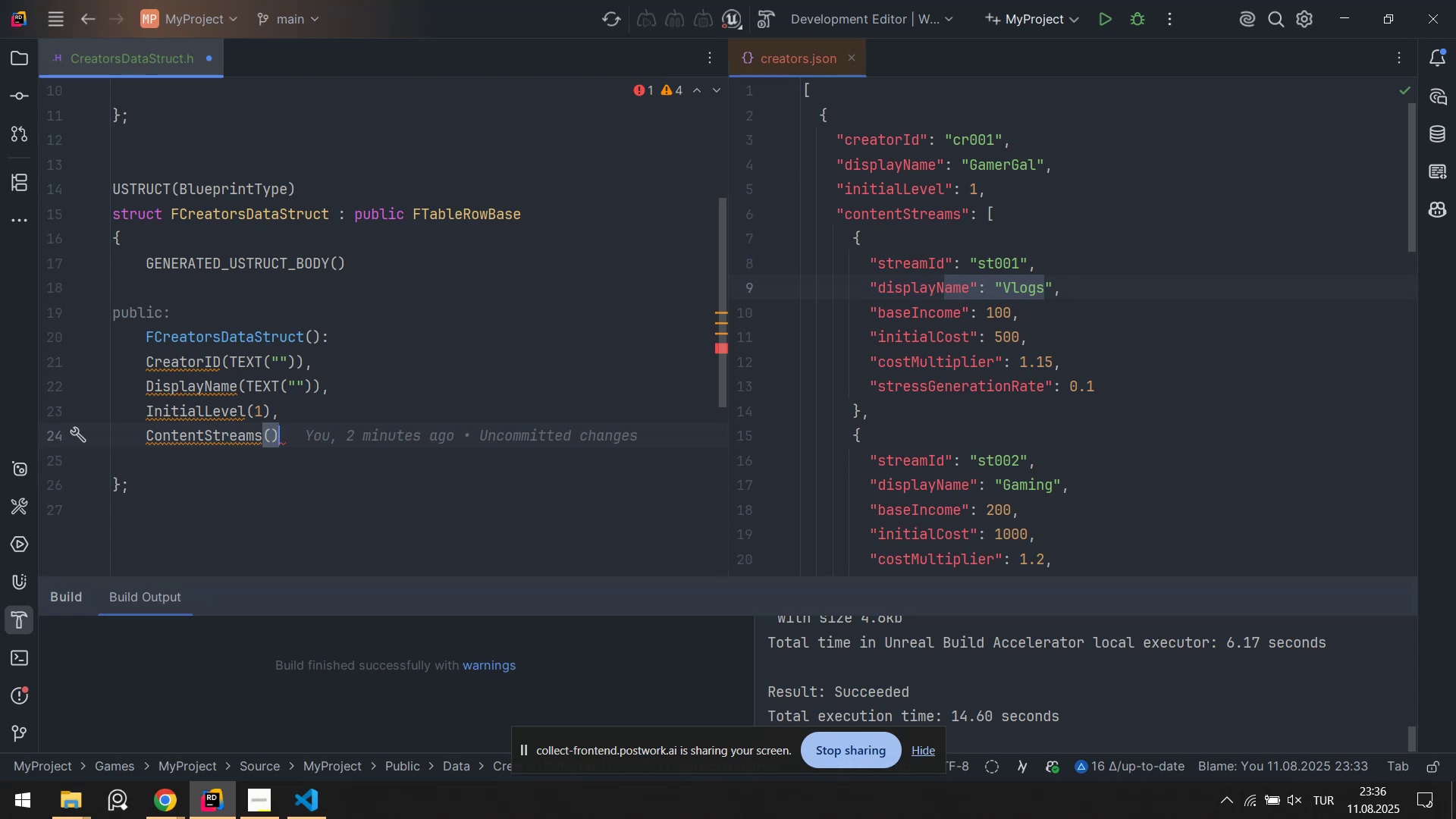 
scroll: coordinate [241, 329], scroll_direction: up, amount: 3.0
 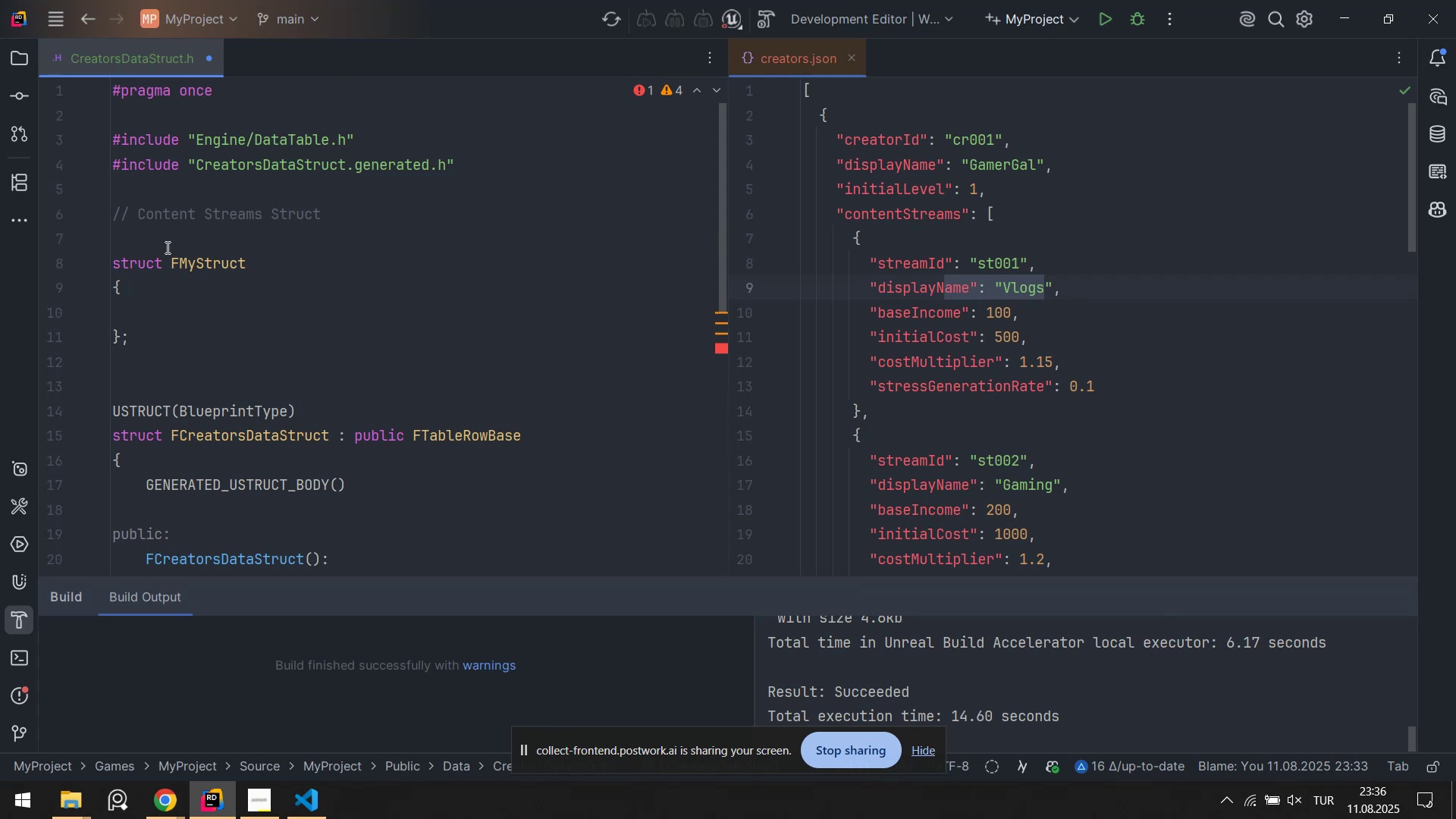 
left_click([166, 241])
 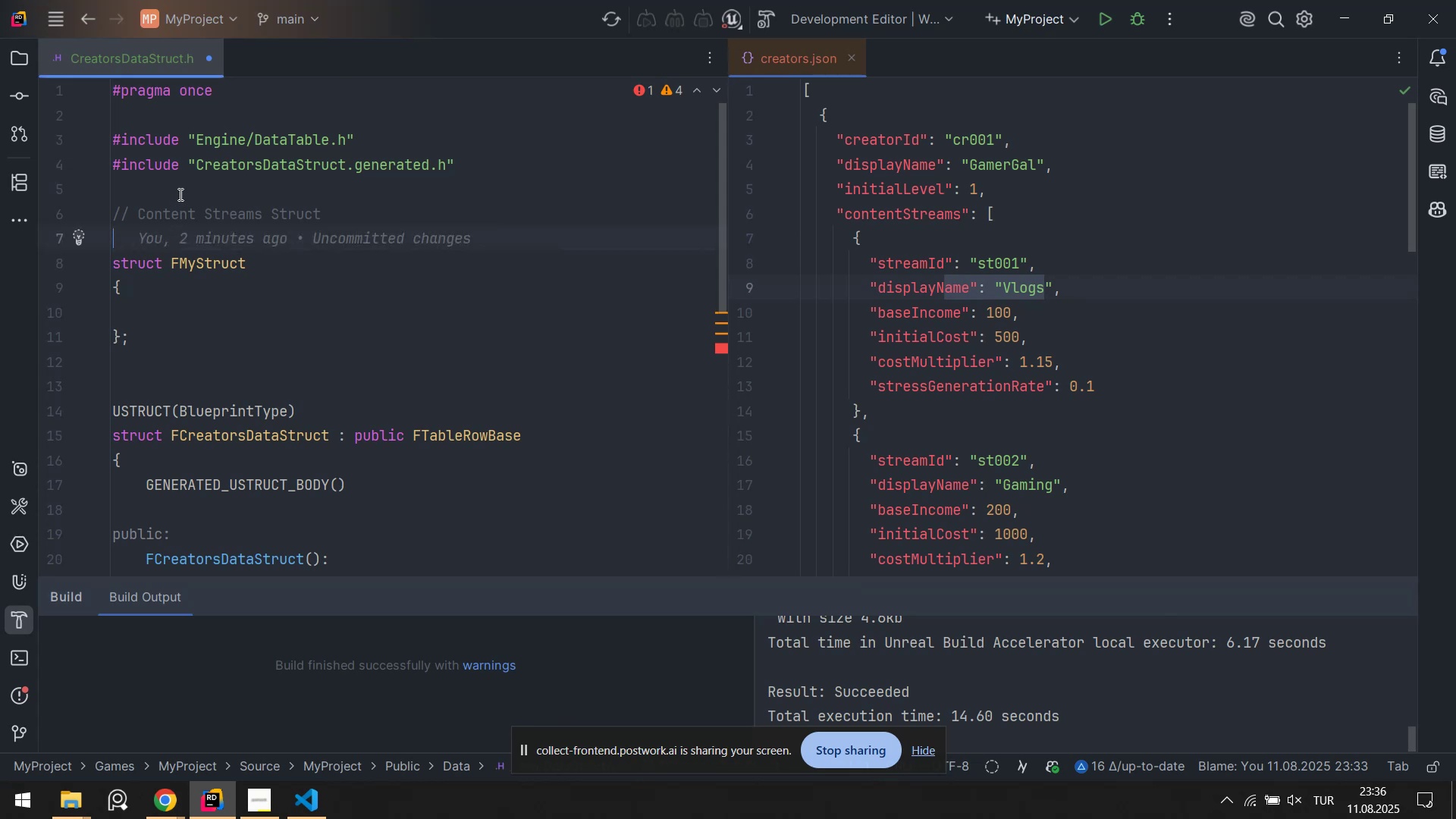 
key(Backspace)
 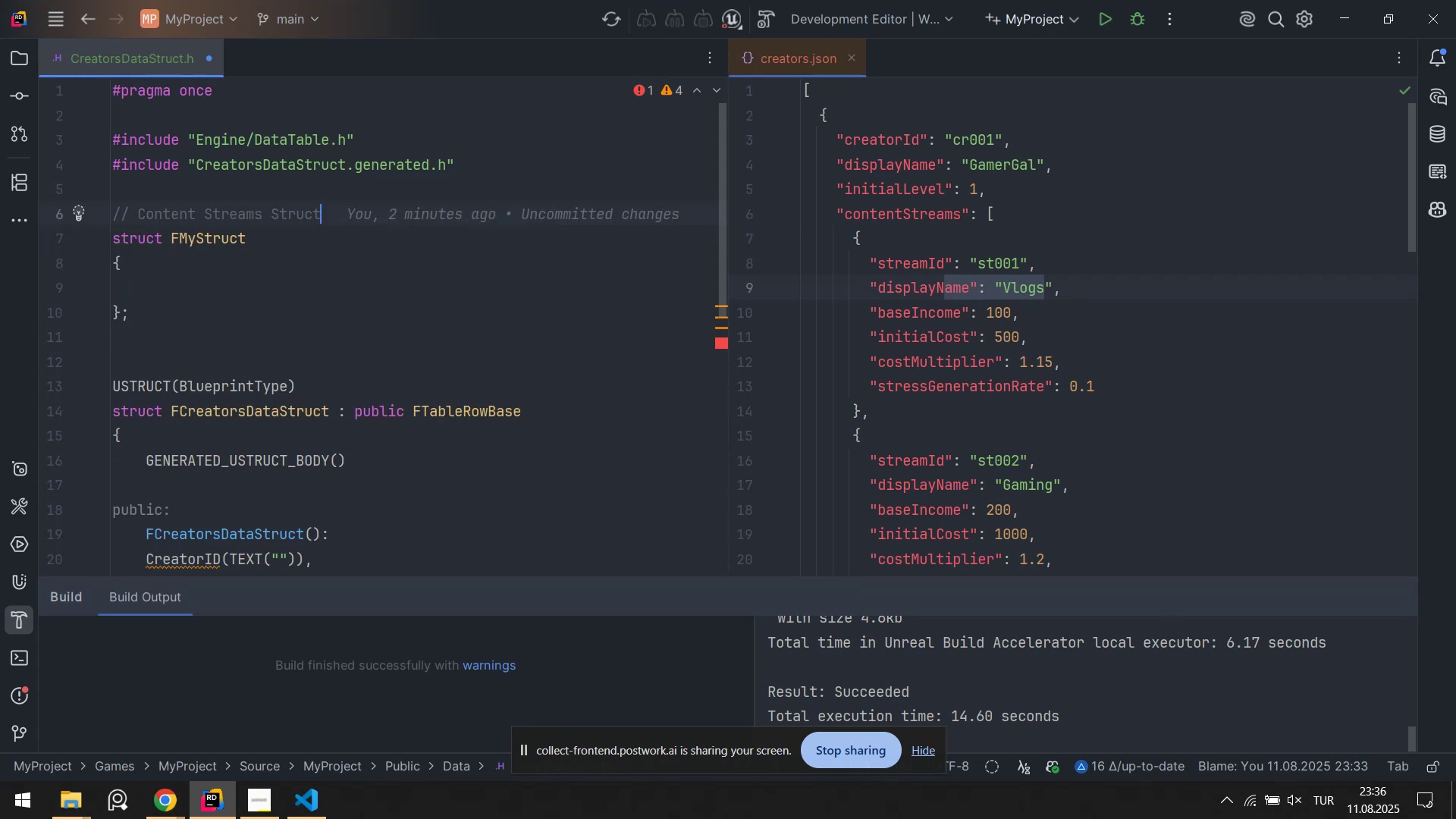 
left_click([179, 194])
 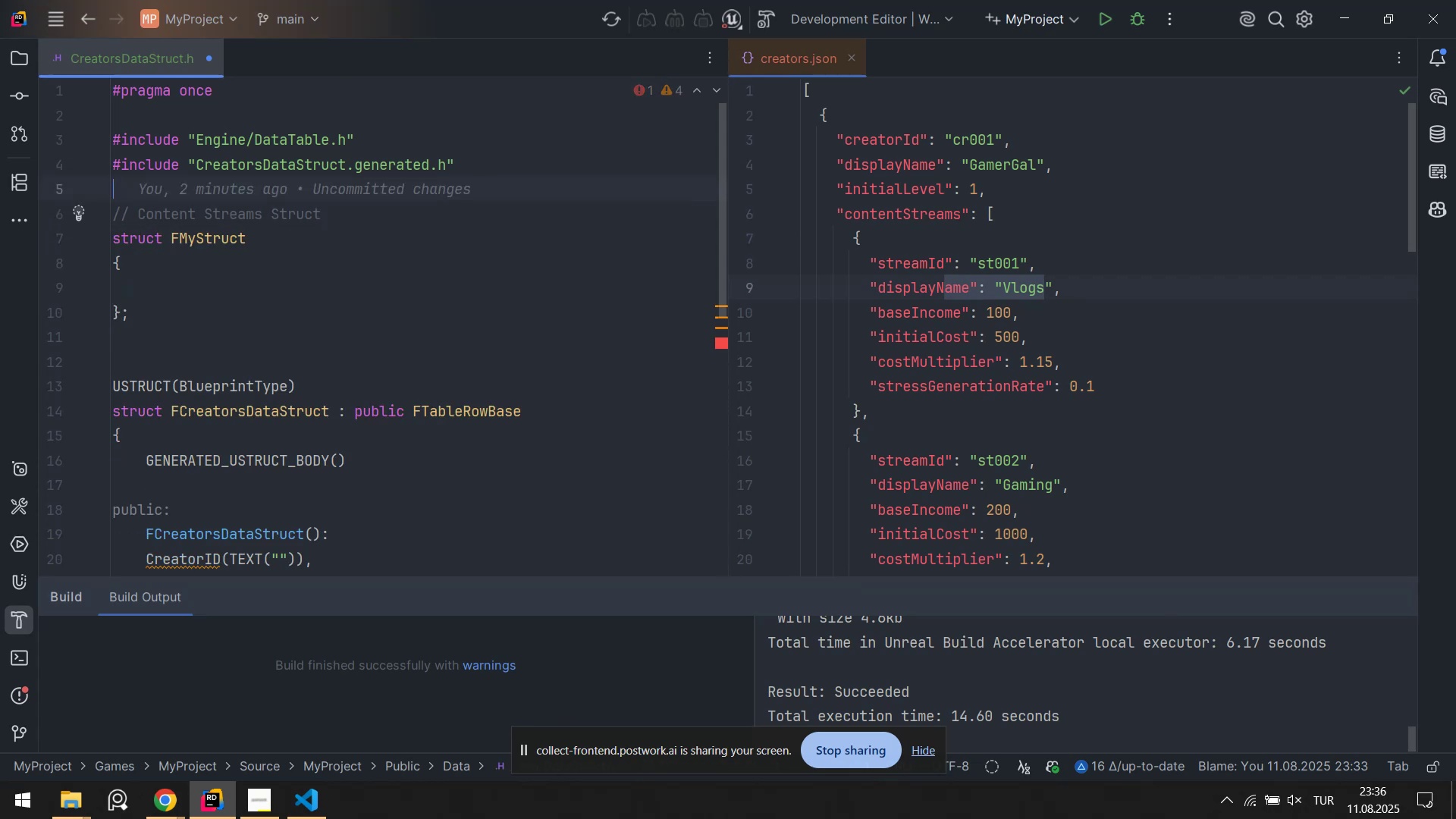 
key(Enter)
 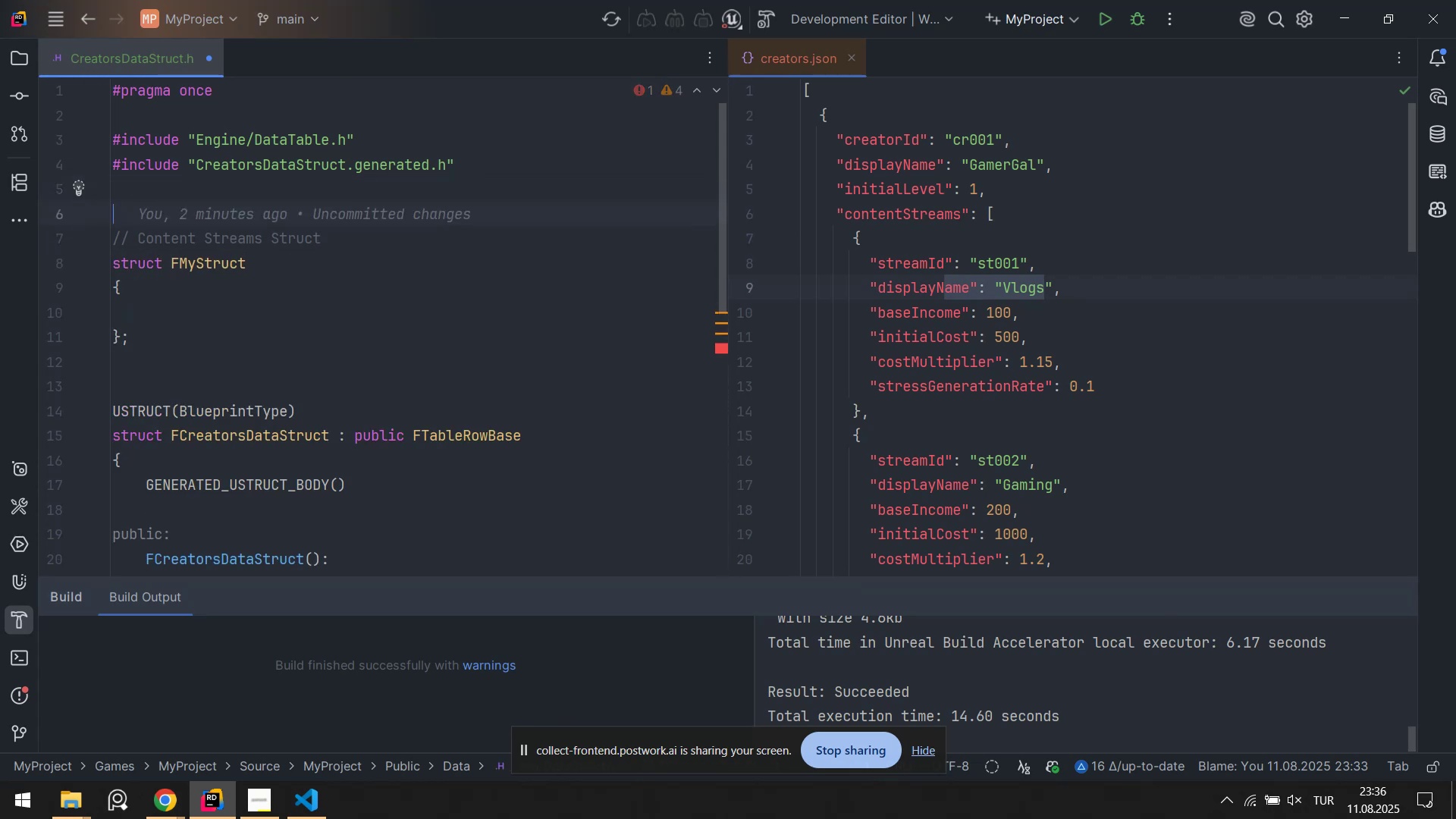 
key(Enter)
 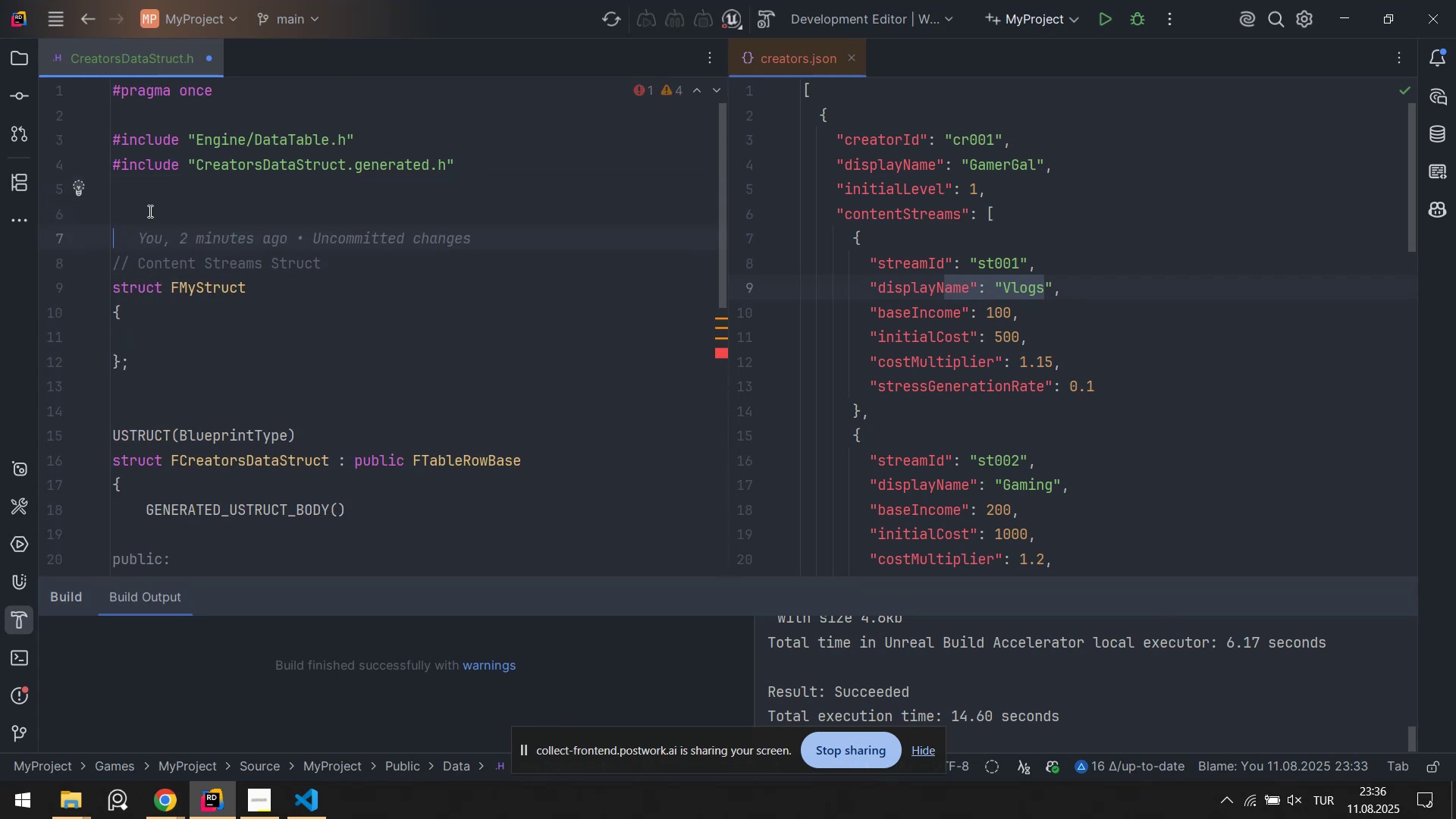 
left_click([149, 211])
 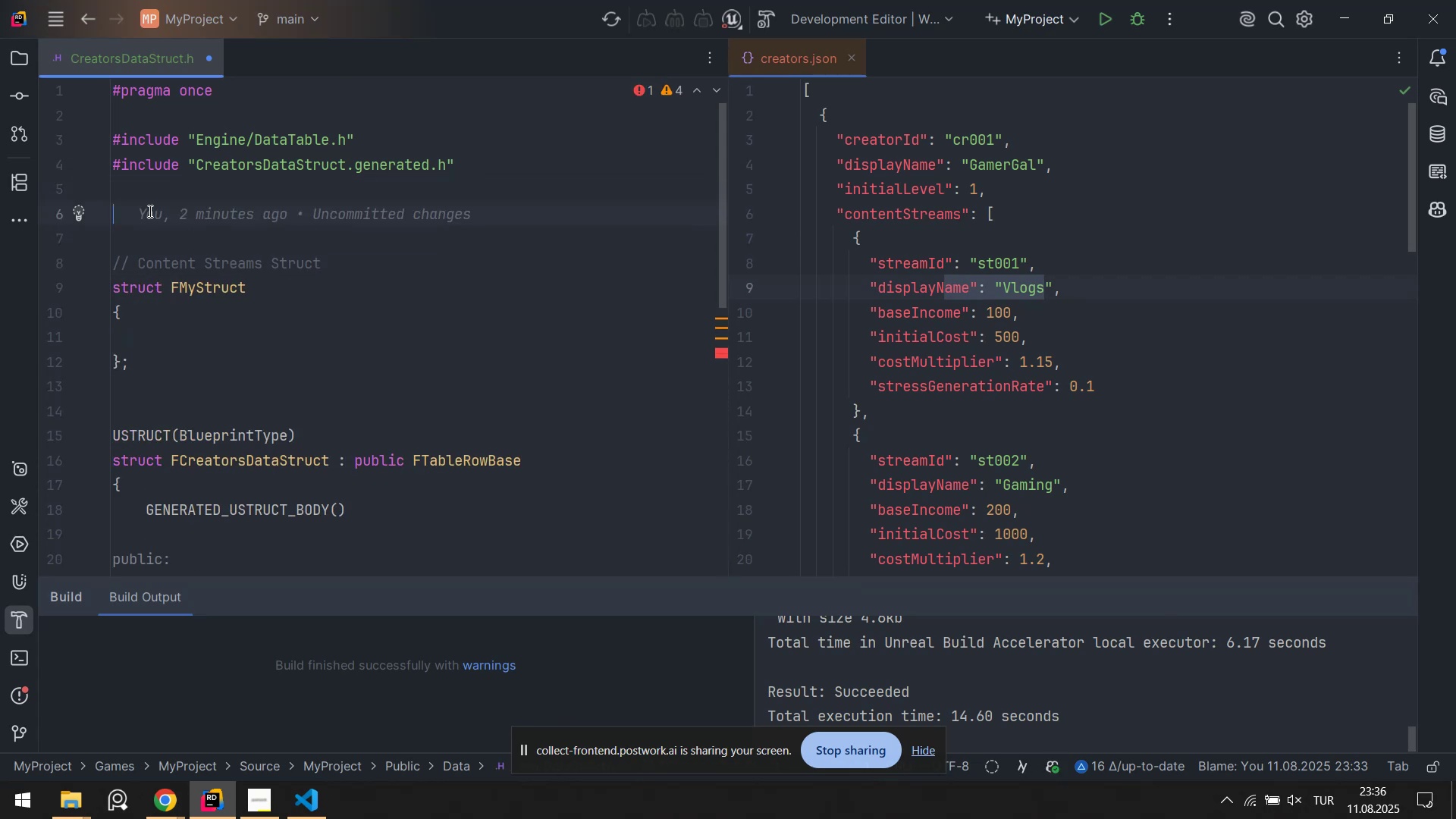 
type(.)
key(Backspace)
type(E)
key(Backspace)
type(UENUM)
key(Tab)
 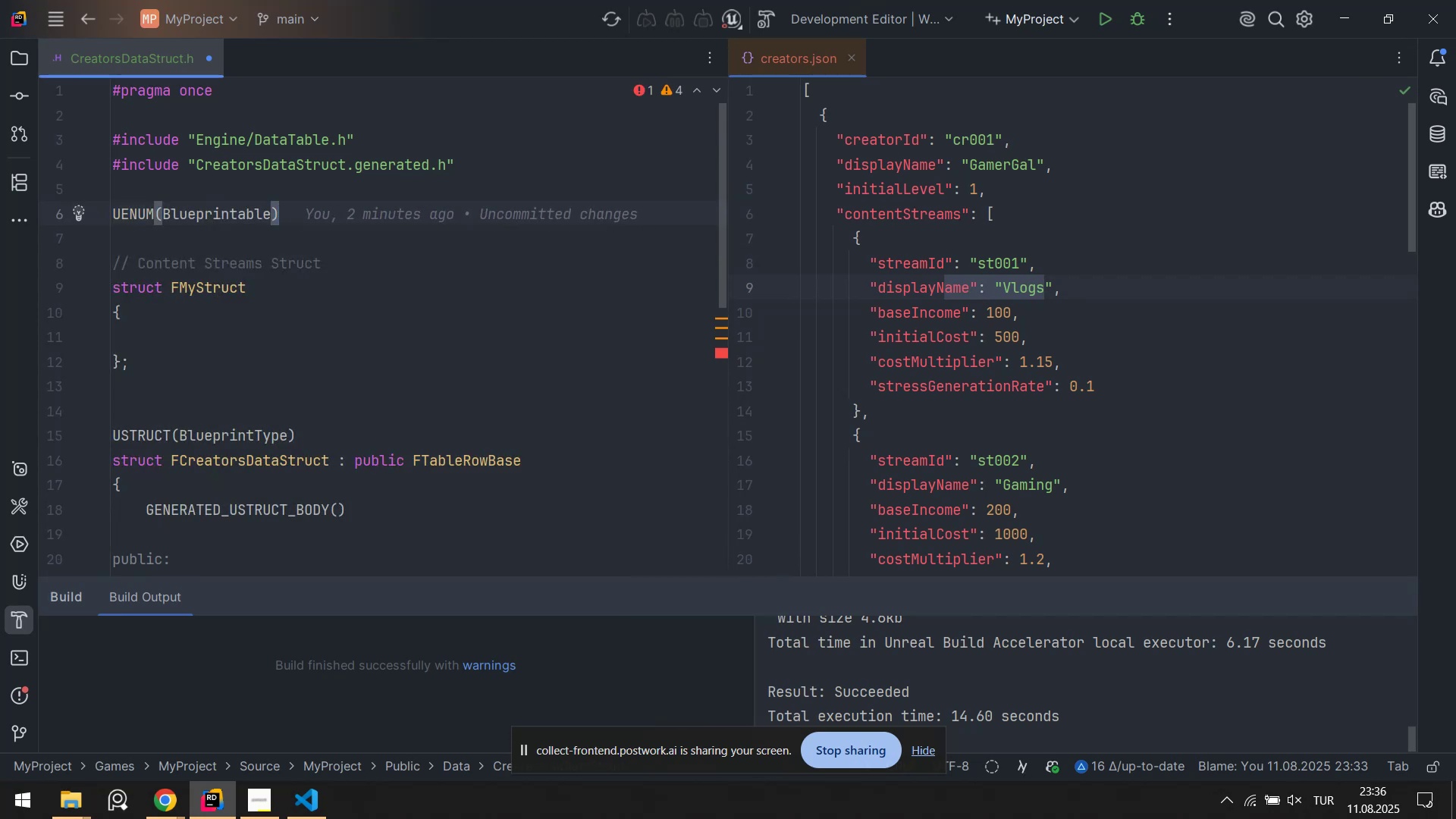 
key(Enter)
 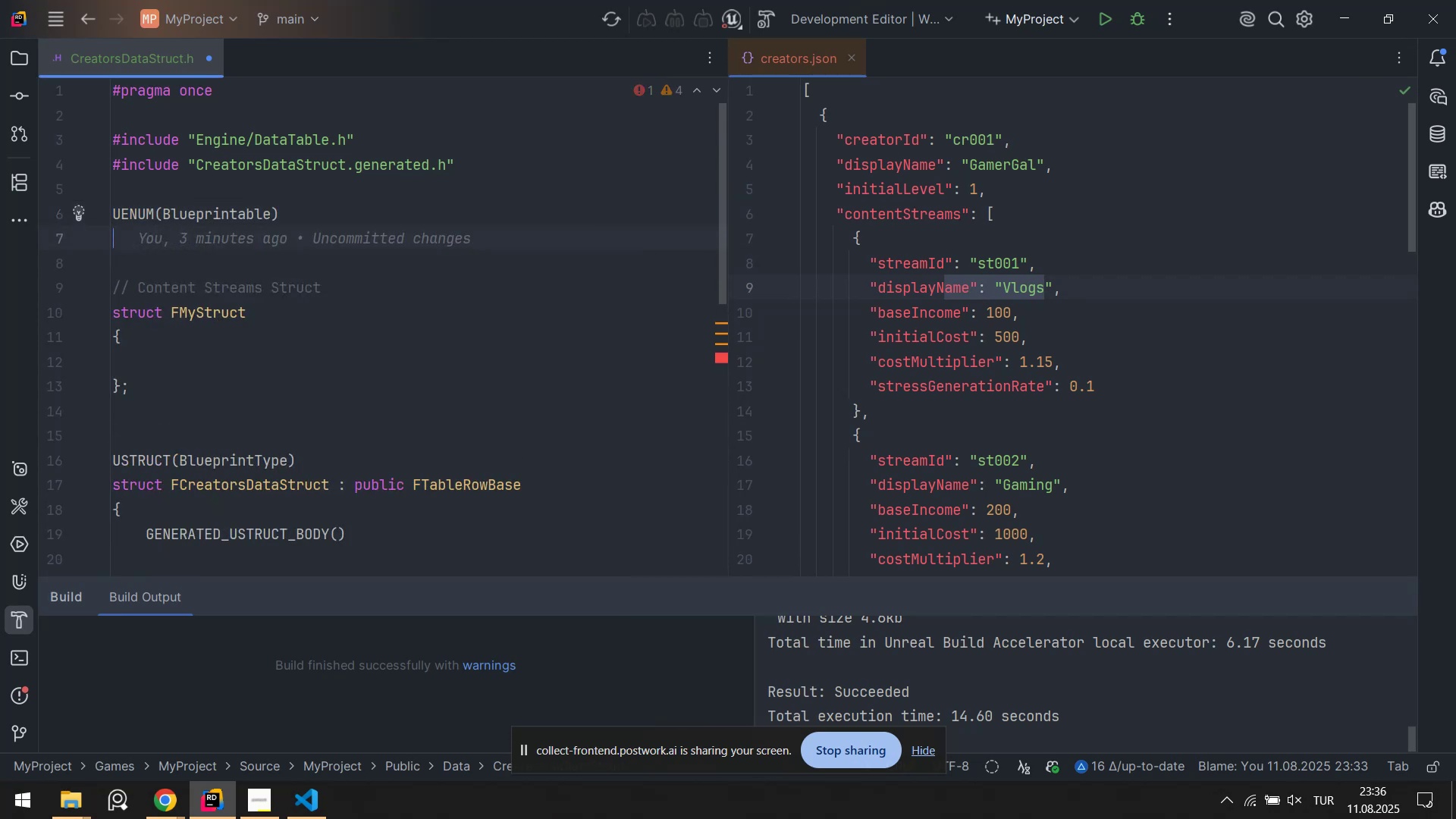 
type(enum ESteamC)
key(Backspace)
key(Backspace)
key(Backspace)
key(Backspace)
type(REAM)
key(Backspace)
key(Backspace)
key(Backspace)
key(Backspace)
type(reamCa)
 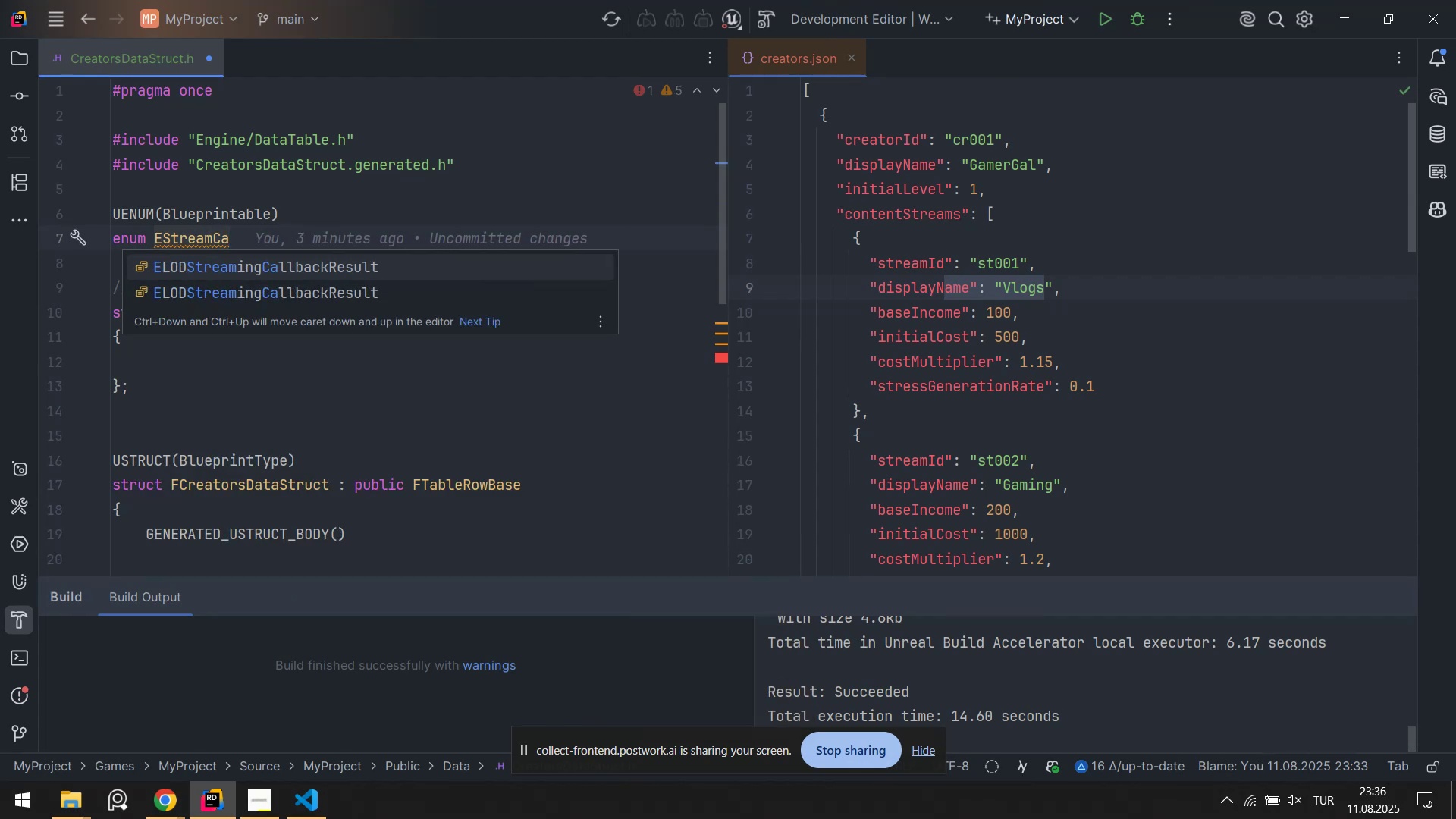 
type(tegor'es)
 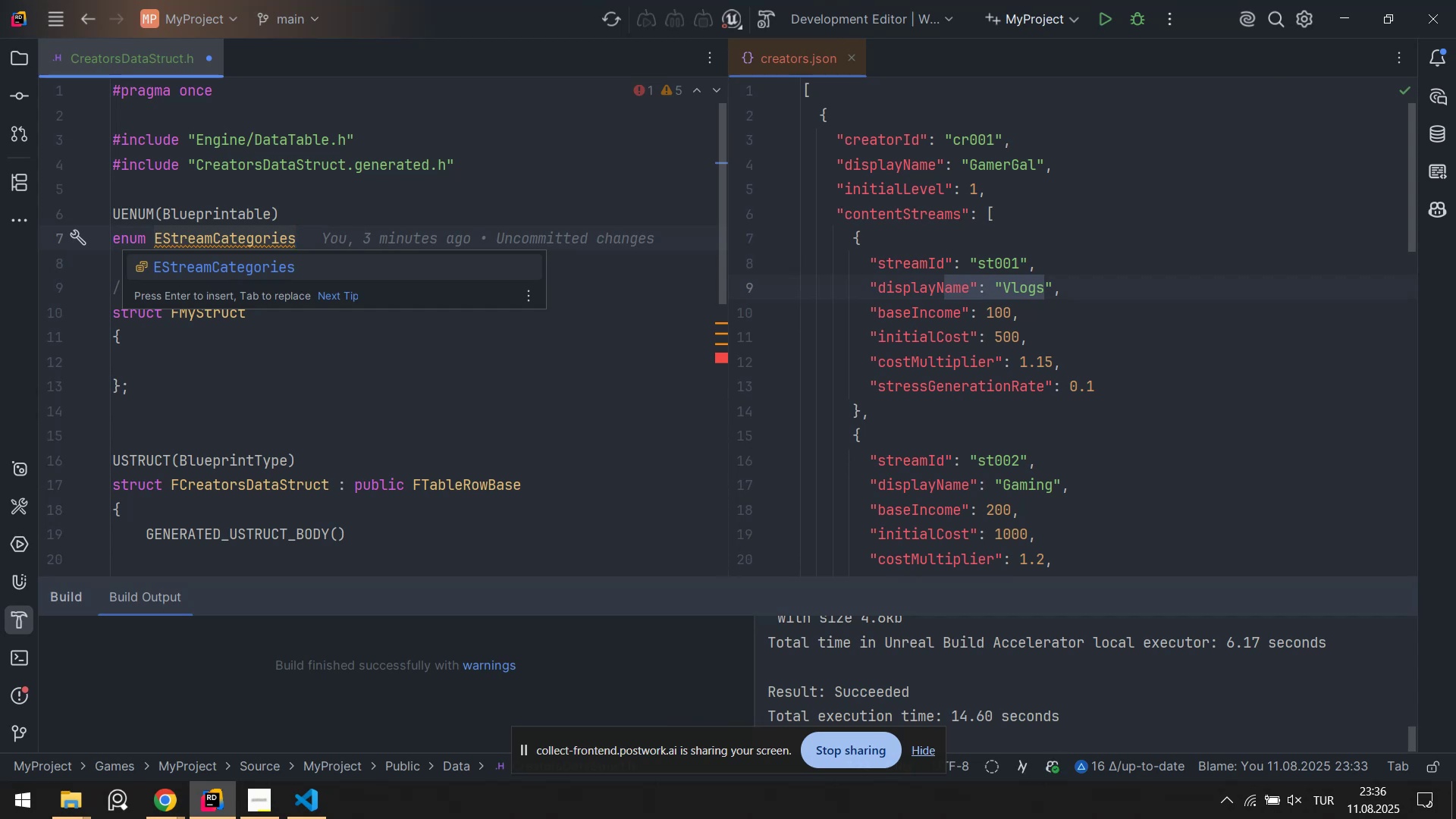 
wait(6.51)
 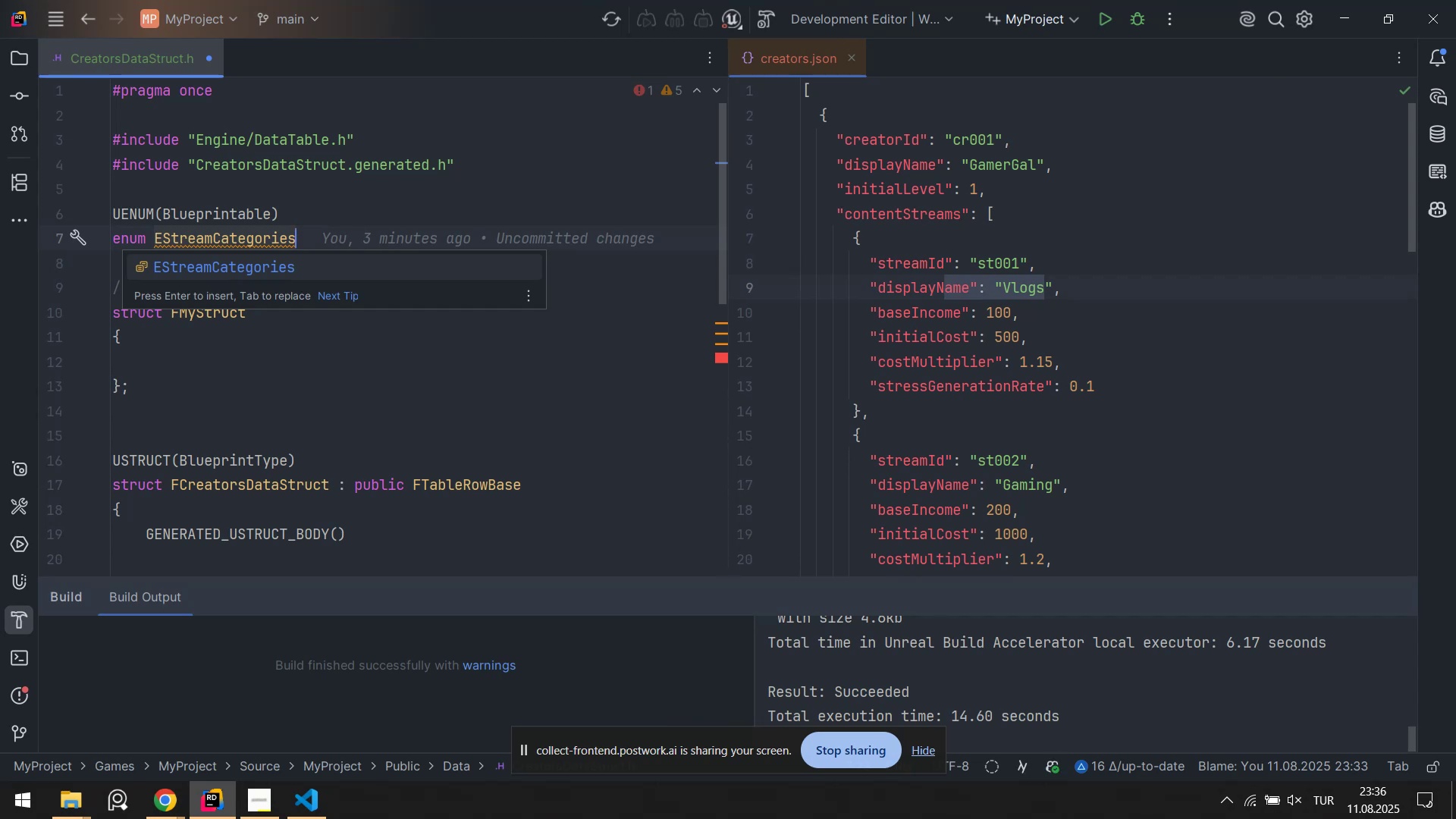 
key(Alt+Control+7)
 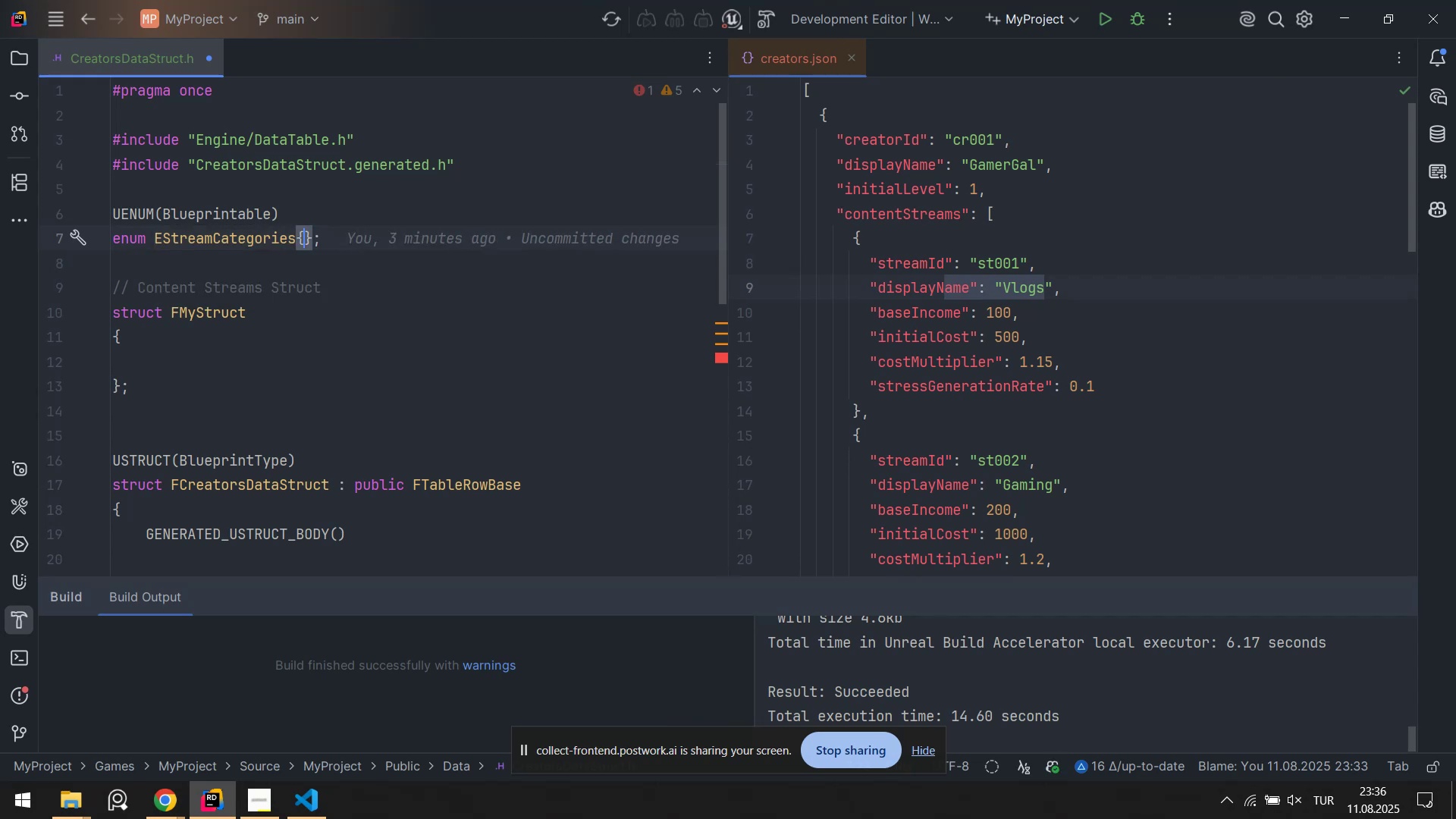 
key(Enter)
 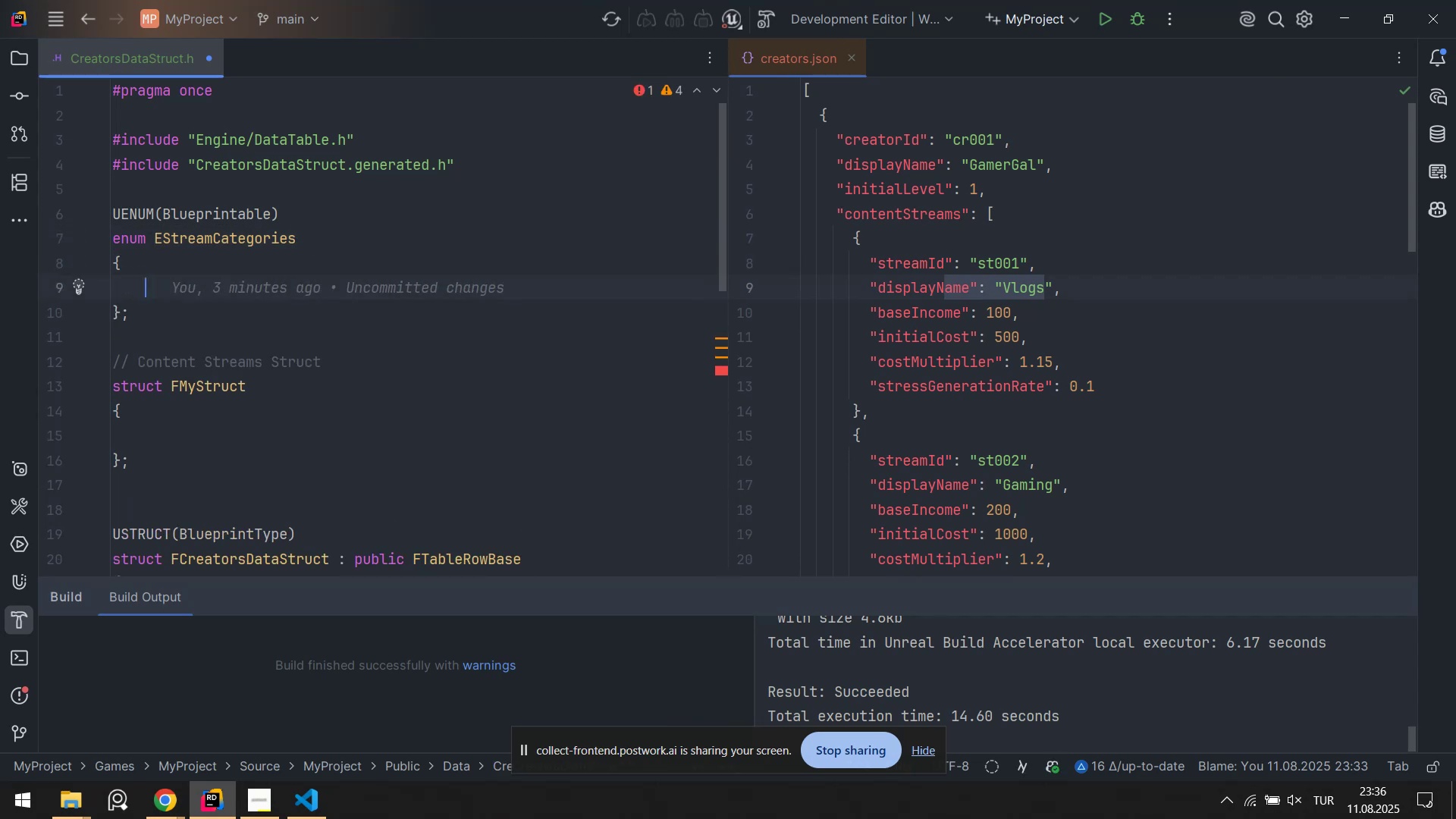 
type(Vla)
key(Backspace)
key(Backspace)
key(Backspace)
type(Gam'ng )
key(Tab)
 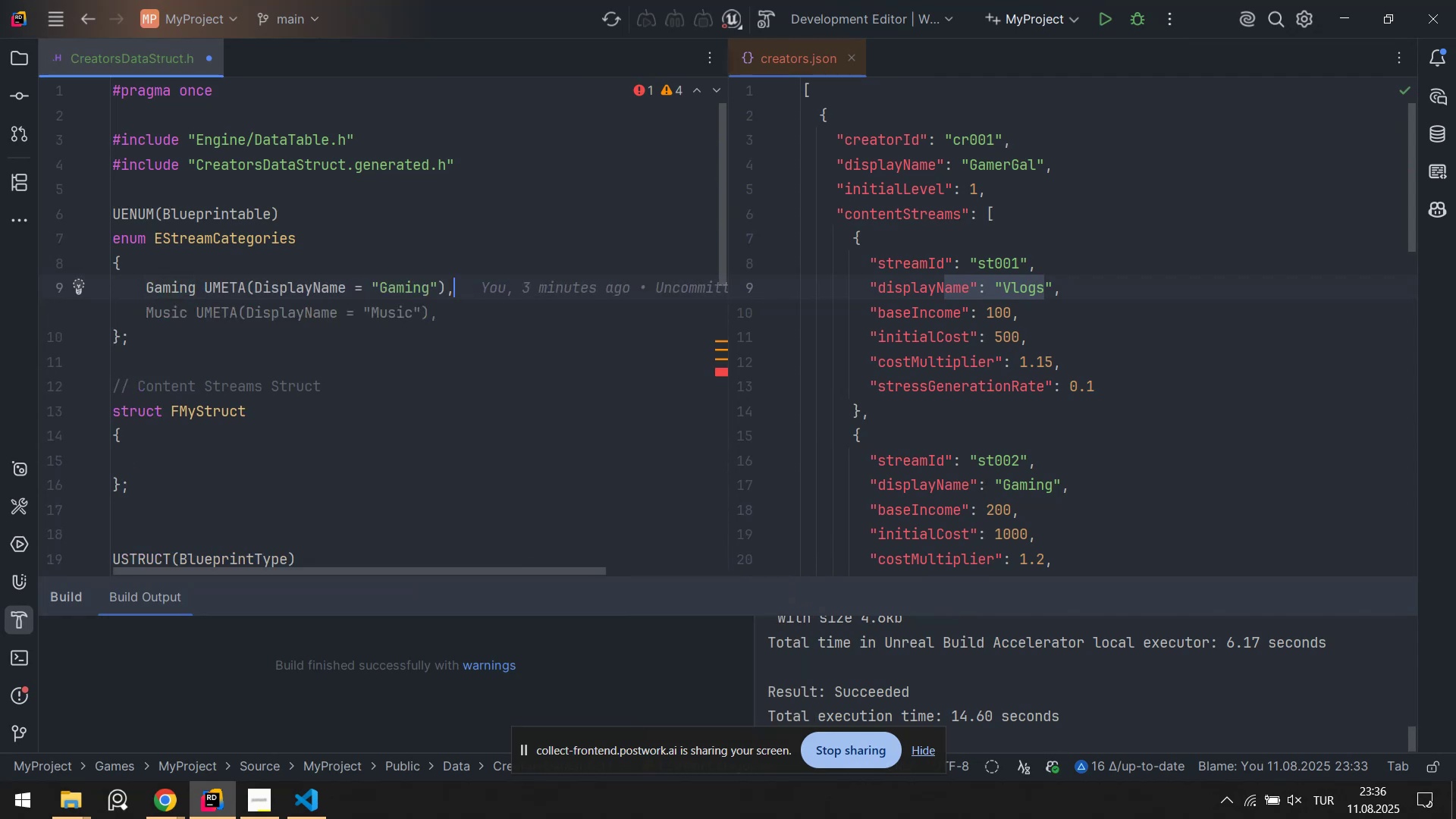 
key(Enter)
 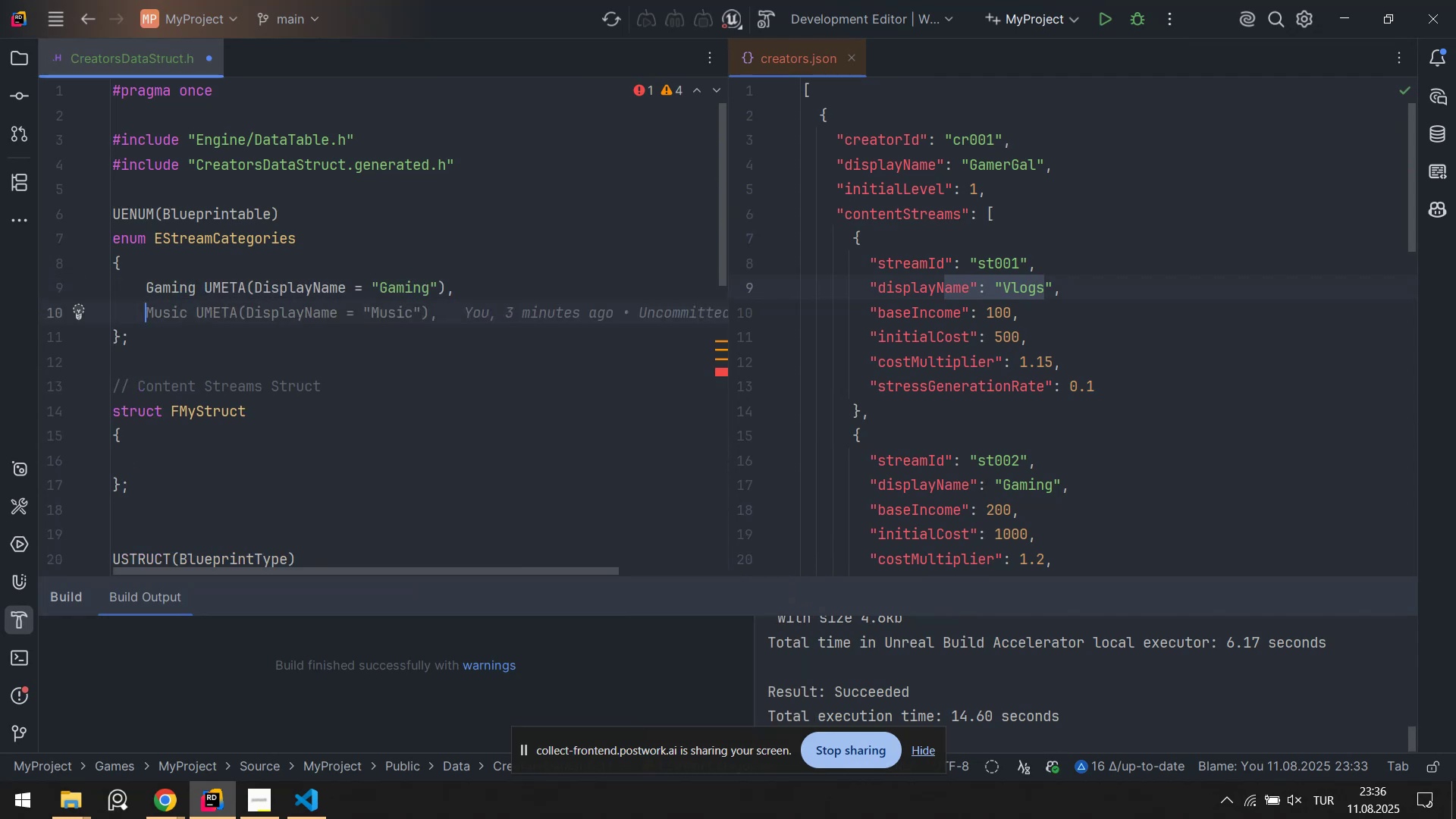 
key(Tab)
 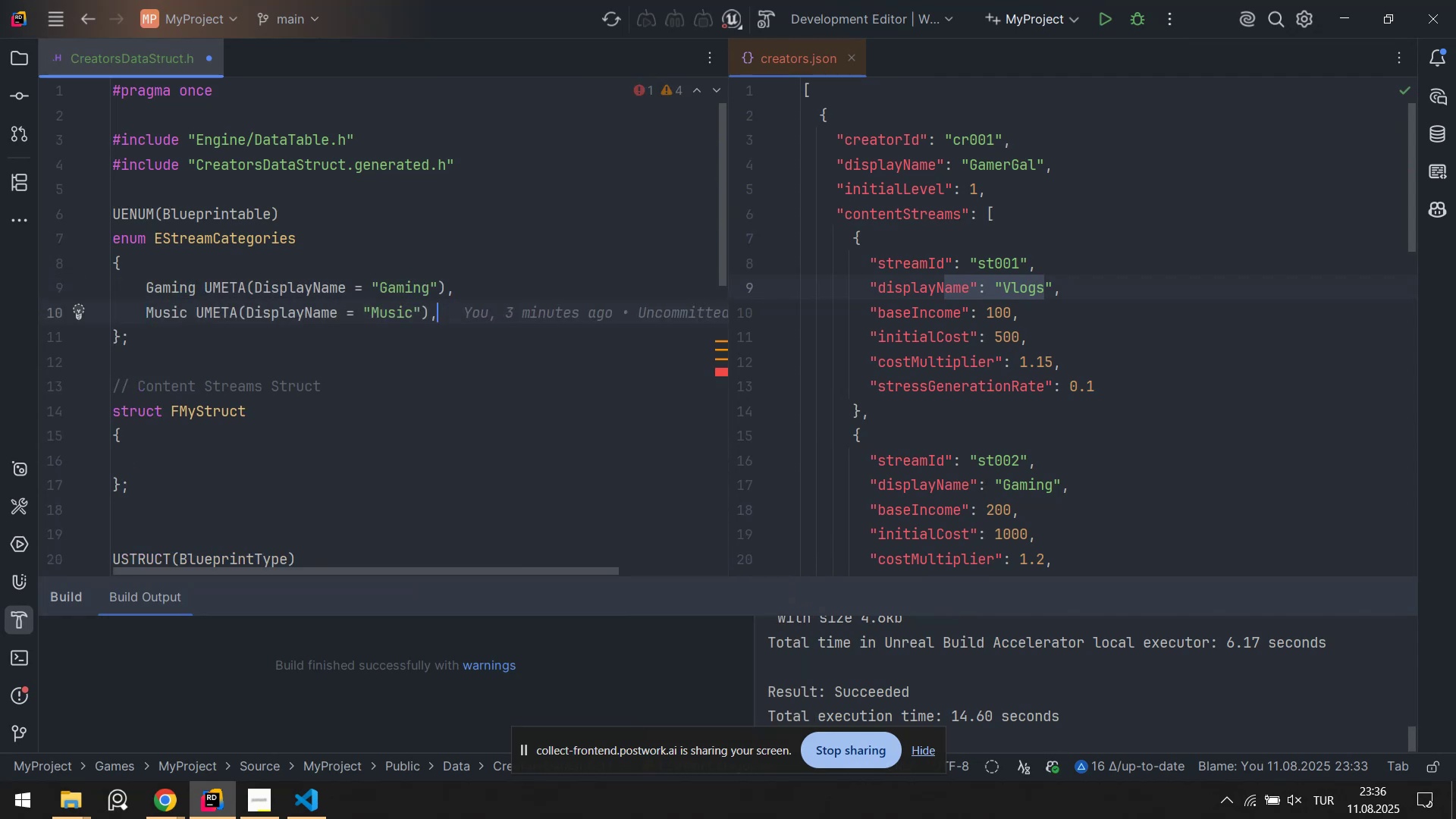 
key(Enter)
 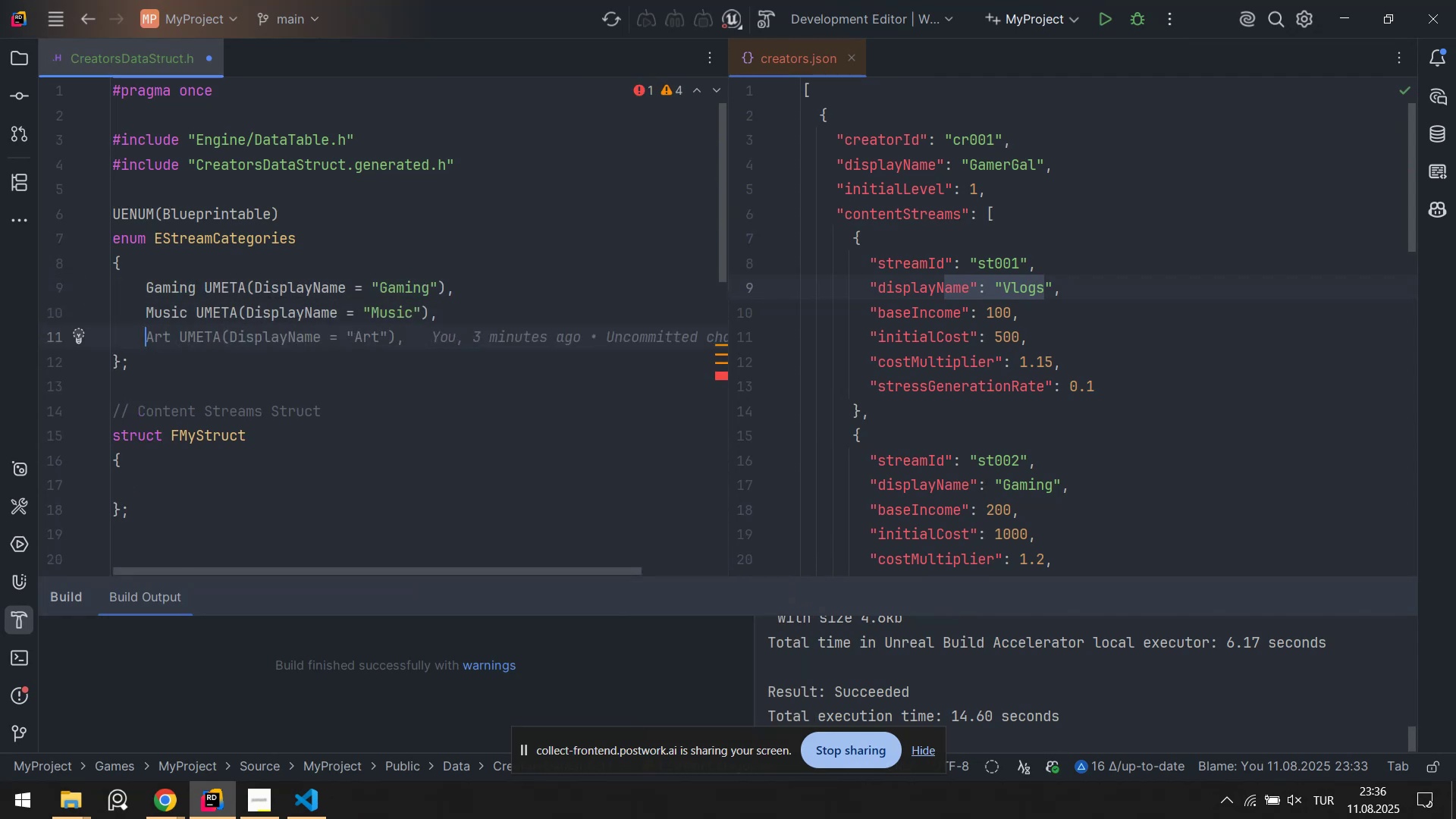 
key(Tab)
 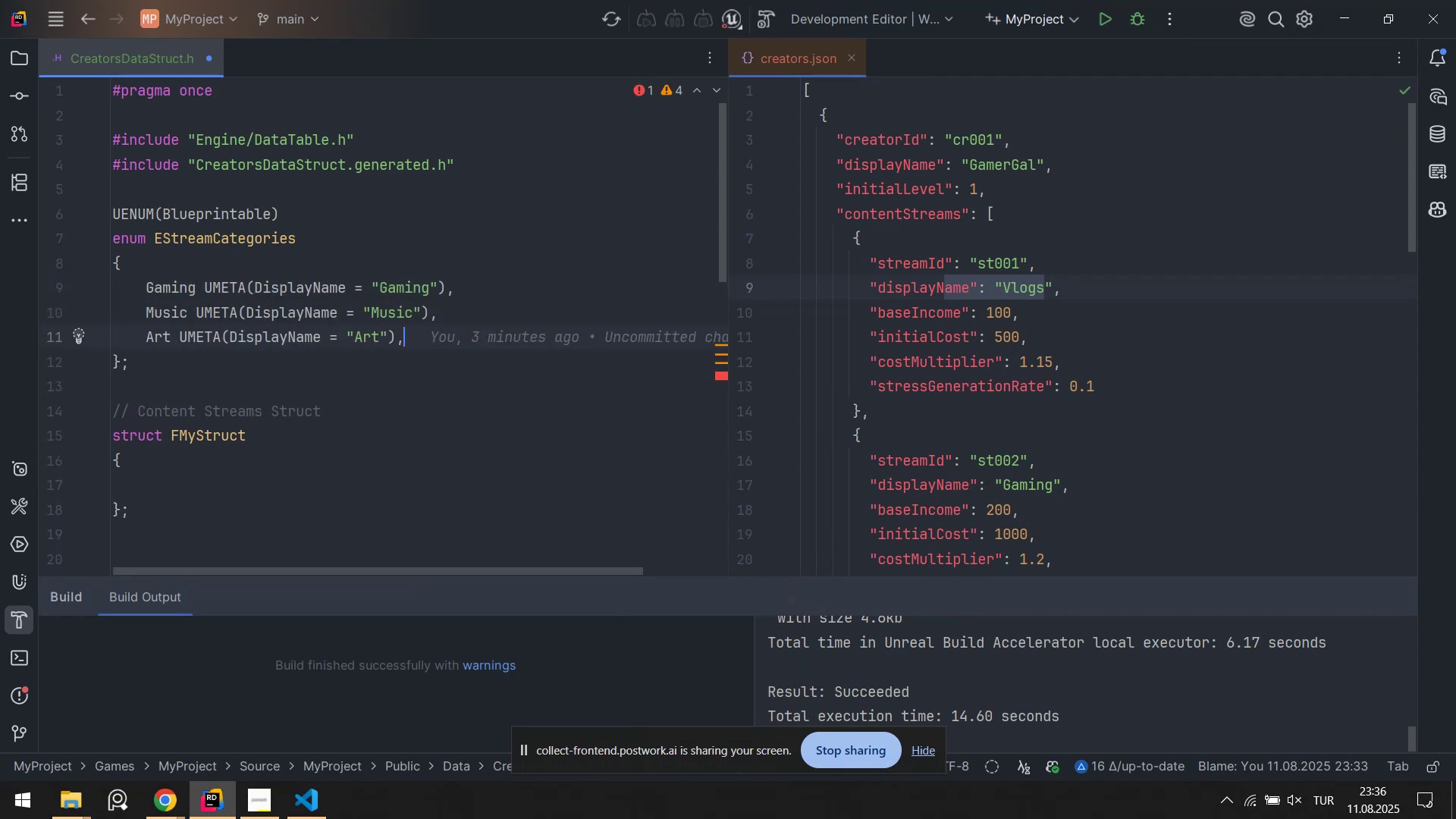 
key(Enter)
 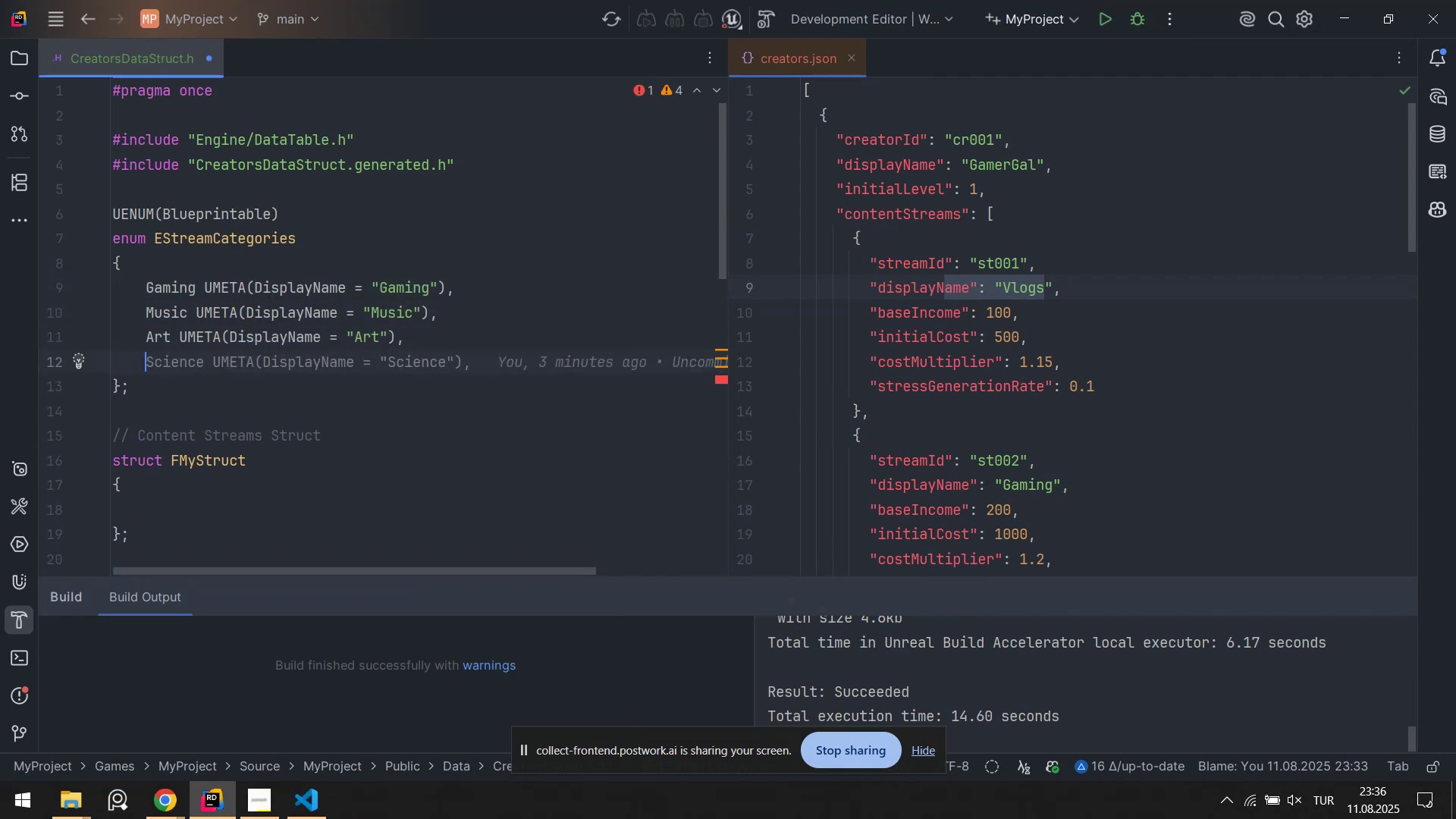 
key(Tab)
 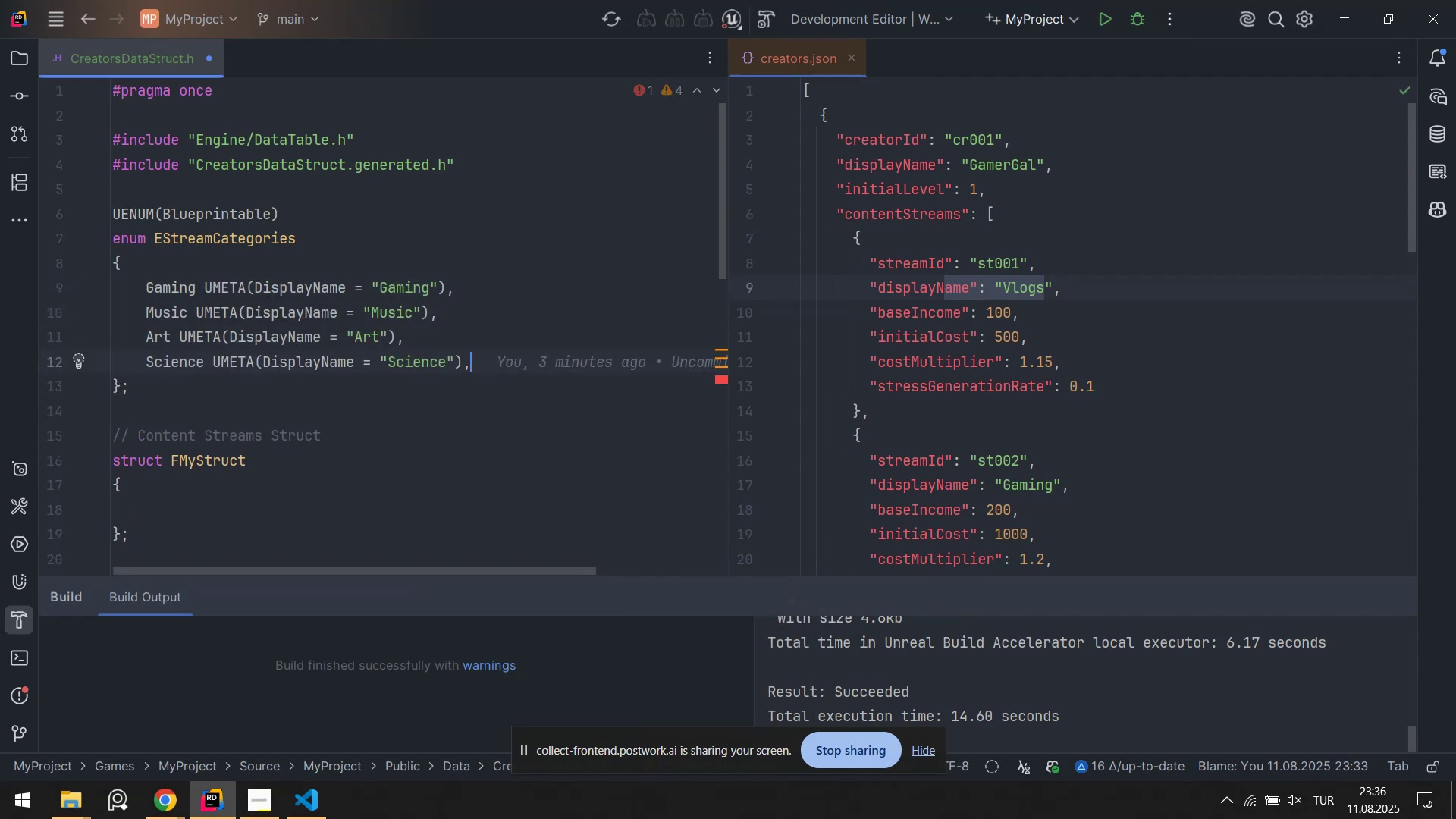 
key(Enter)
 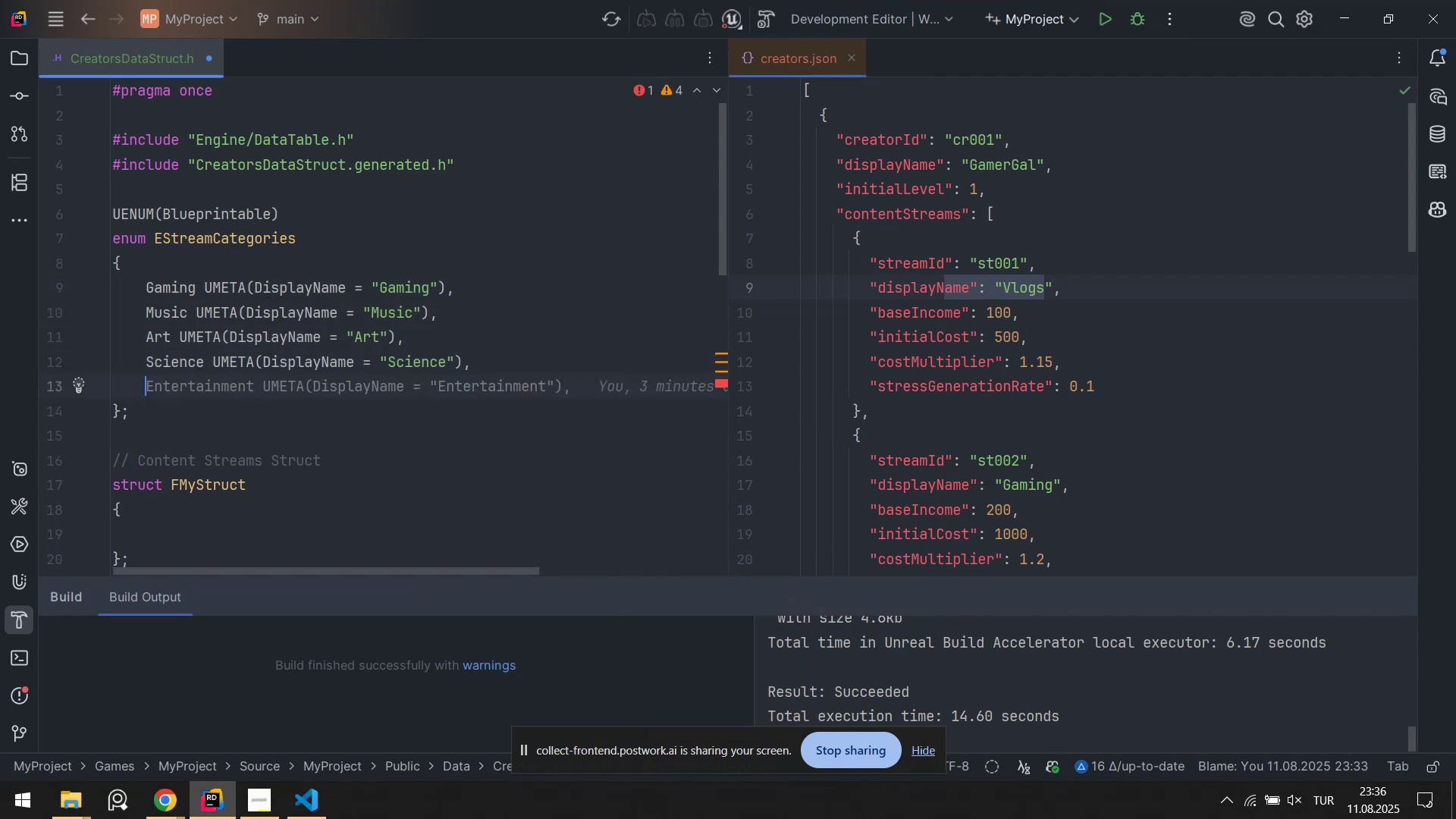 
key(Tab)
 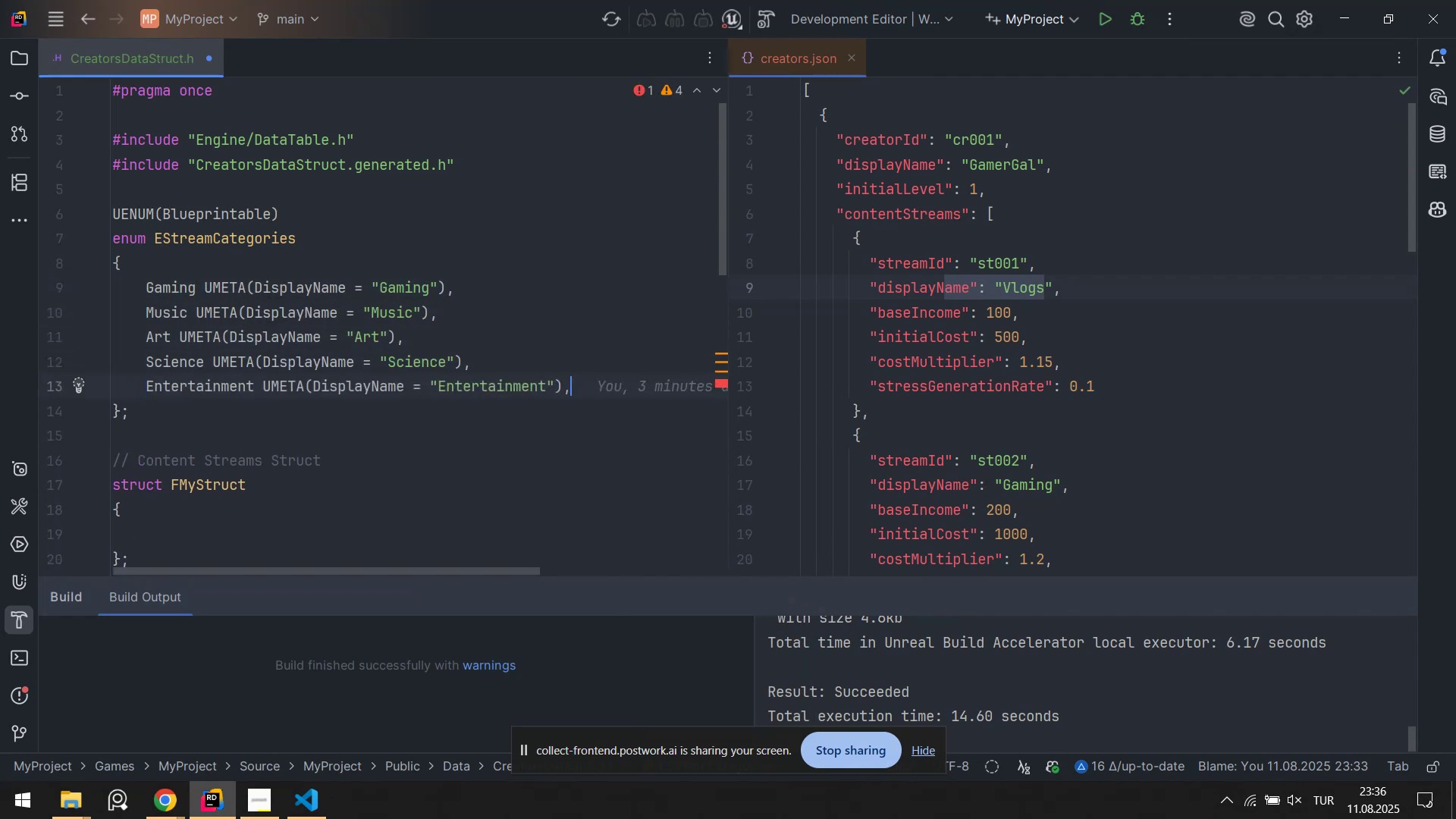 
key(Enter)
 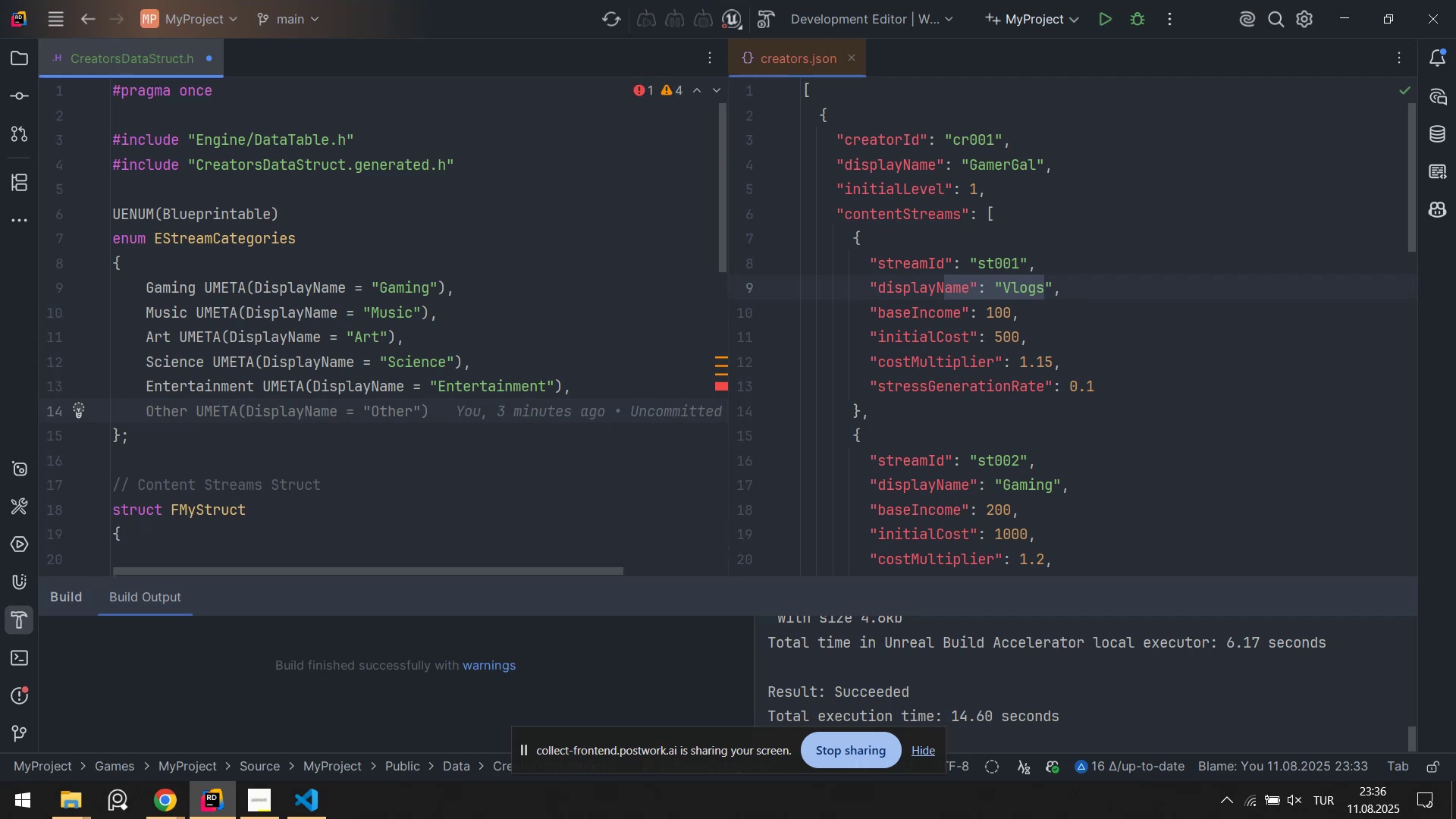 
key(Tab)
 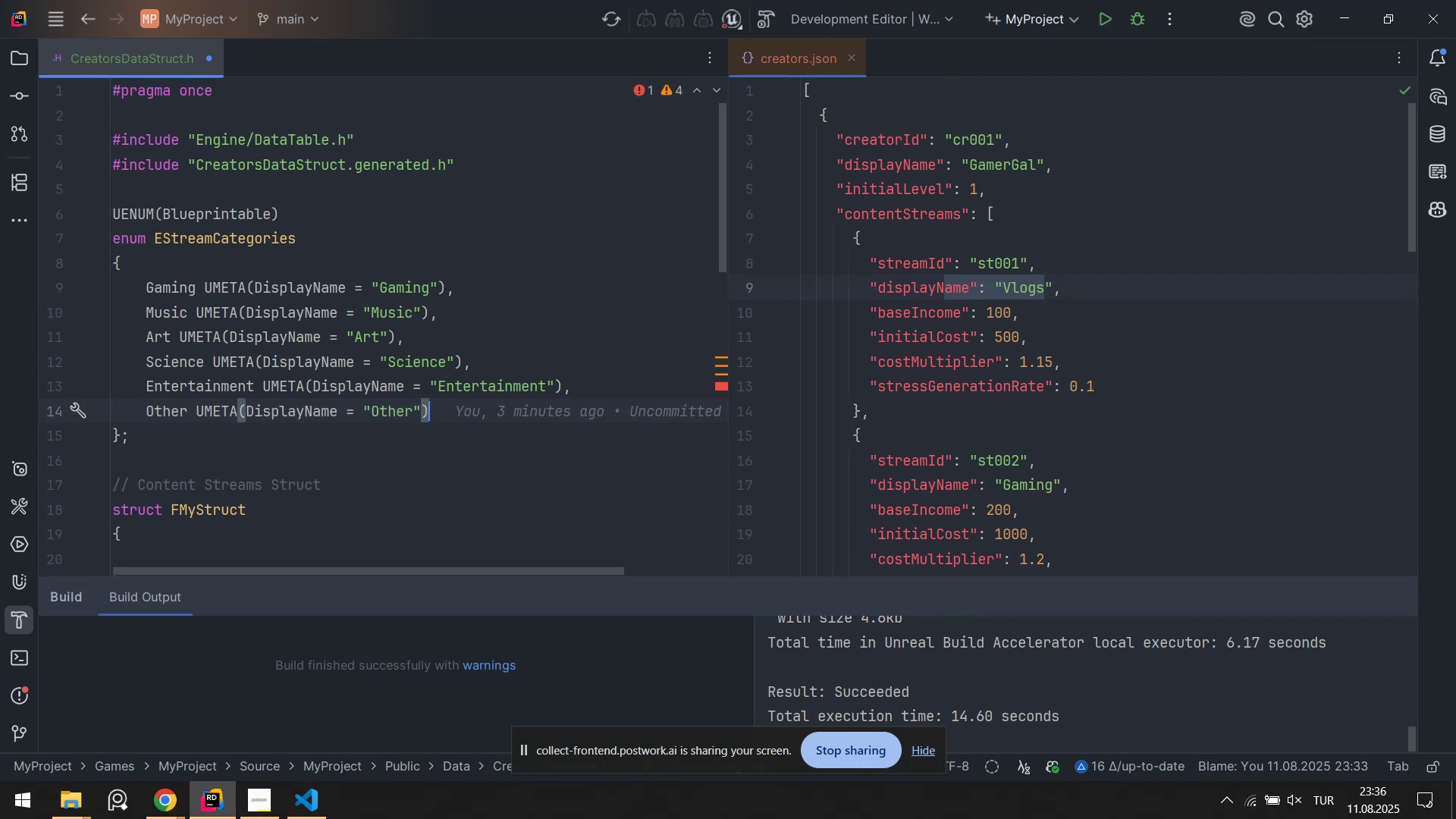 
key(ArrowUp)
 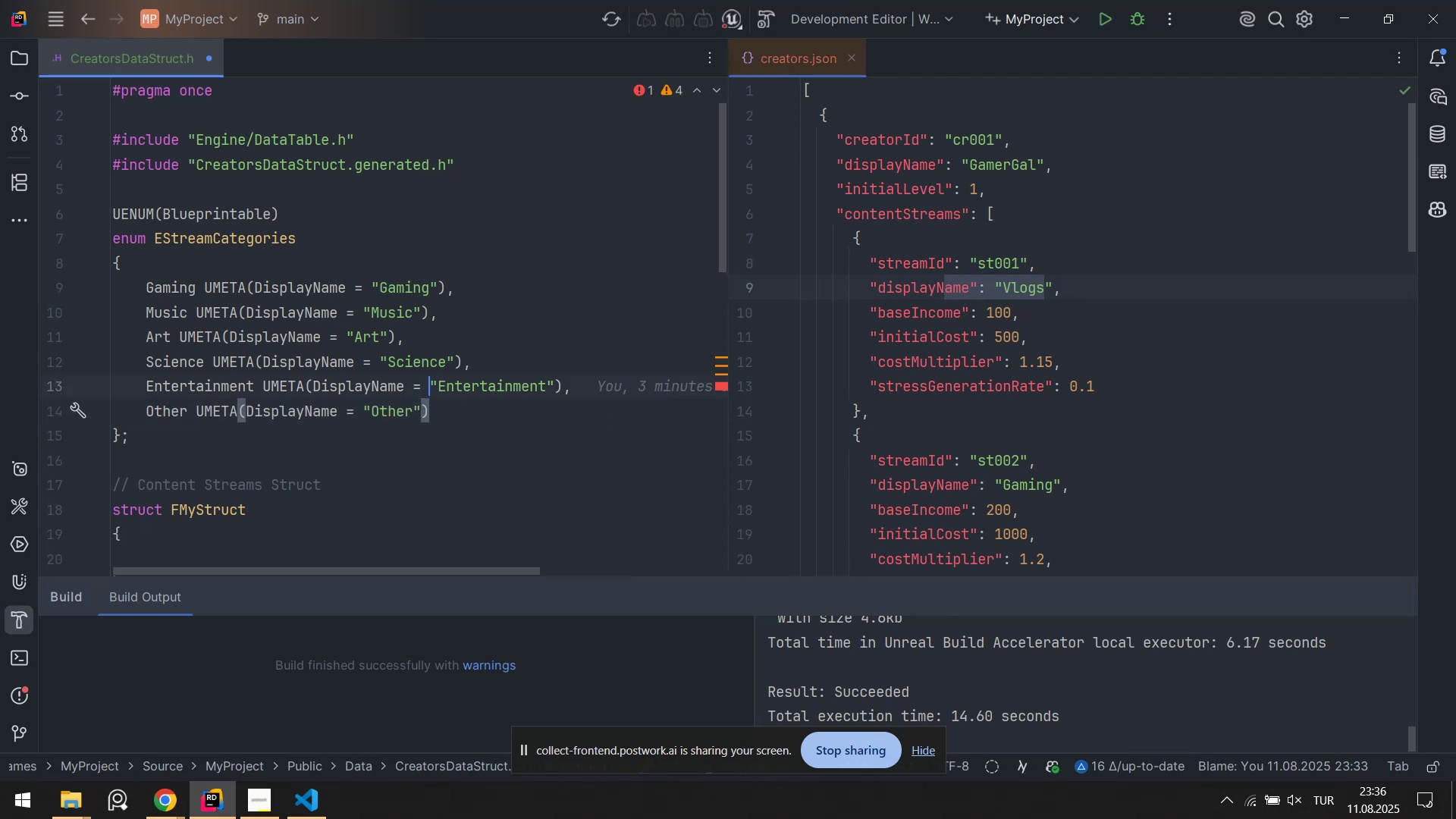 
key(ArrowUp)
 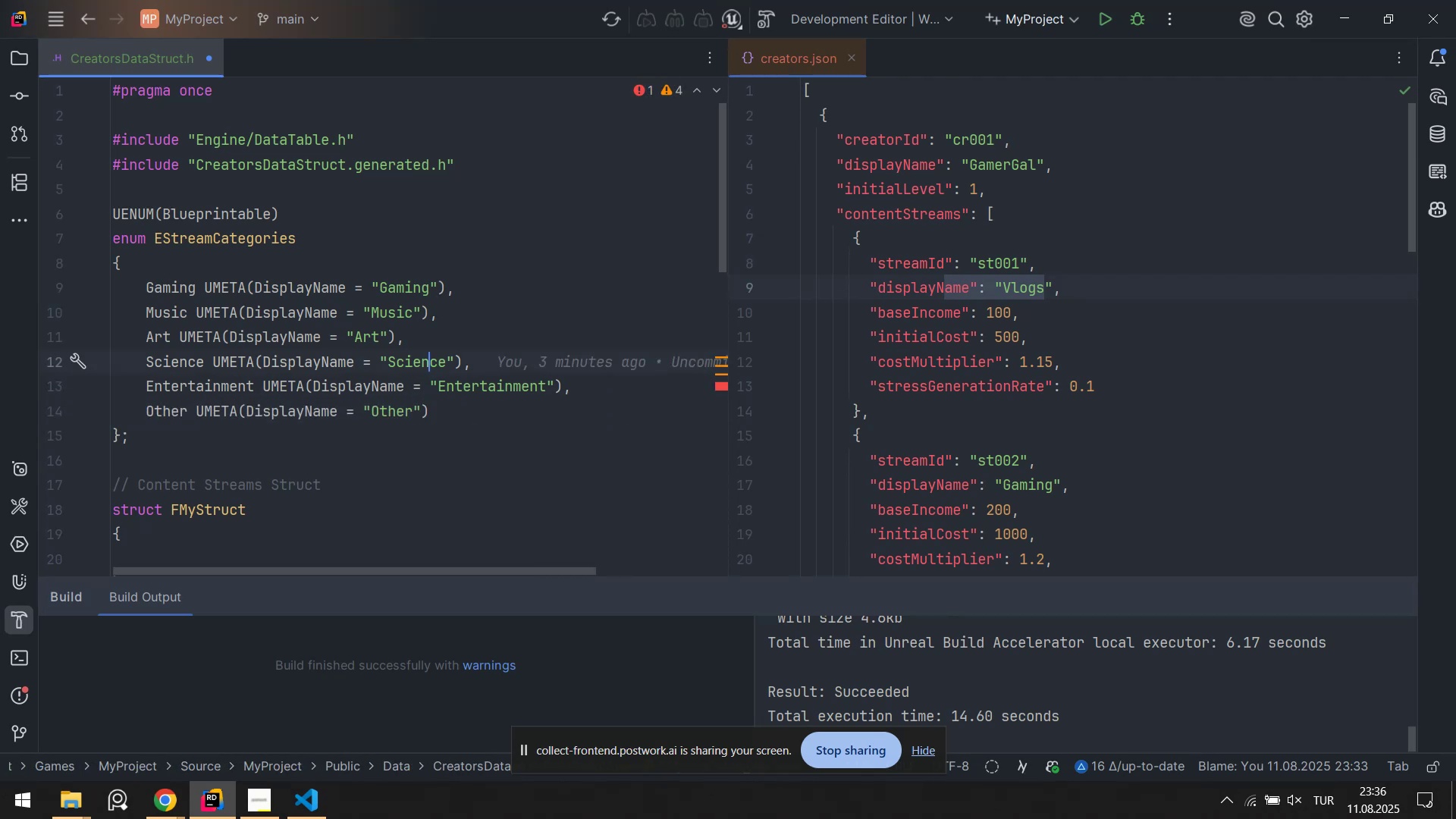 
key(ArrowDown)
 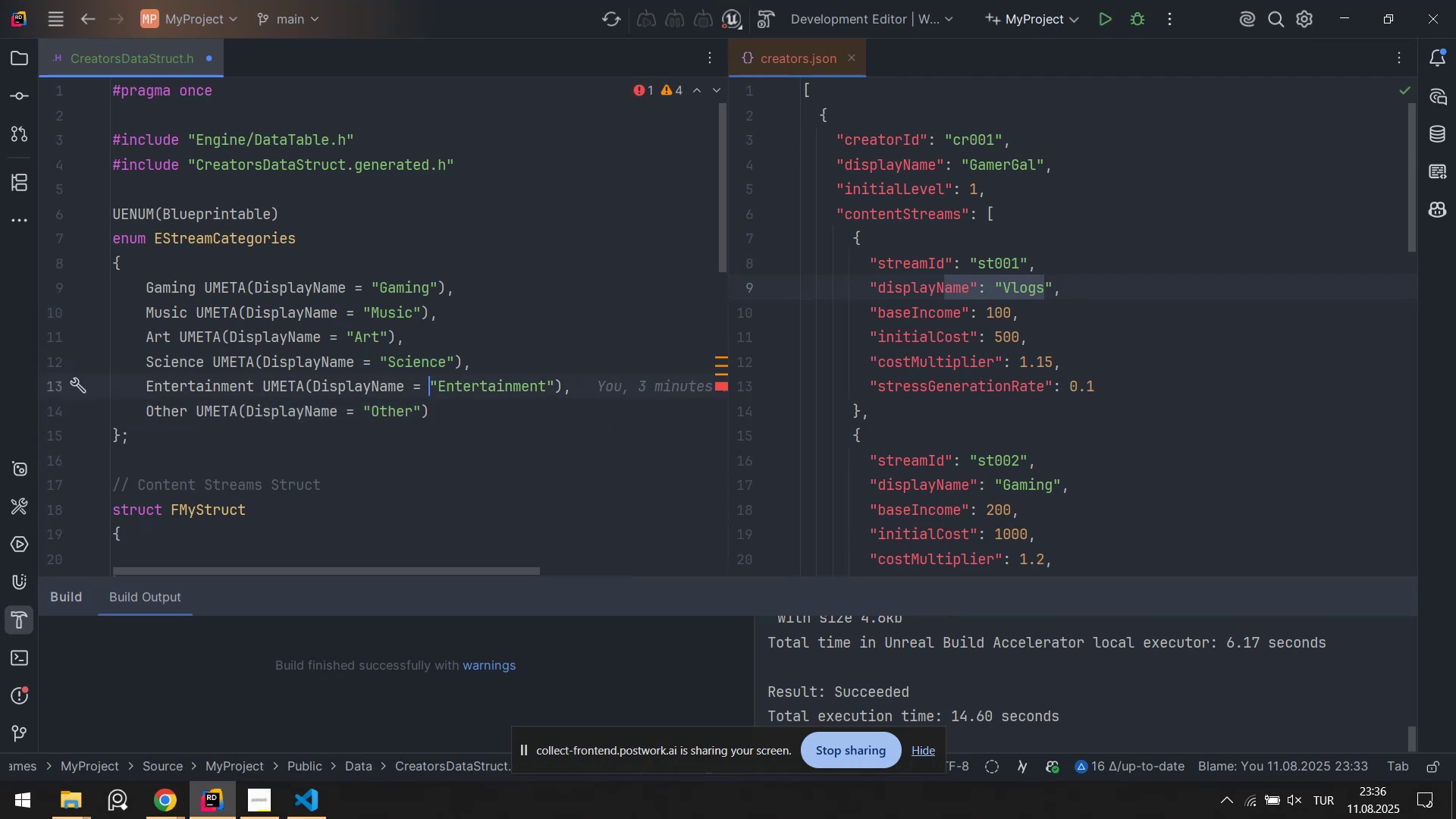 
key(ArrowDown)
 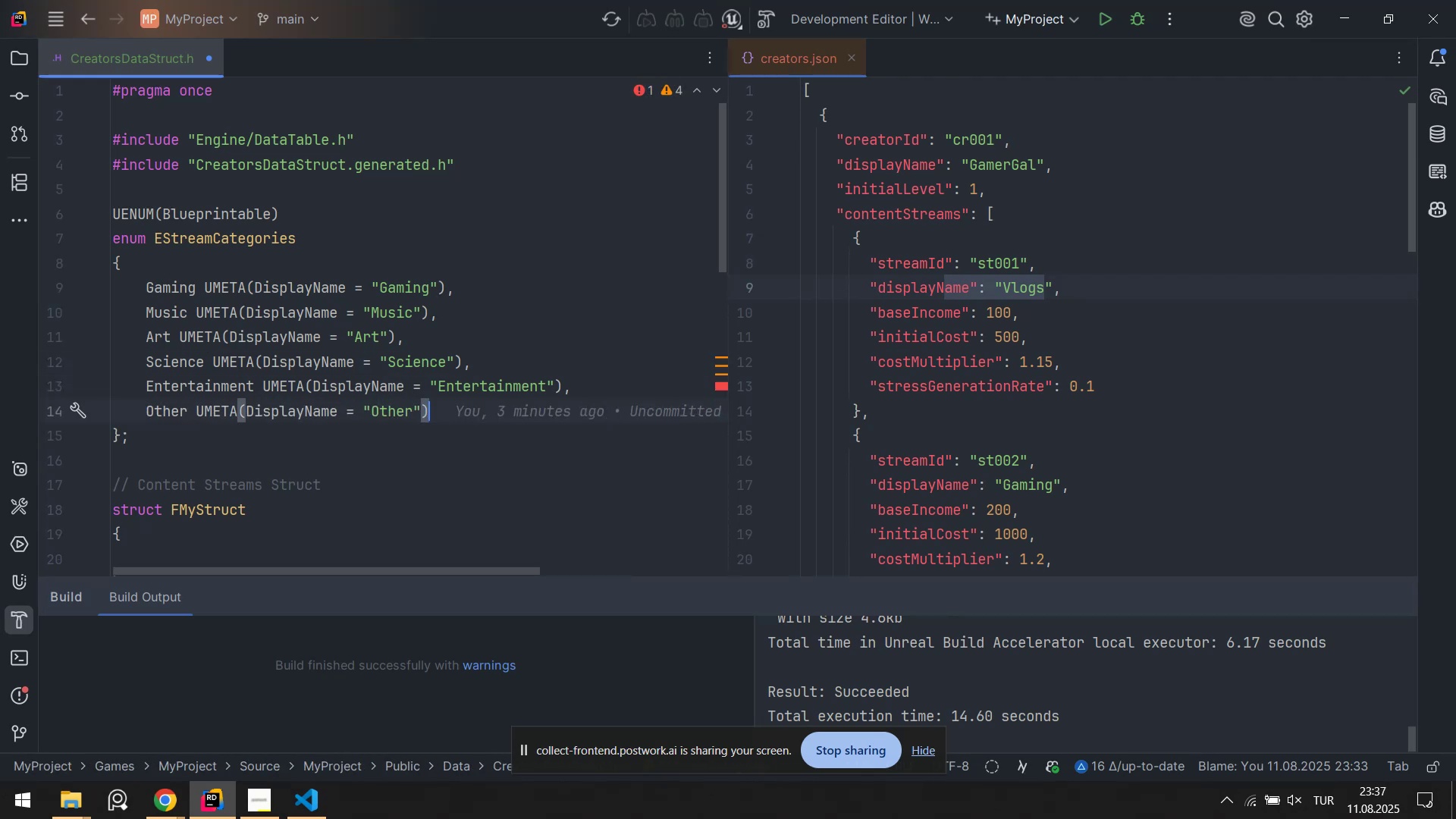 
key(Control+ControlLeft)
 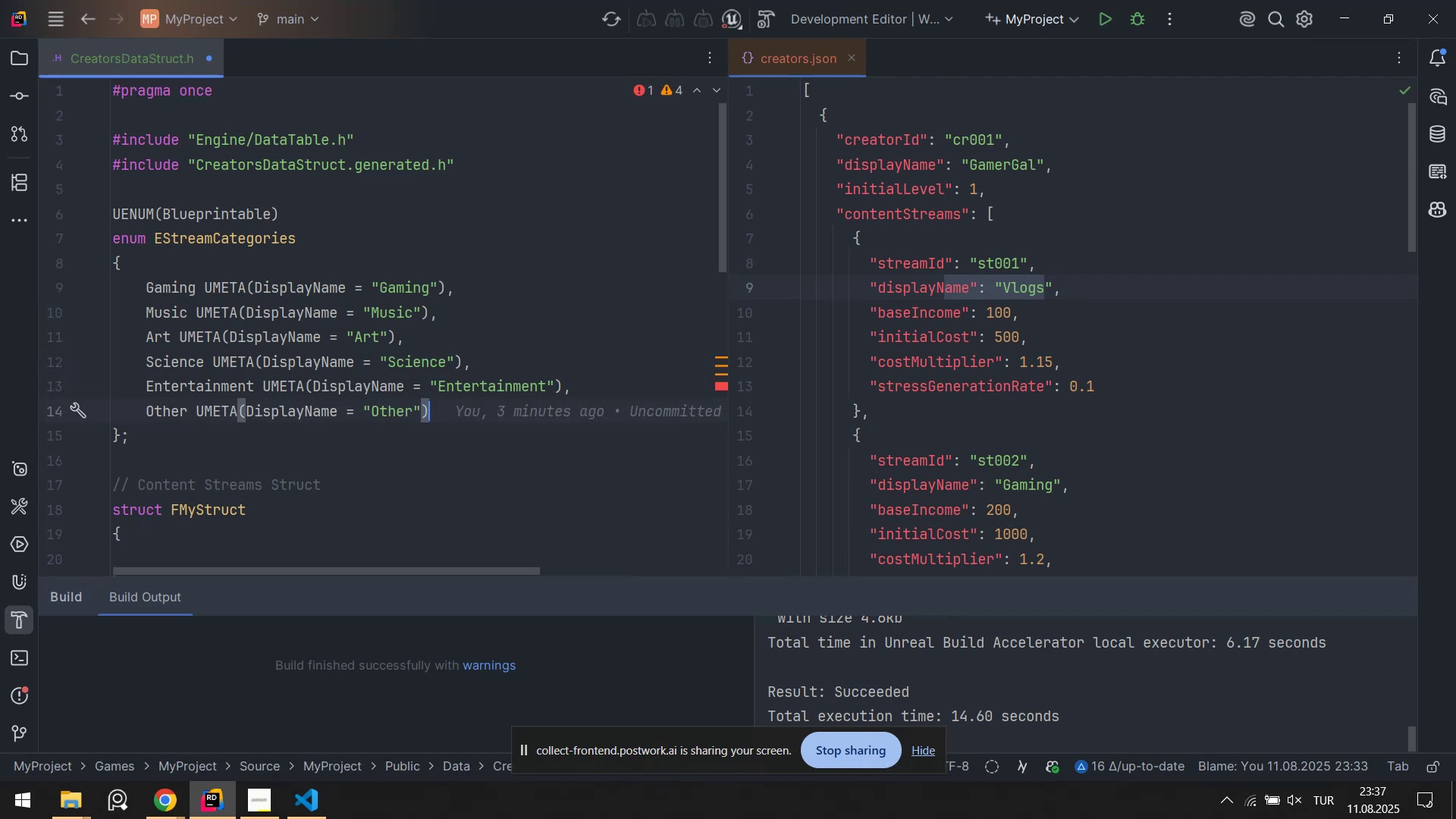 
key(Control+S)
 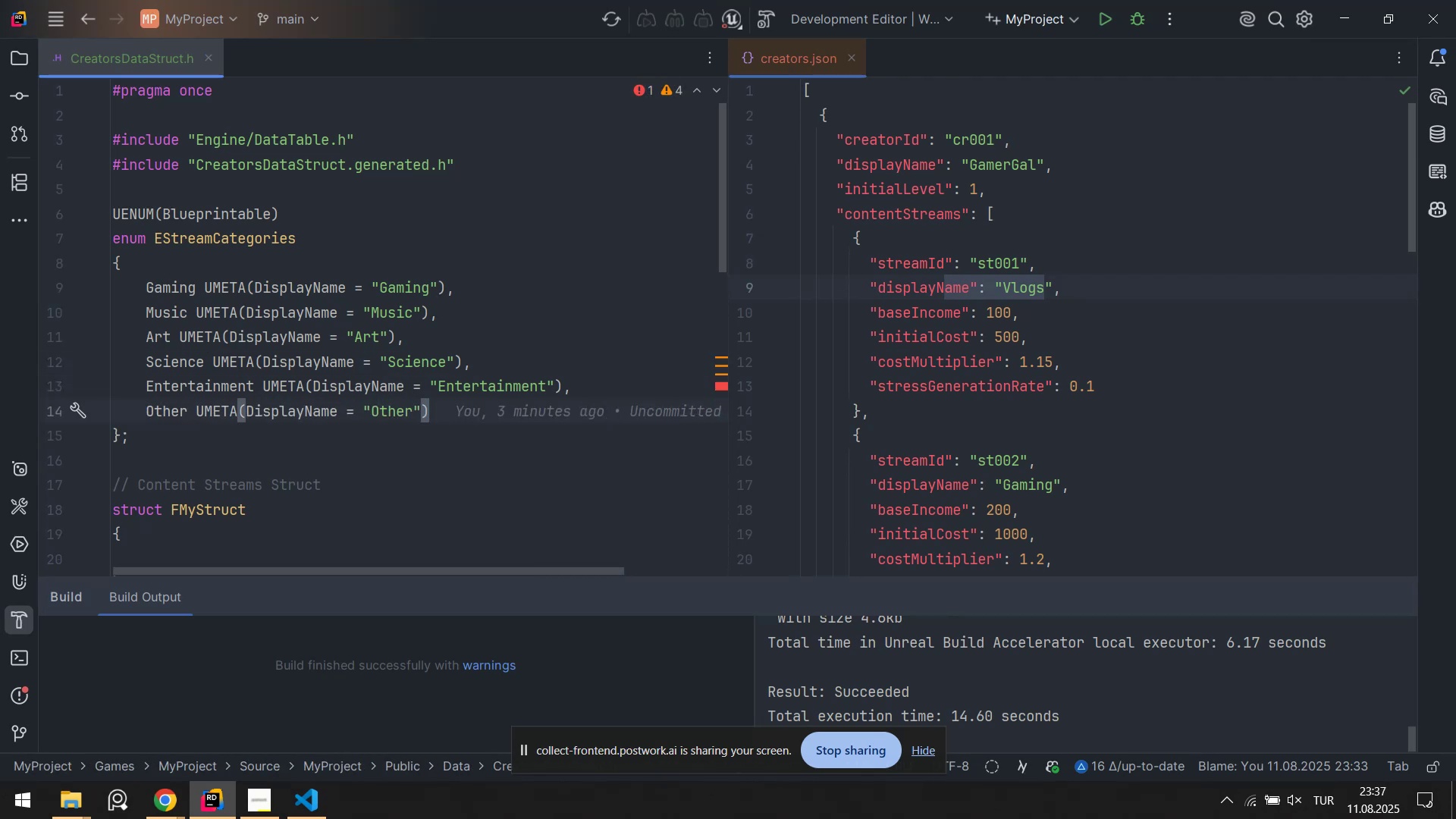 
scroll: coordinate [258, 209], scroll_direction: none, amount: 0.0
 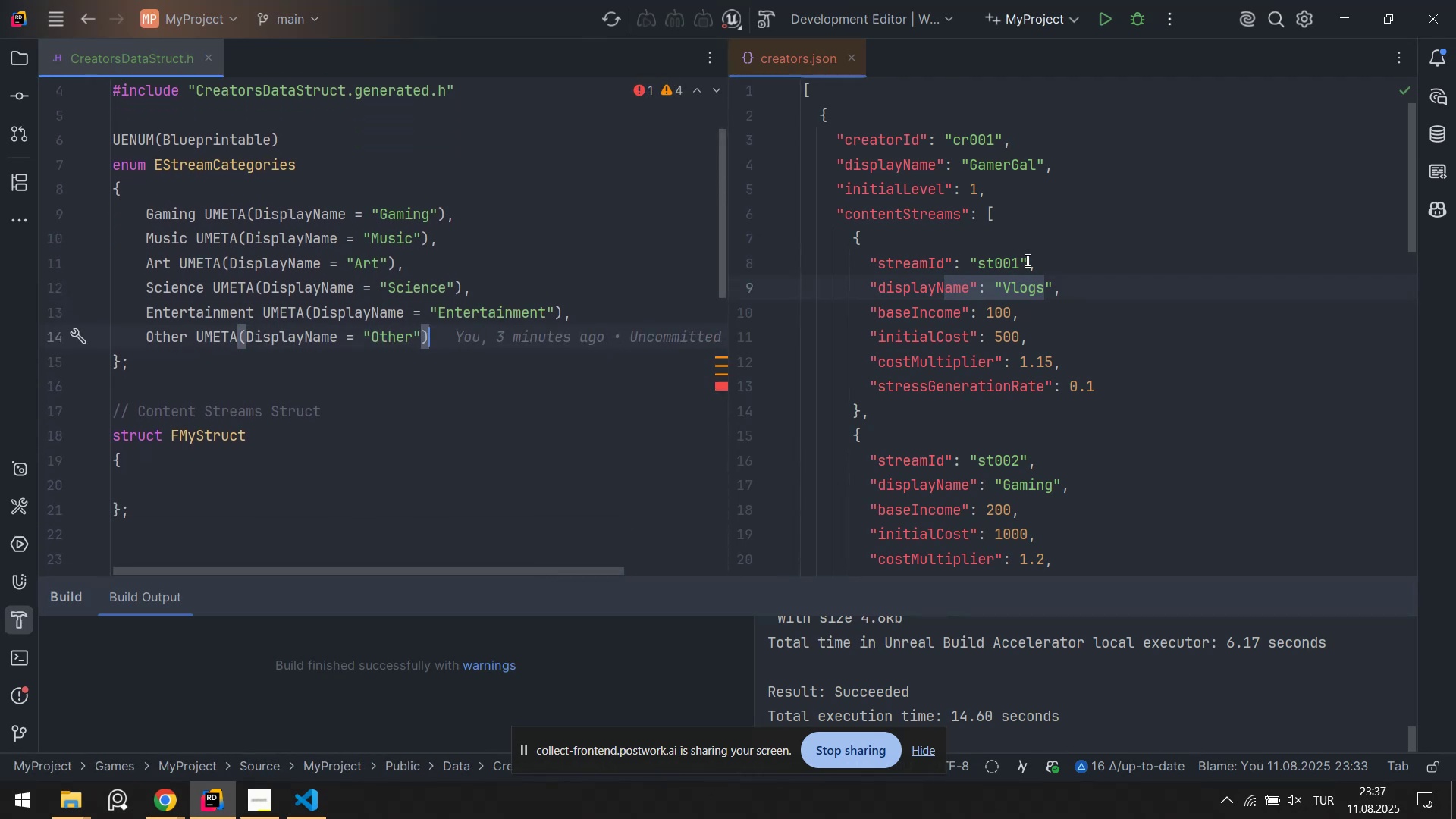 
left_click([1025, 293])
 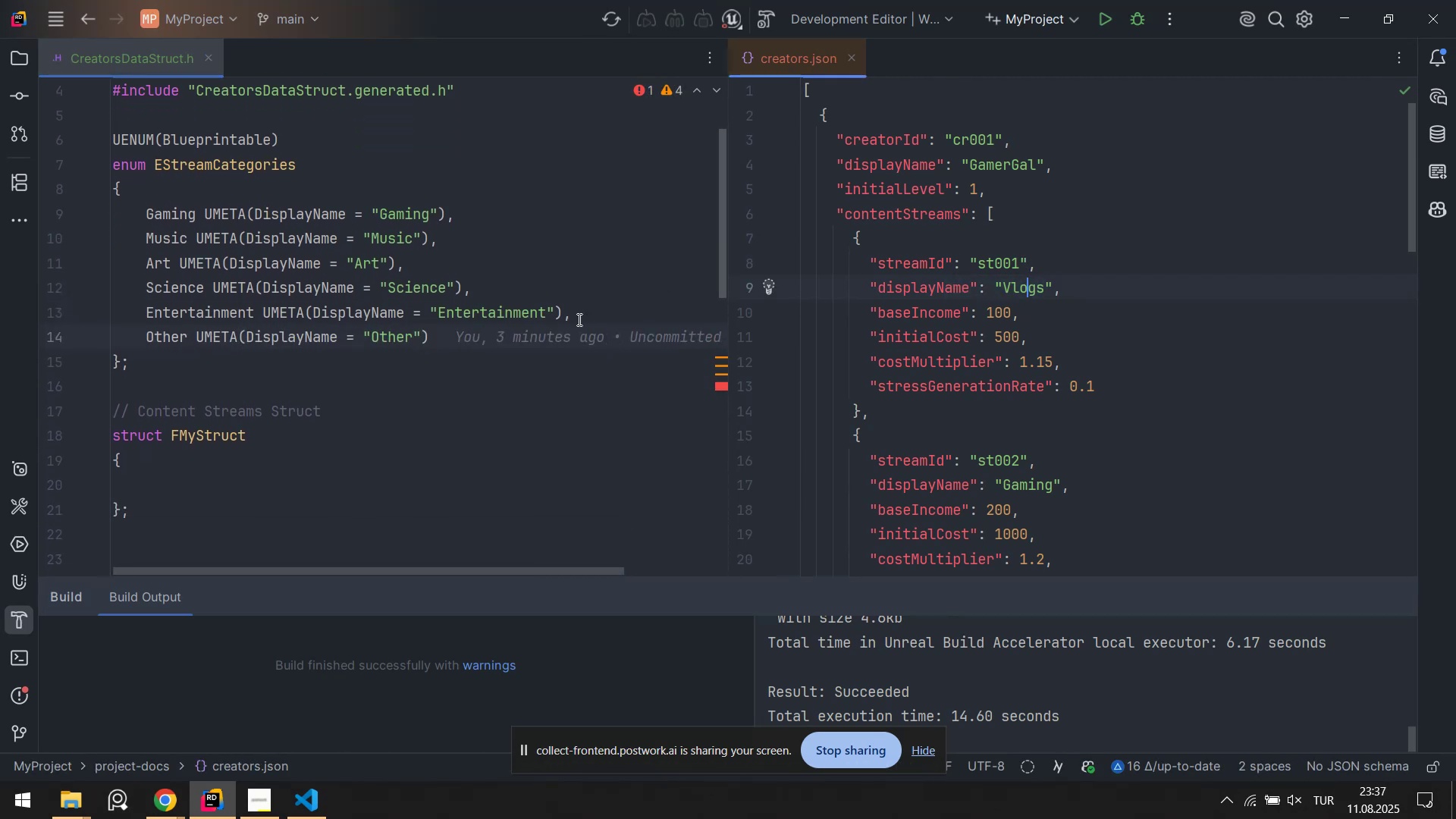 
left_click([645, 316])
 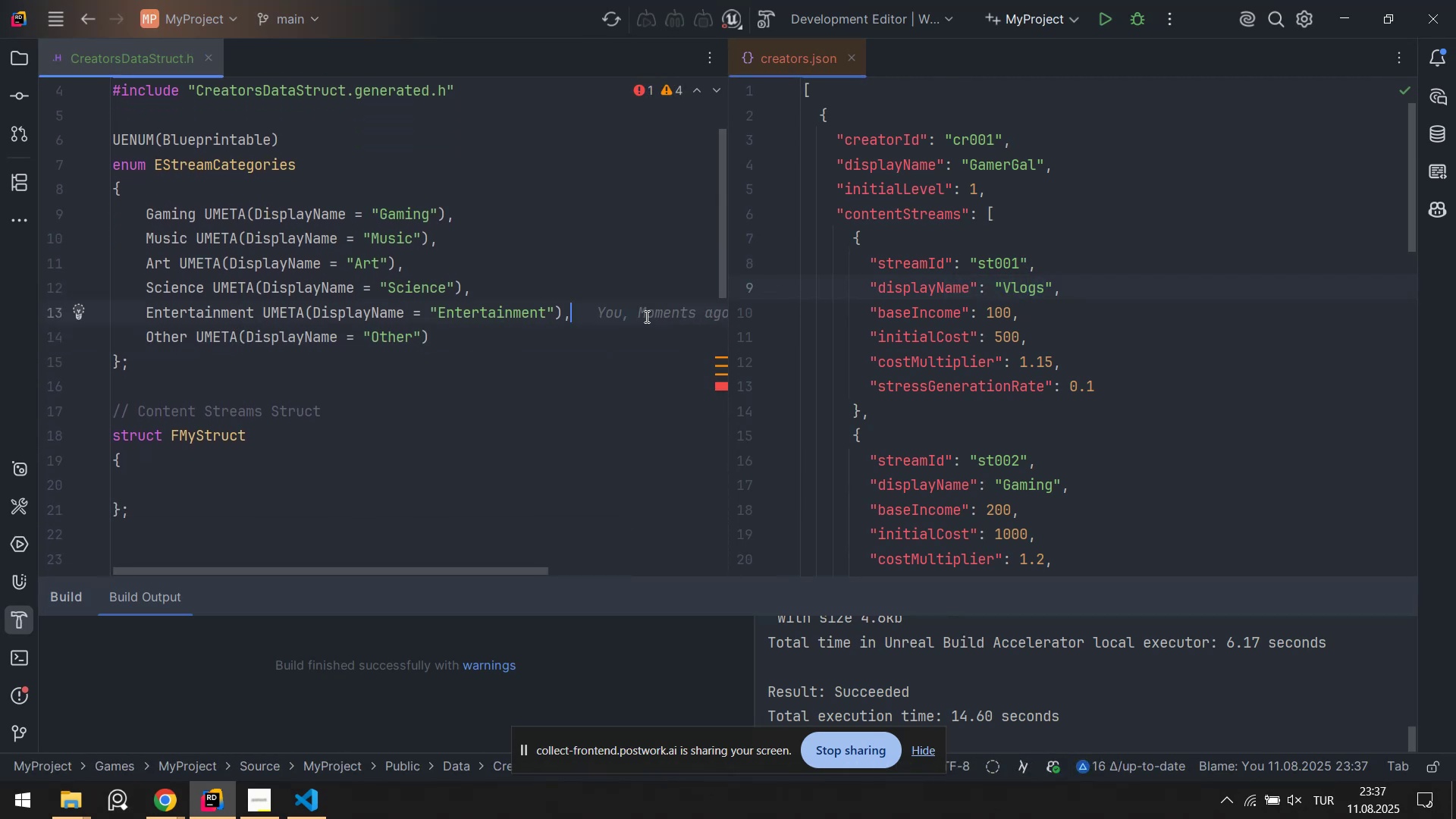 
key(Enter)
 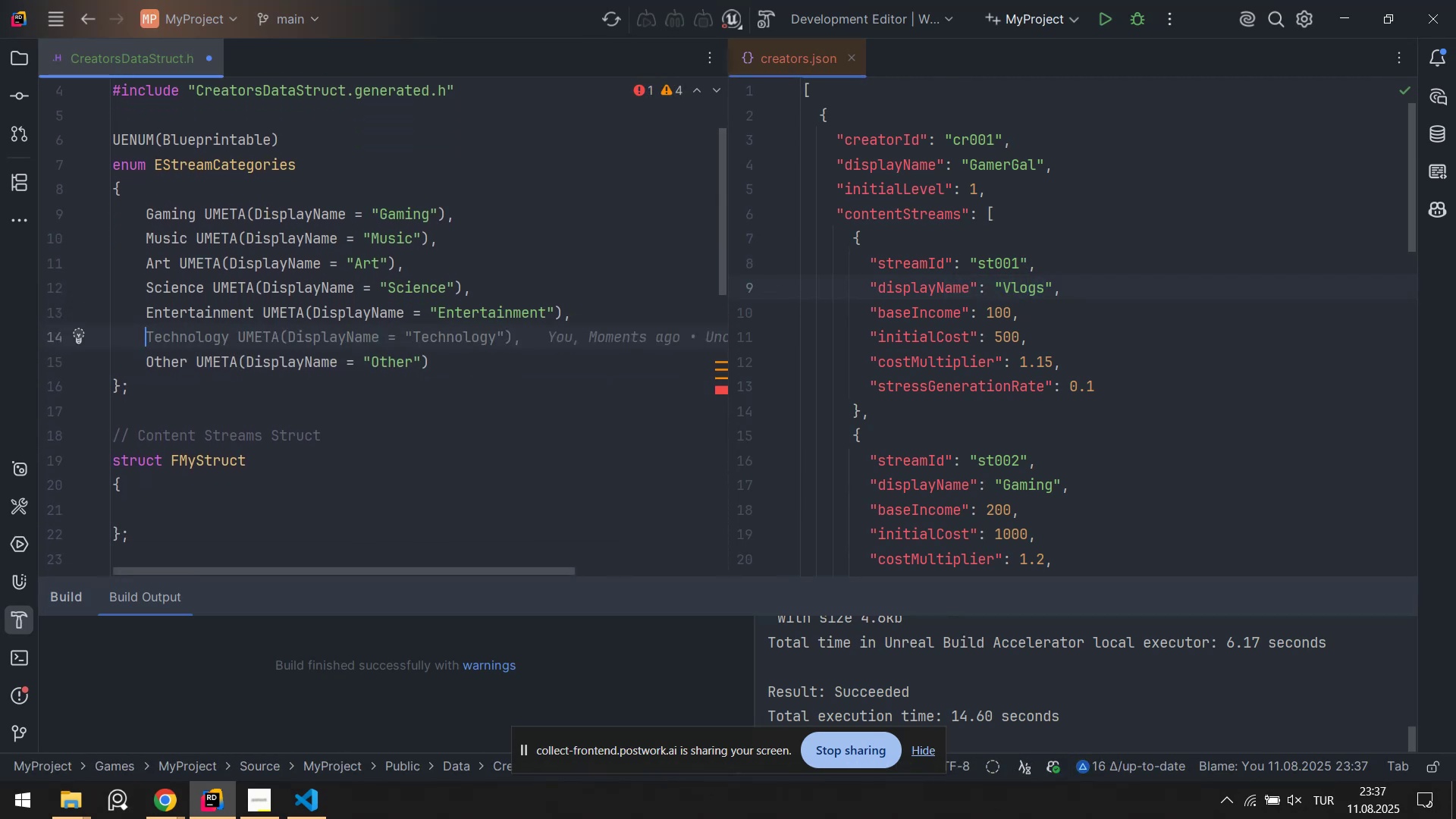 
key(CapsLock)
 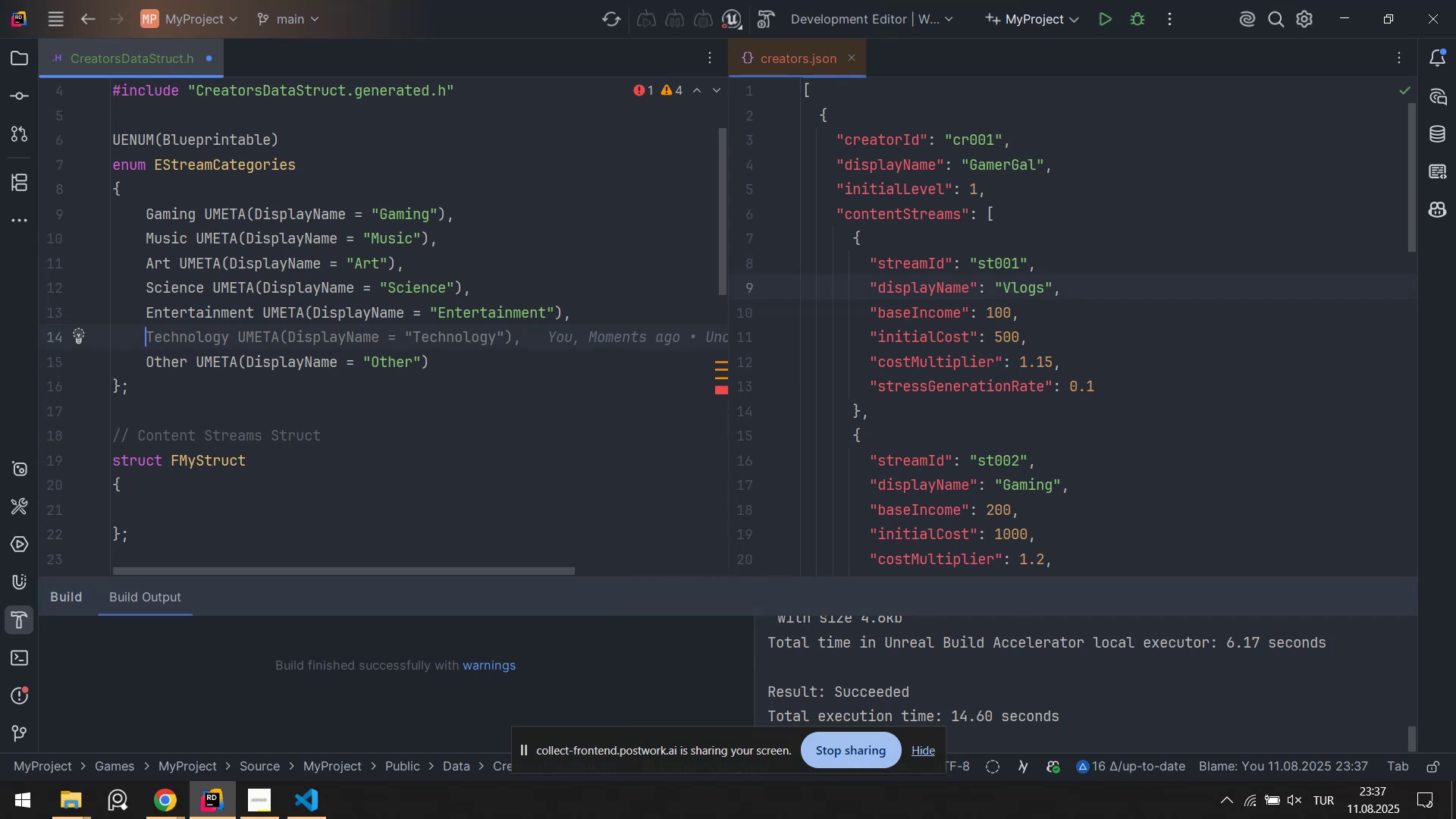 
key(CapsLock)
 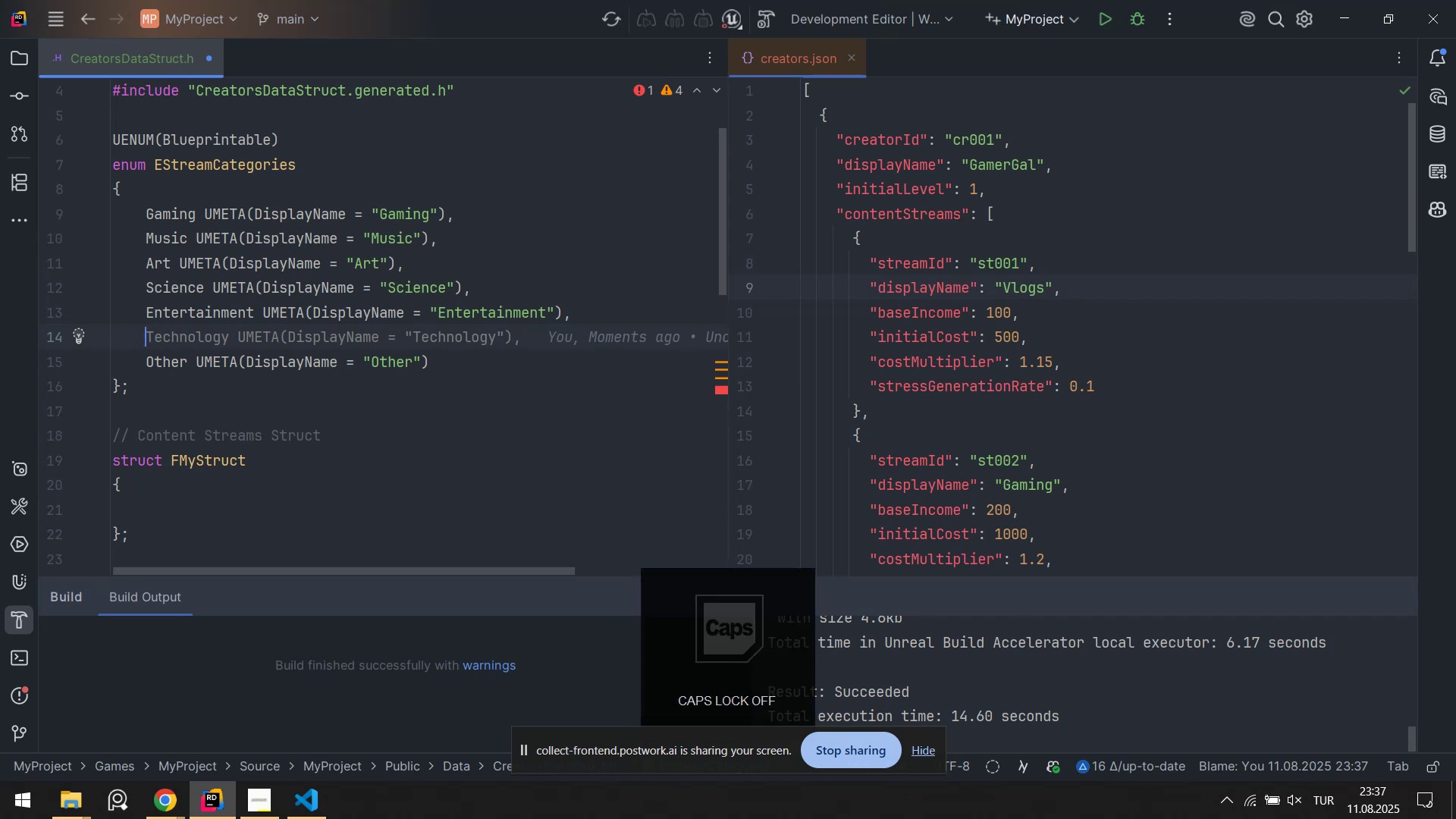 
key(Tab)
 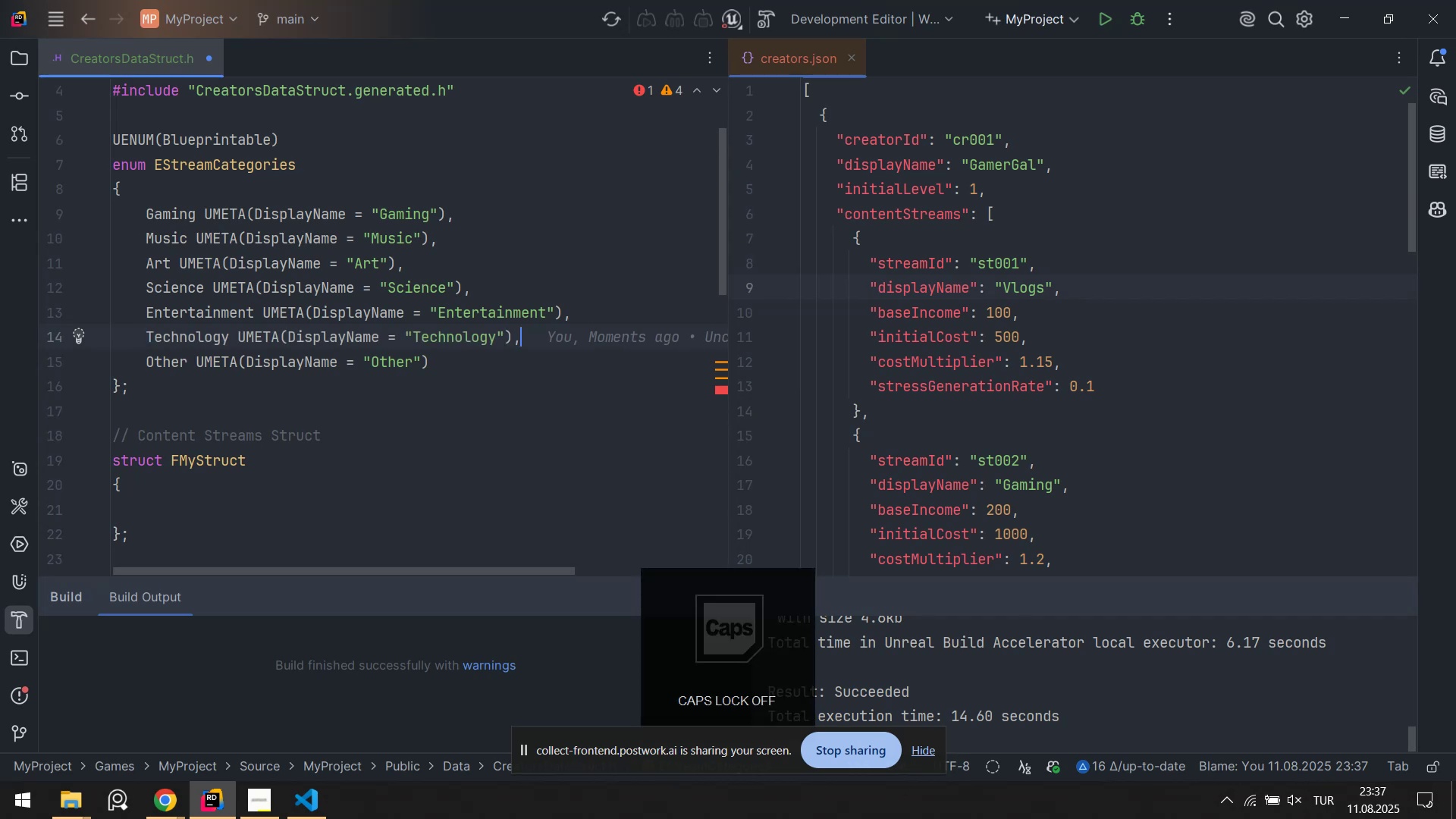 
key(Enter)
 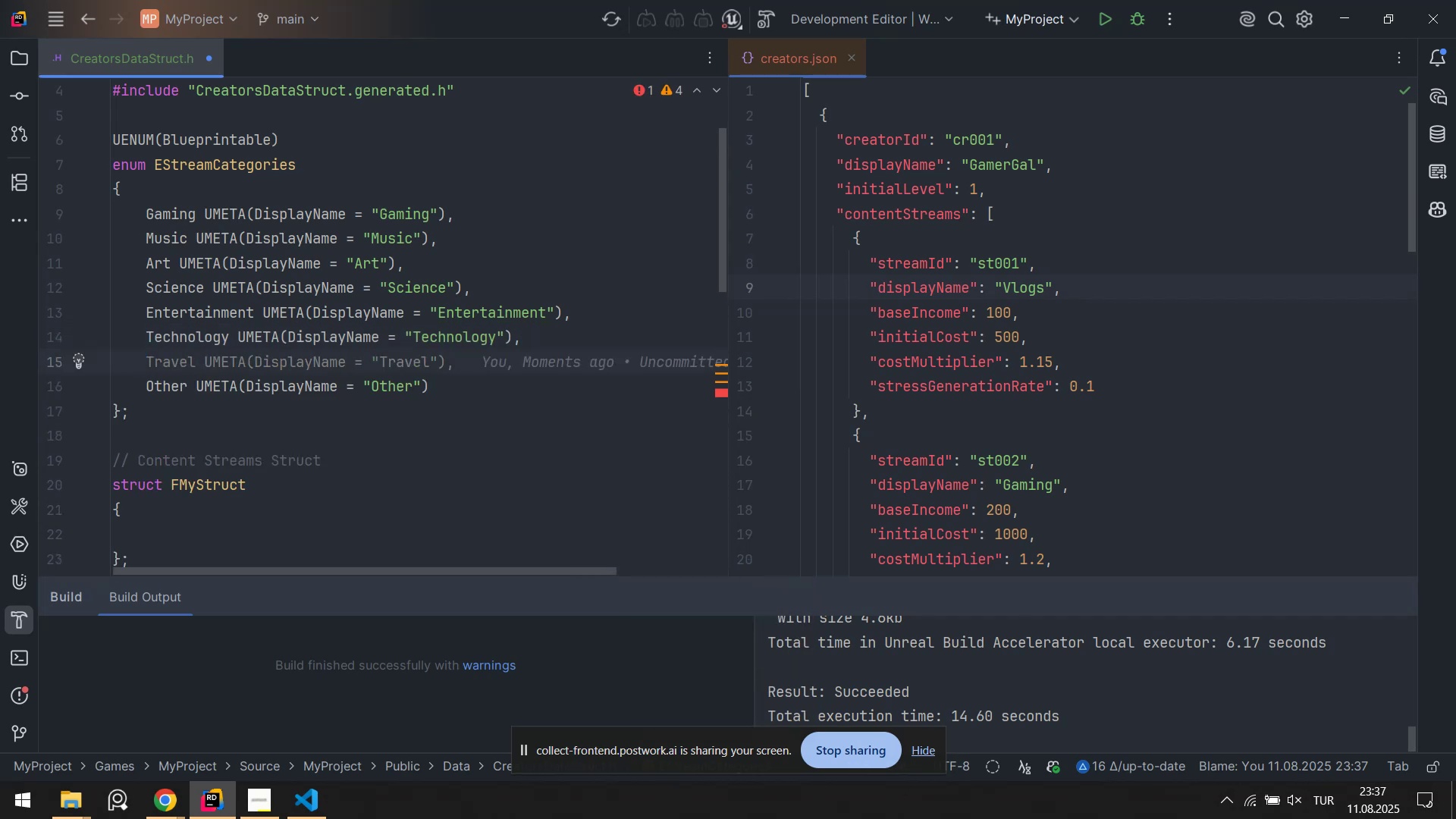 
key(Tab)
 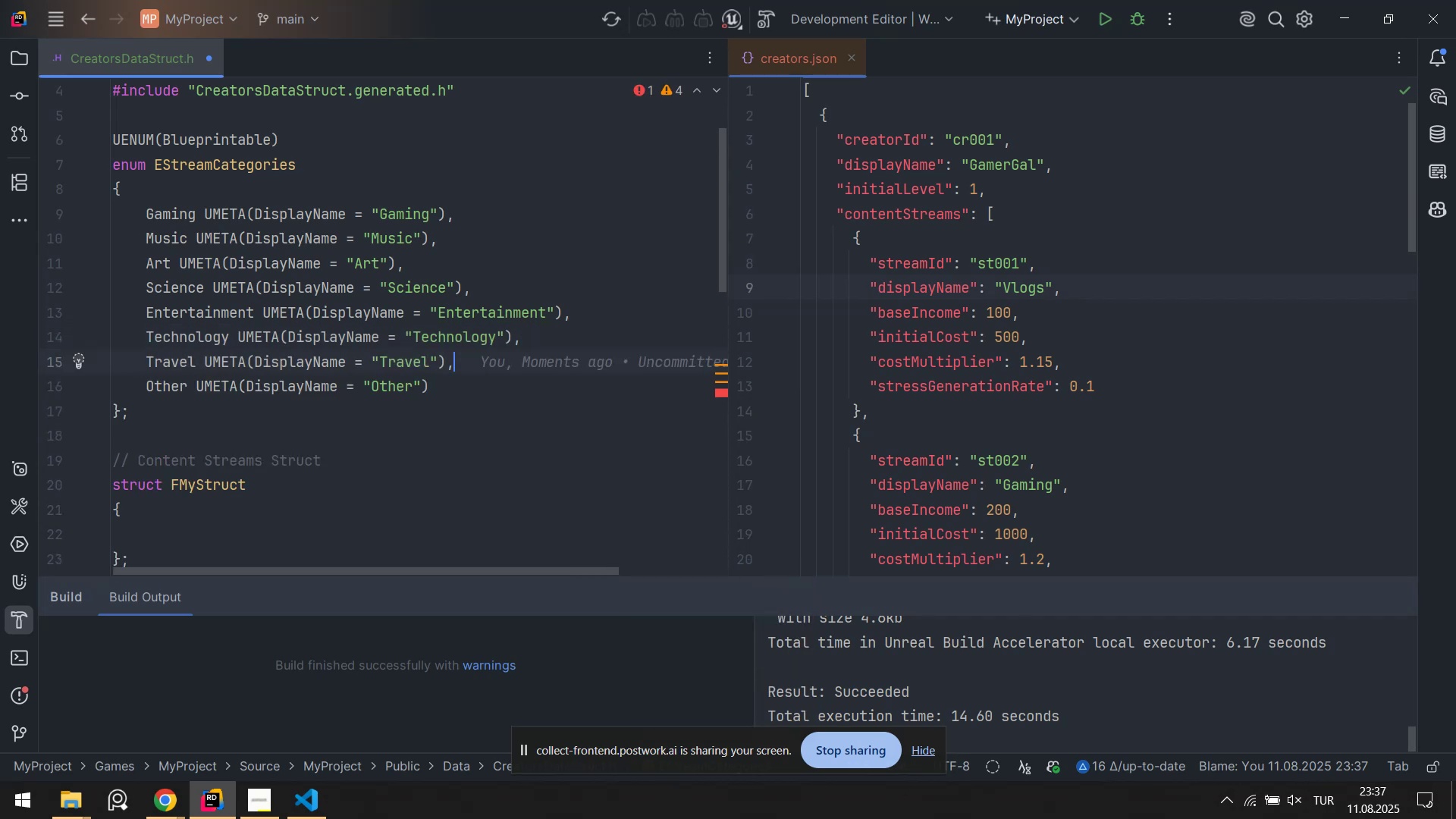 
key(Enter)
 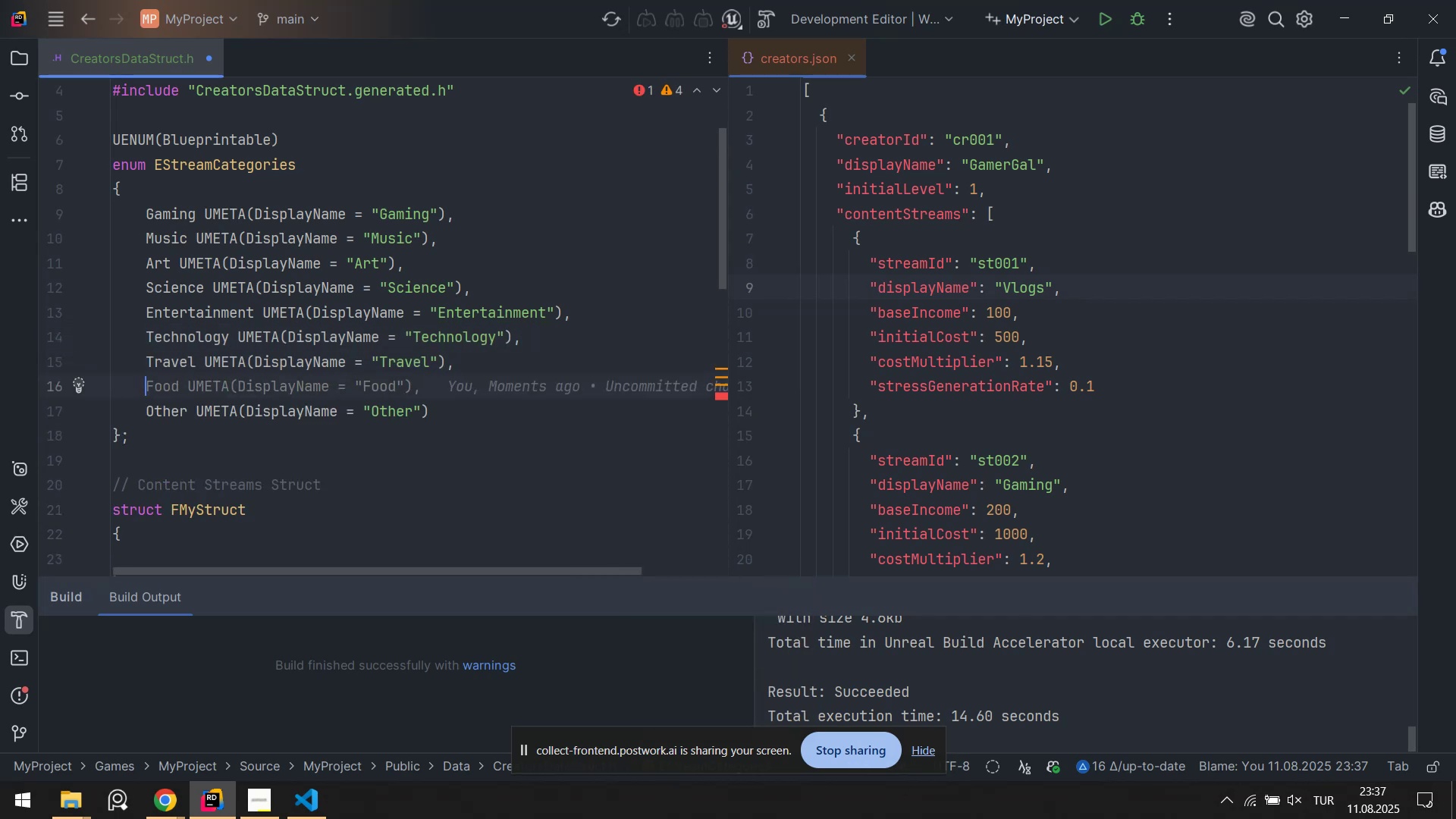 
key(Tab)
 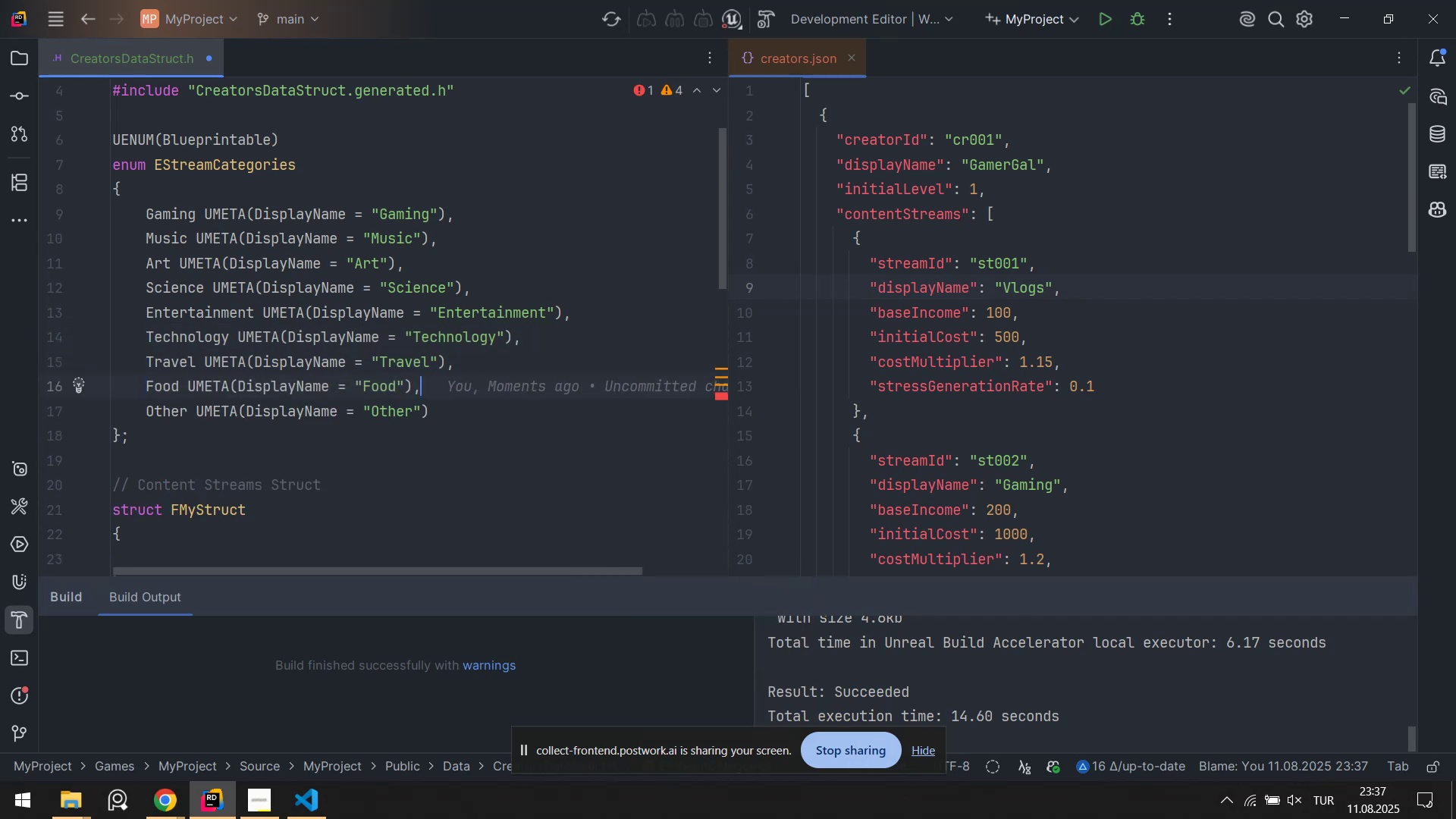 
key(Enter)
 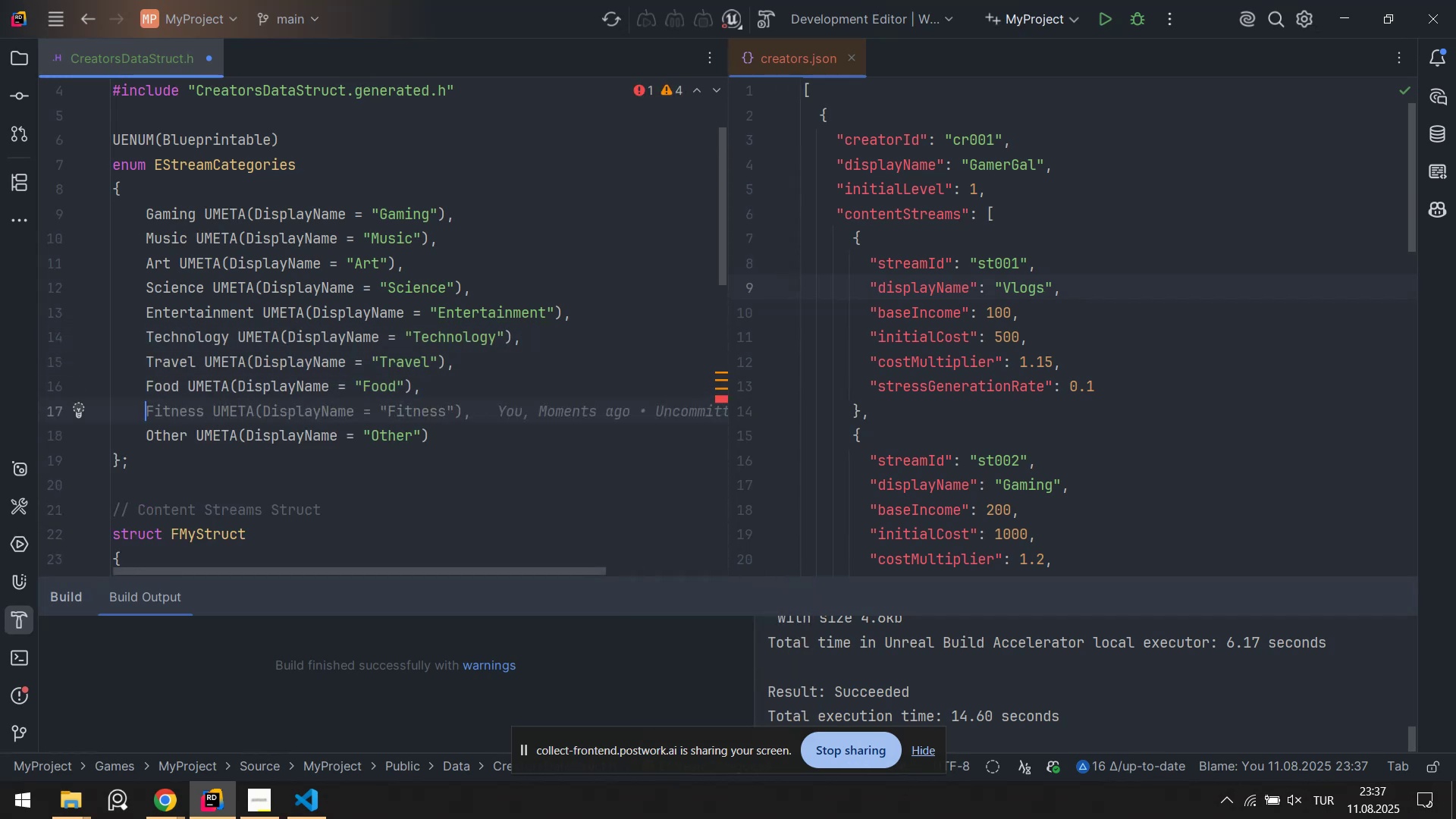 
type(Vla)
key(Backspace)
type(ogs U)
key(Tab)
 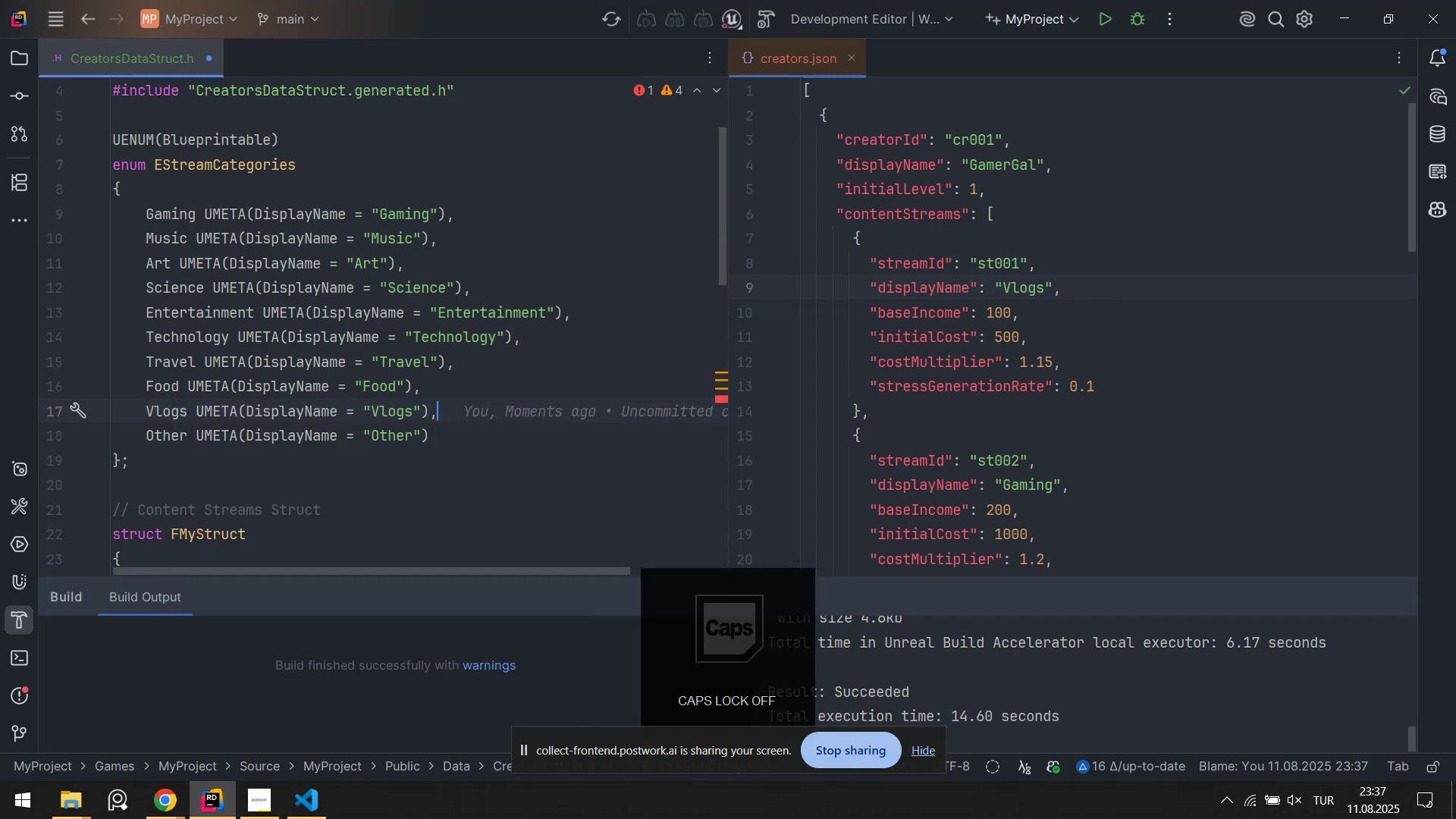 
key(Control+ControlLeft)
 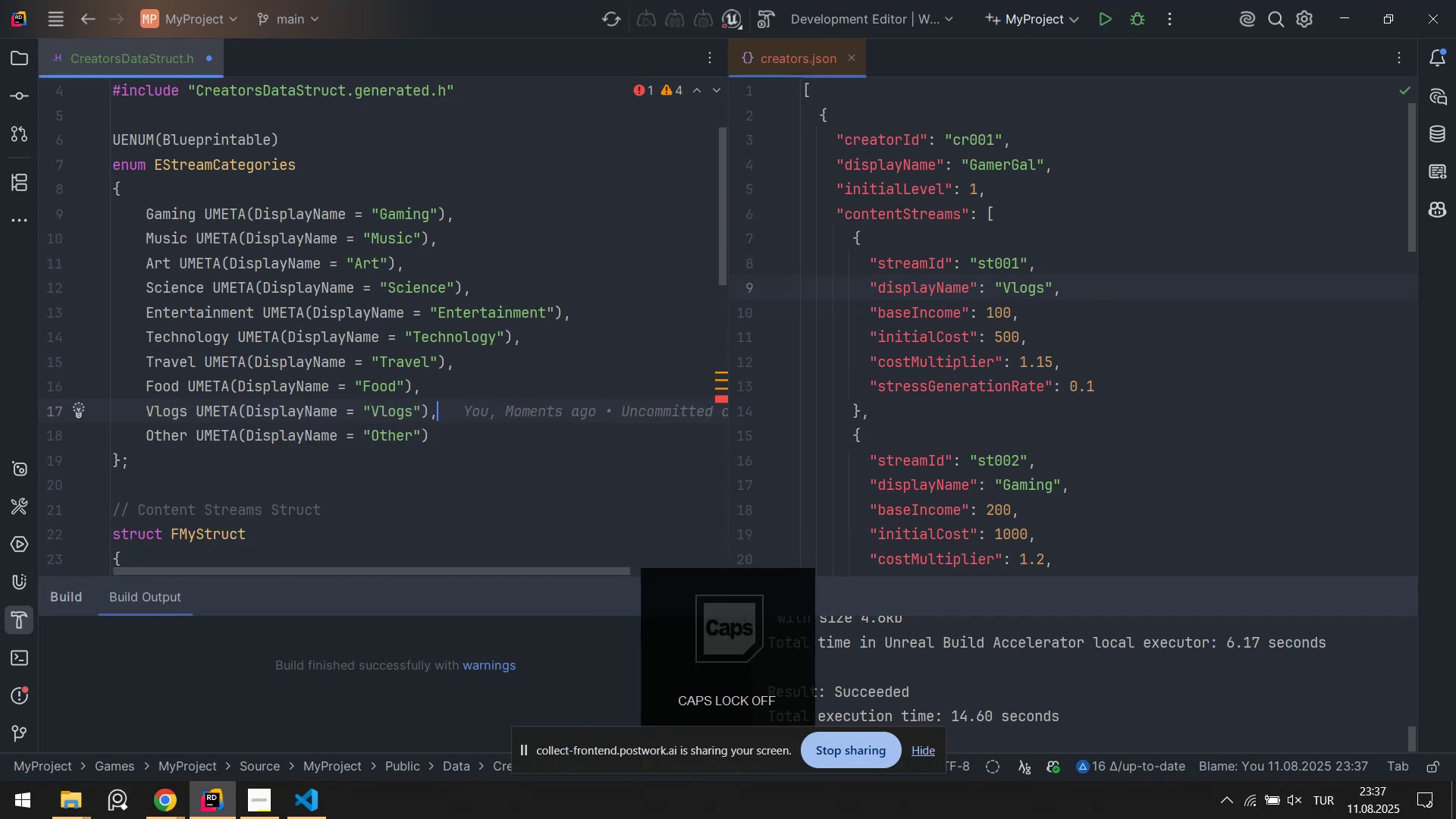 
key(Control+S)
 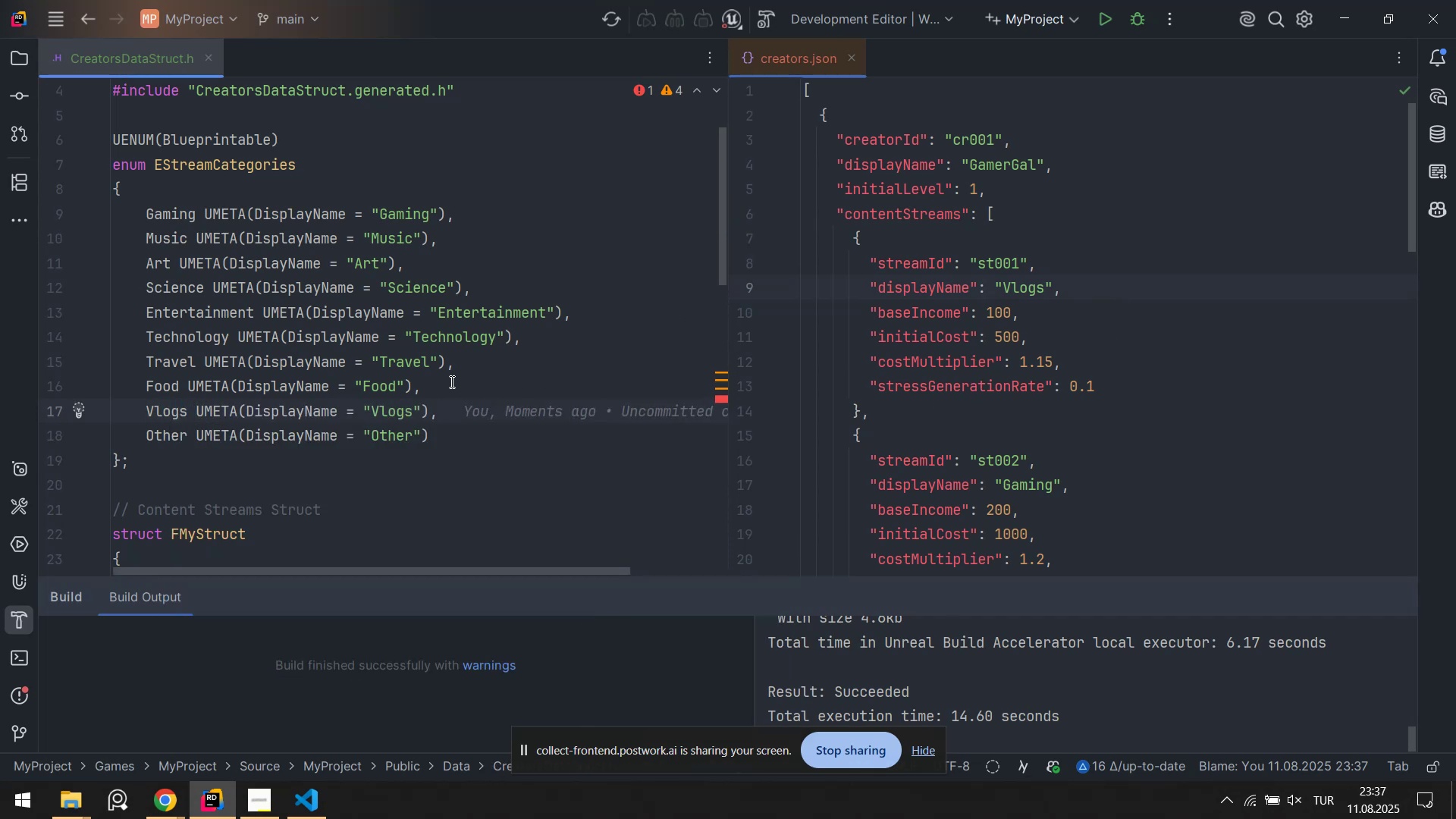 
scroll: coordinate [369, 406], scroll_direction: down, amount: 1.0
 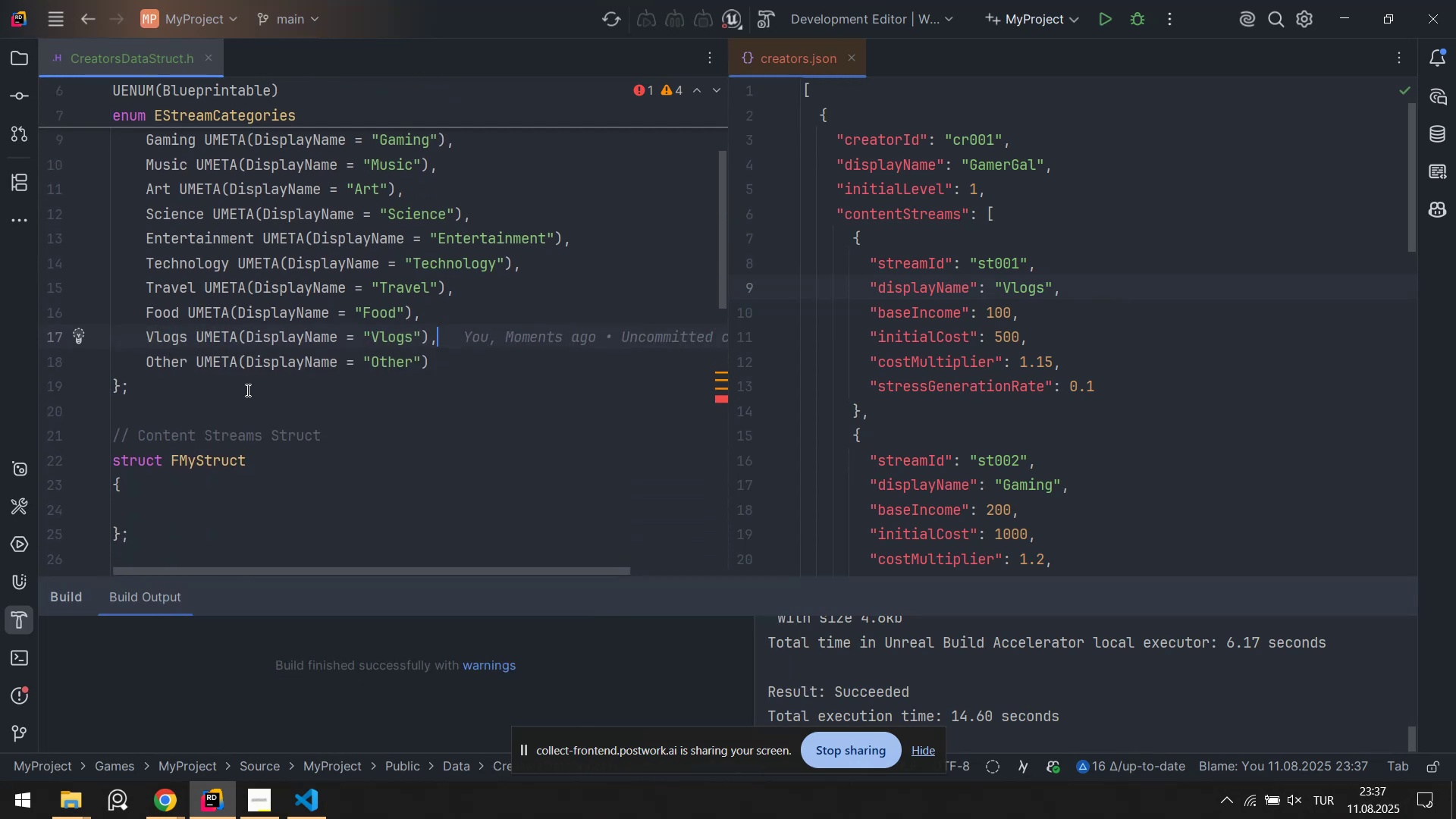 
left_click([237, 393])
 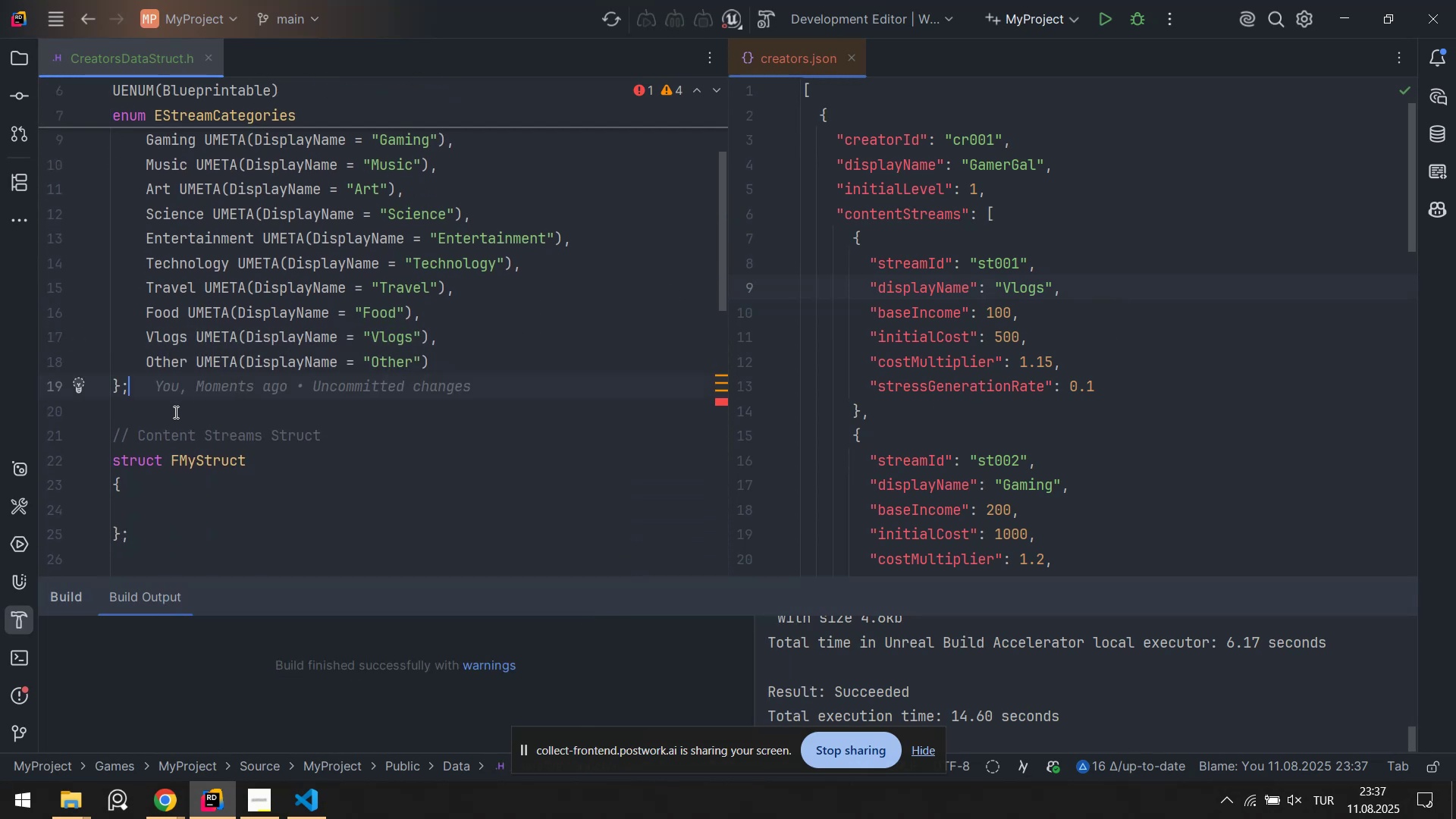 
left_click([174, 412])
 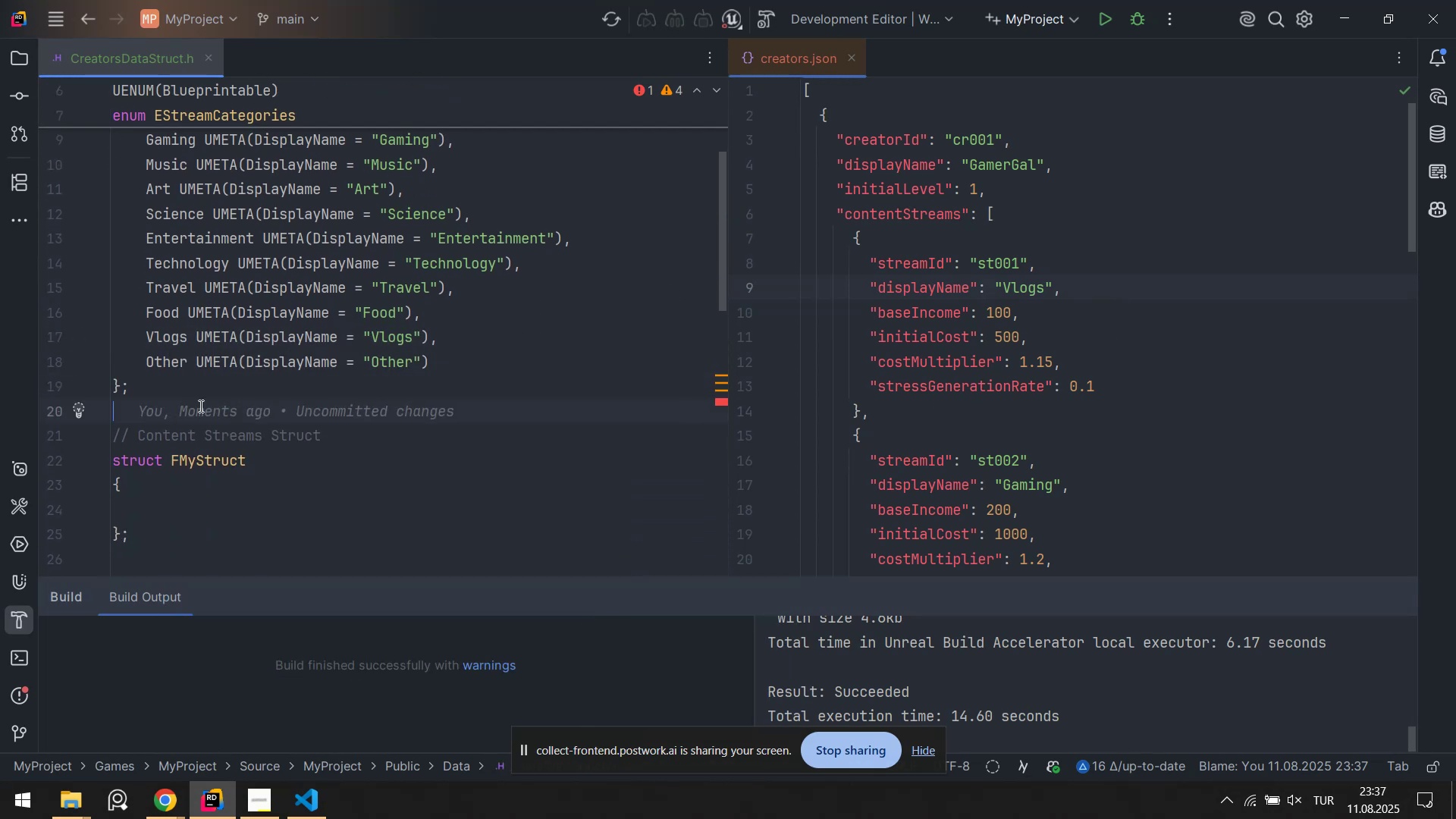 
scroll: coordinate [333, 385], scroll_direction: up, amount: 1.0
 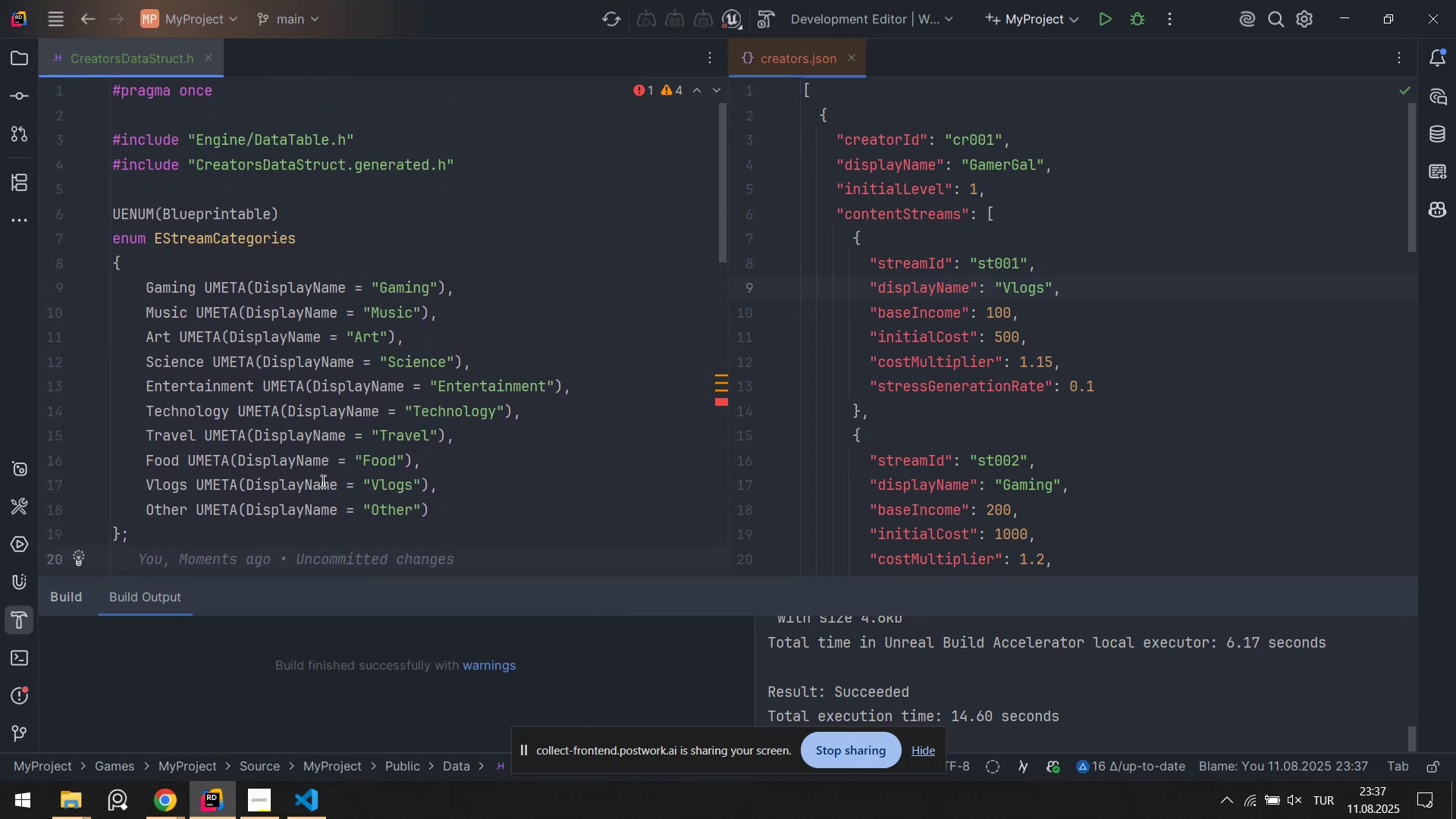 
scroll: coordinate [268, 410], scroll_direction: none, amount: 0.0
 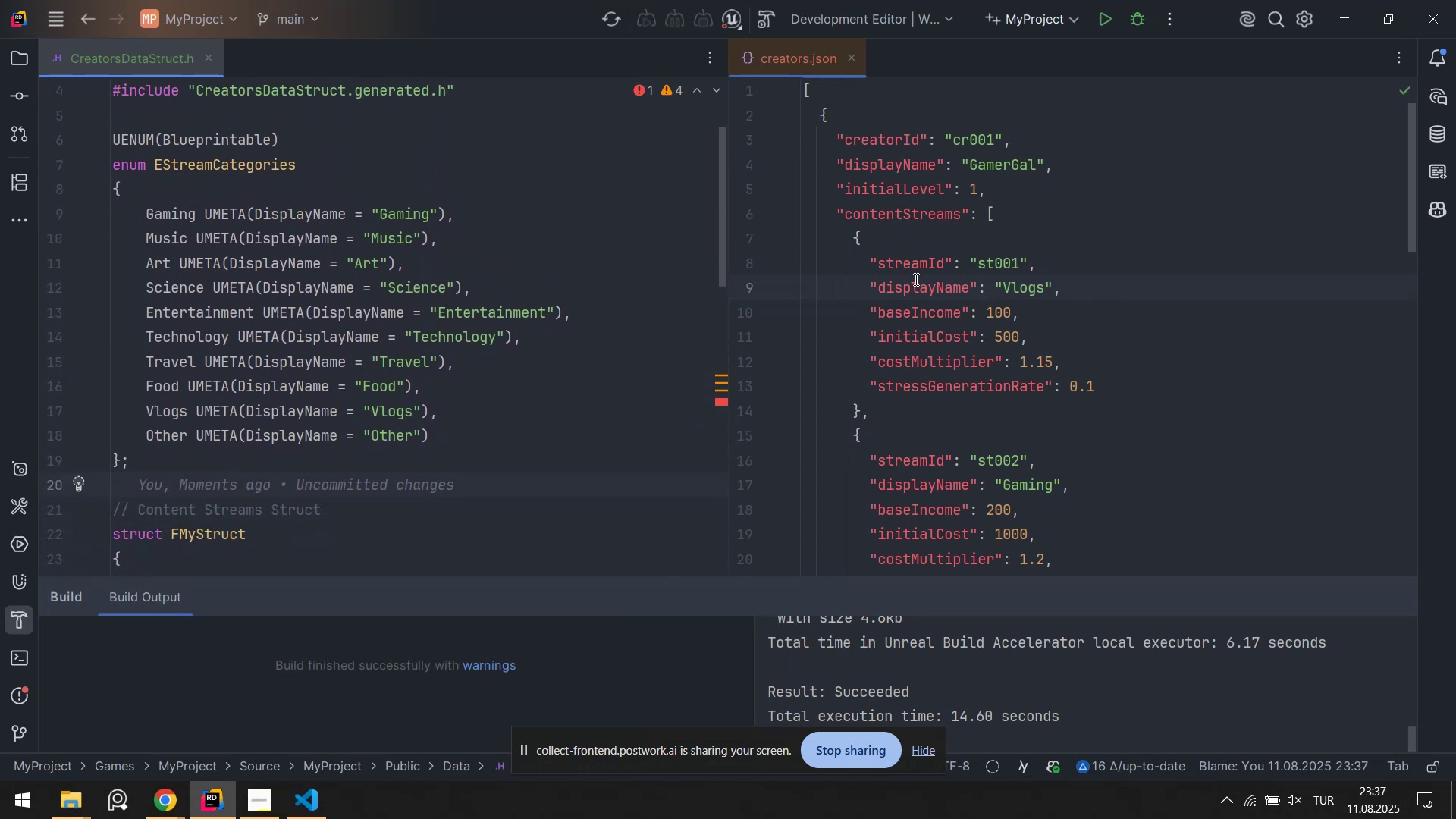 
left_click_drag(start_coordinate=[897, 288], to_coordinate=[971, 289])
 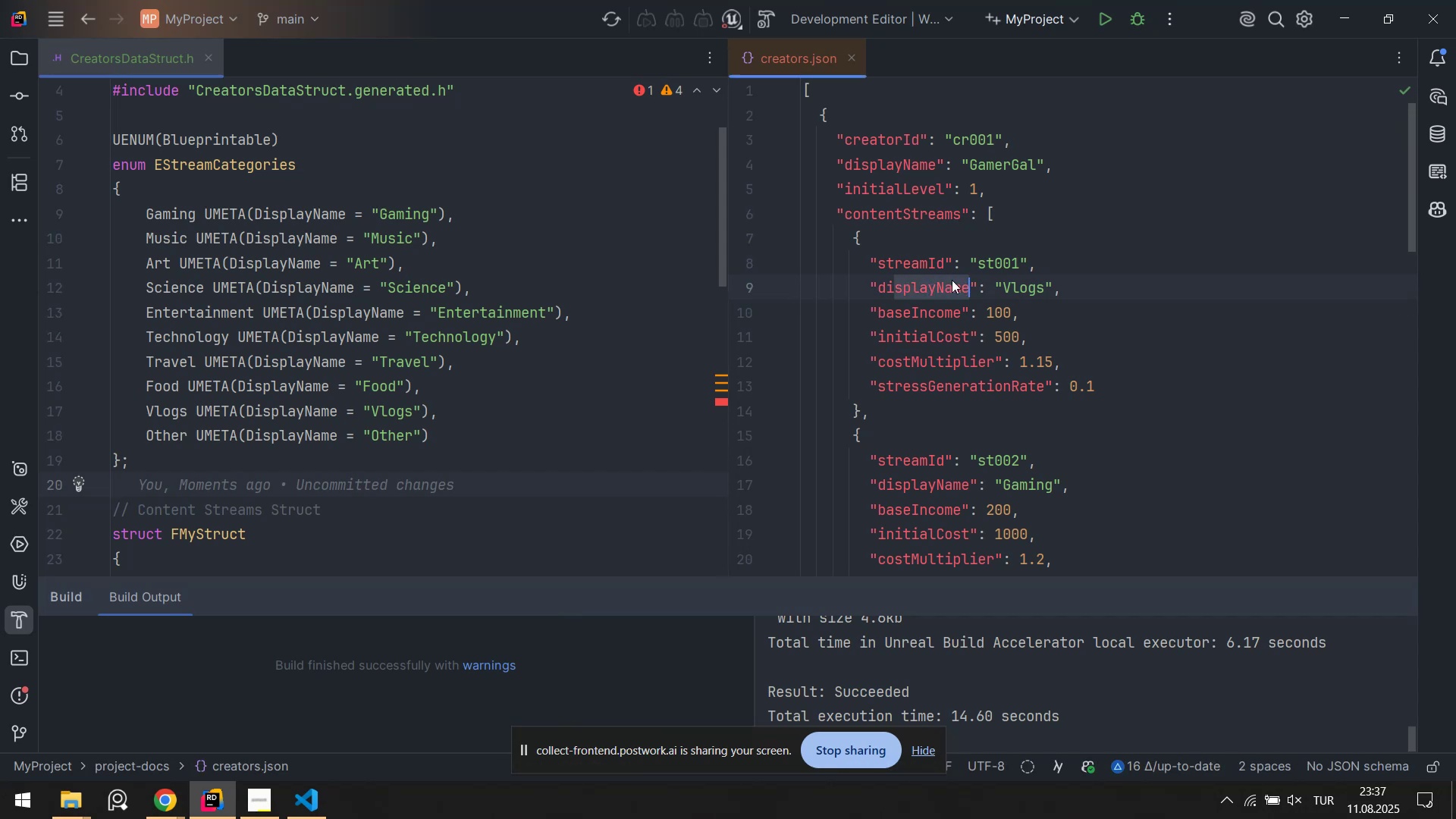 
scroll: coordinate [918, 265], scroll_direction: none, amount: 0.0
 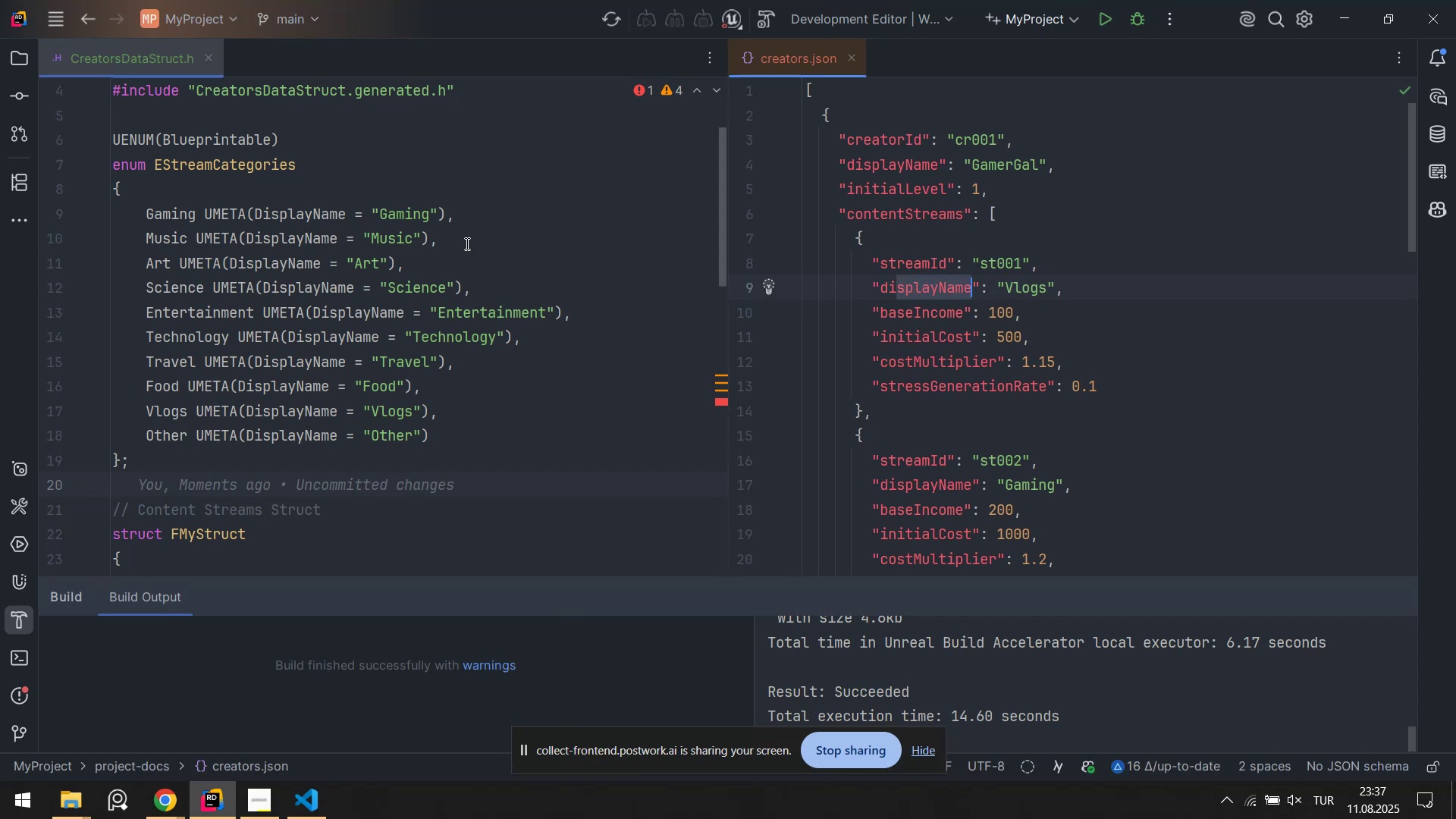 
left_click([165, 450])
 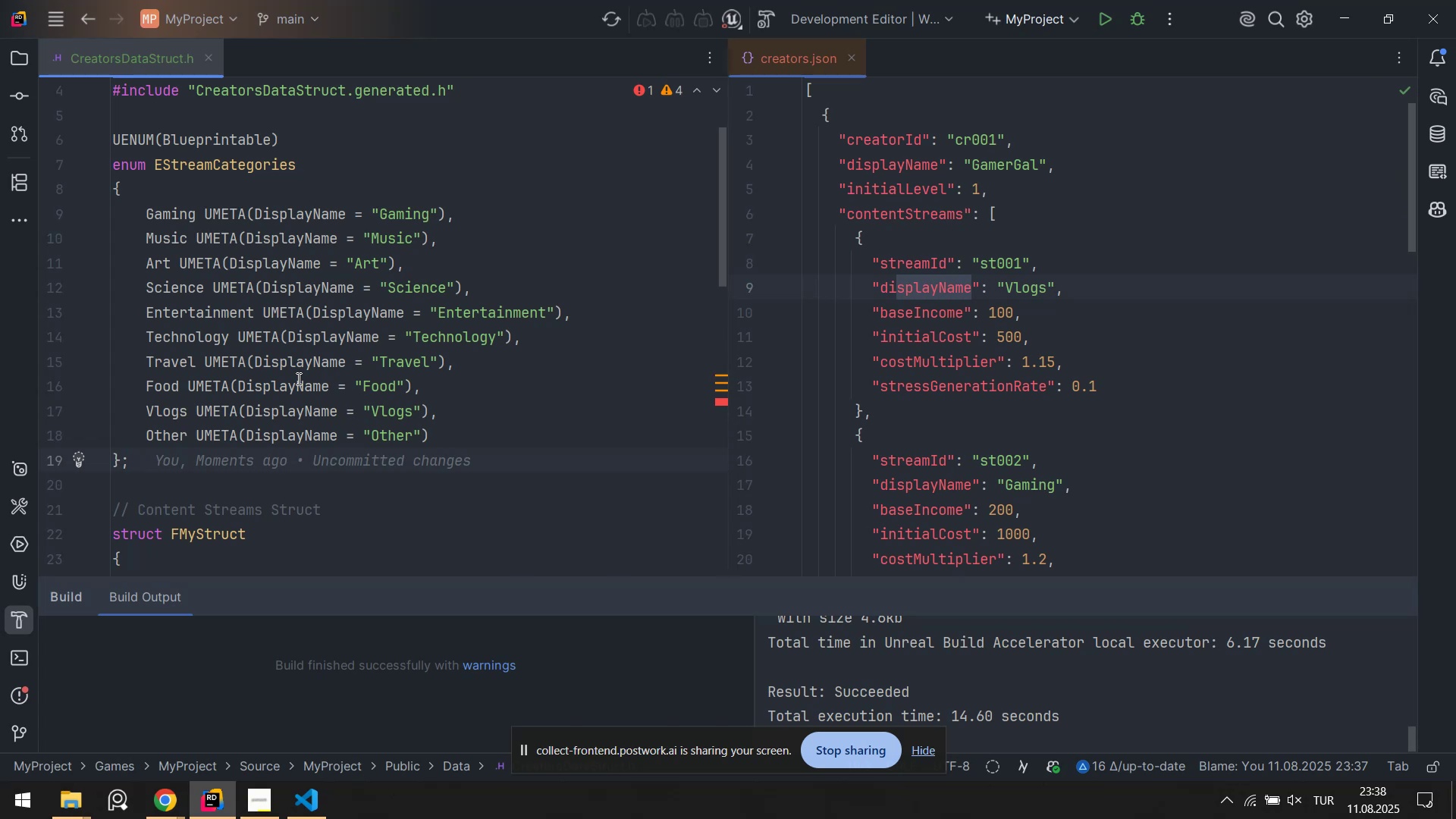 
wait(43.53)
 